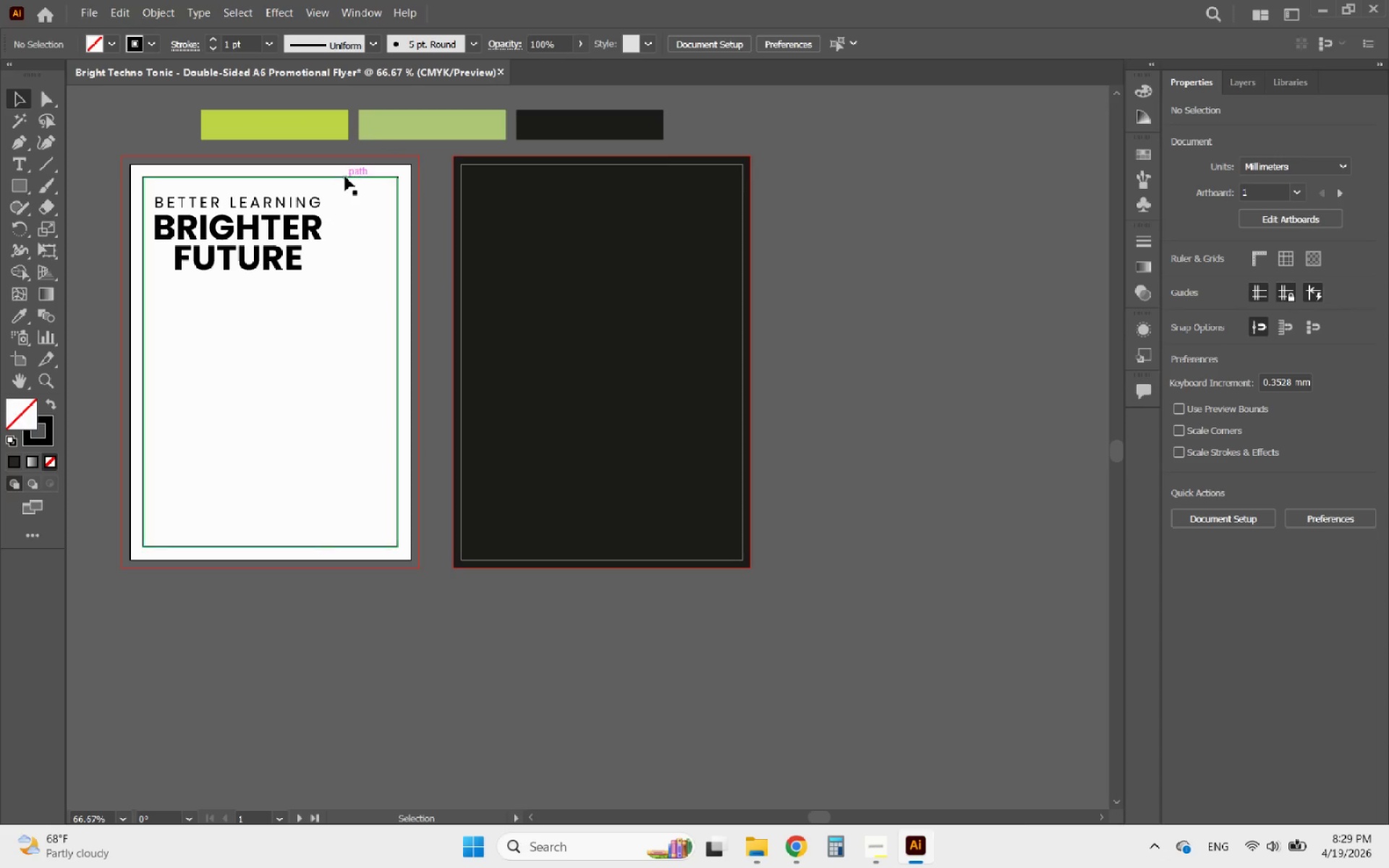 
left_click([345, 176])
 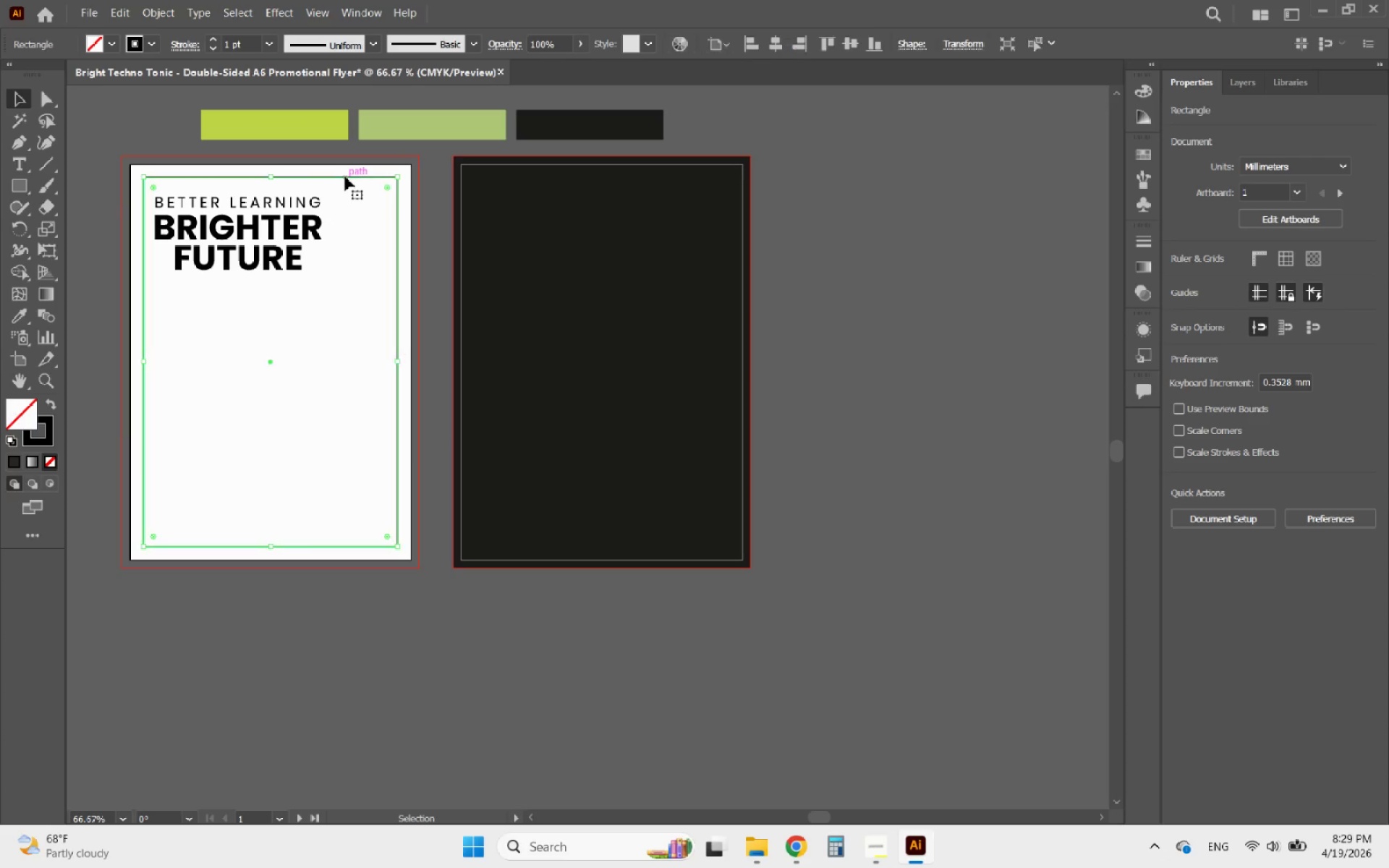 
hold_key(key=AltLeft, duration=3.62)
left_click_drag(start_coordinate=[345, 176], to_coordinate=[671, 199])
 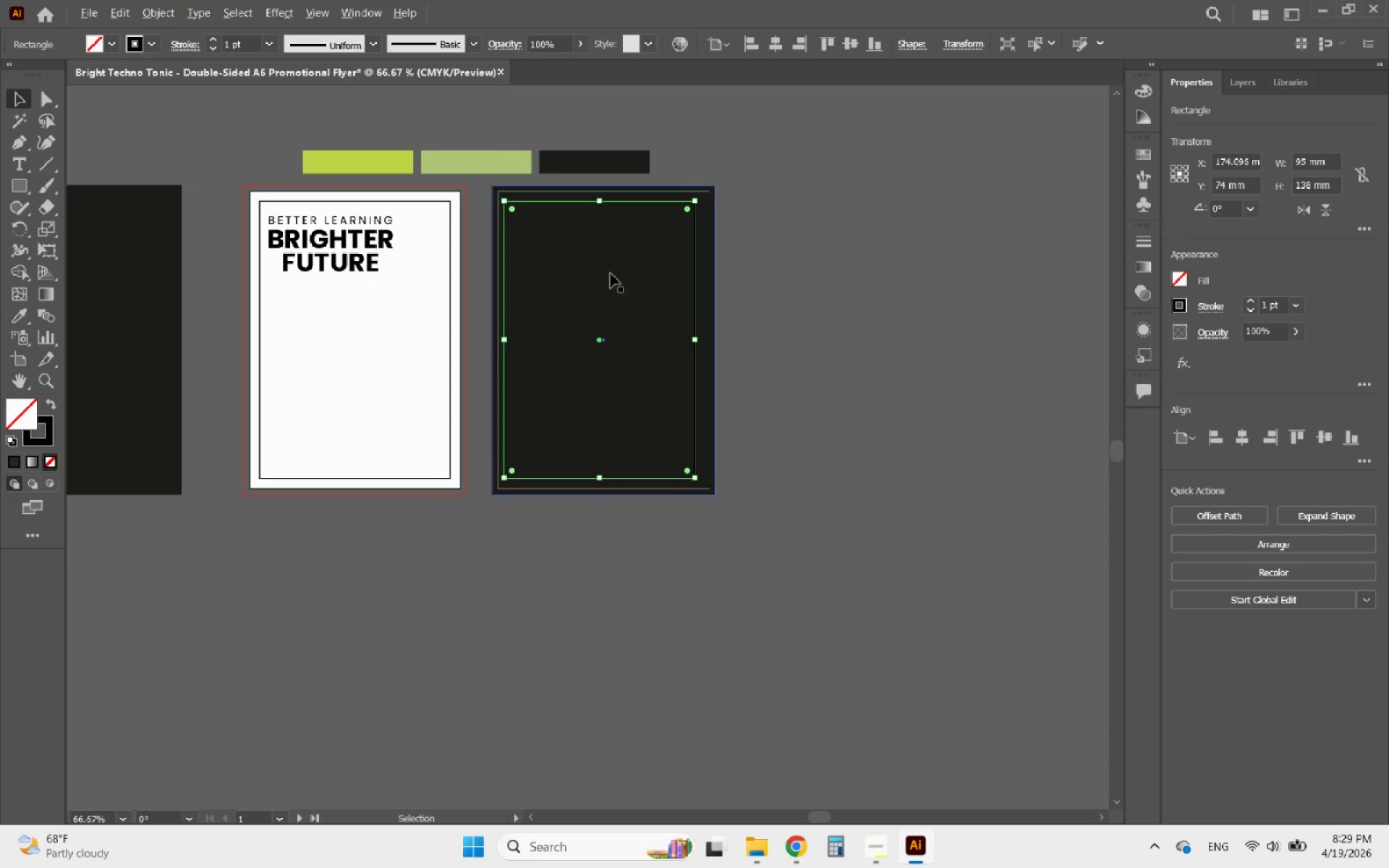 
hold_key(key=ShiftLeft, duration=2.88)
 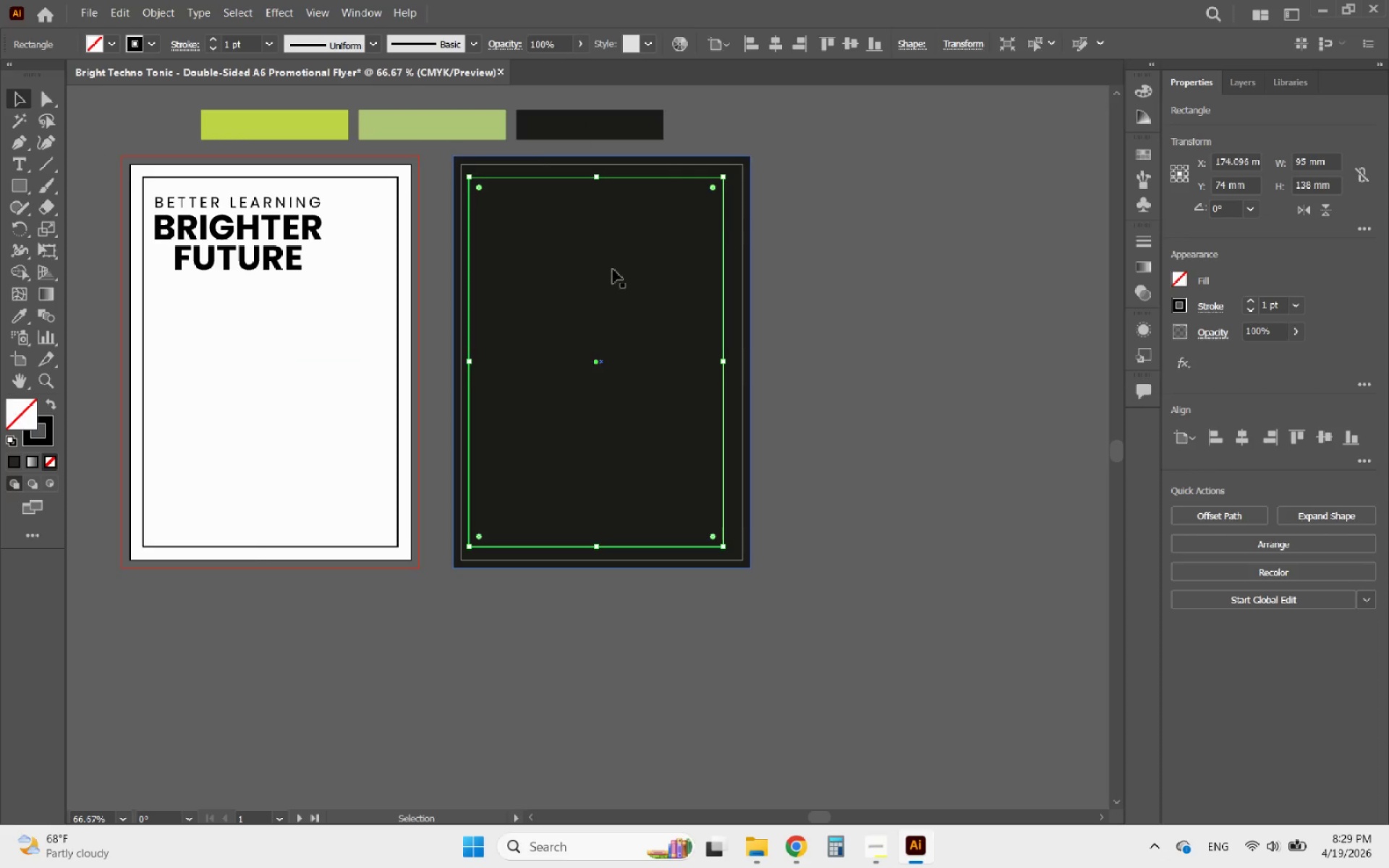 
hold_key(key=AltLeft, duration=0.36)
scroll: coordinate [611, 273], scroll_direction: down, amount: 1.0
 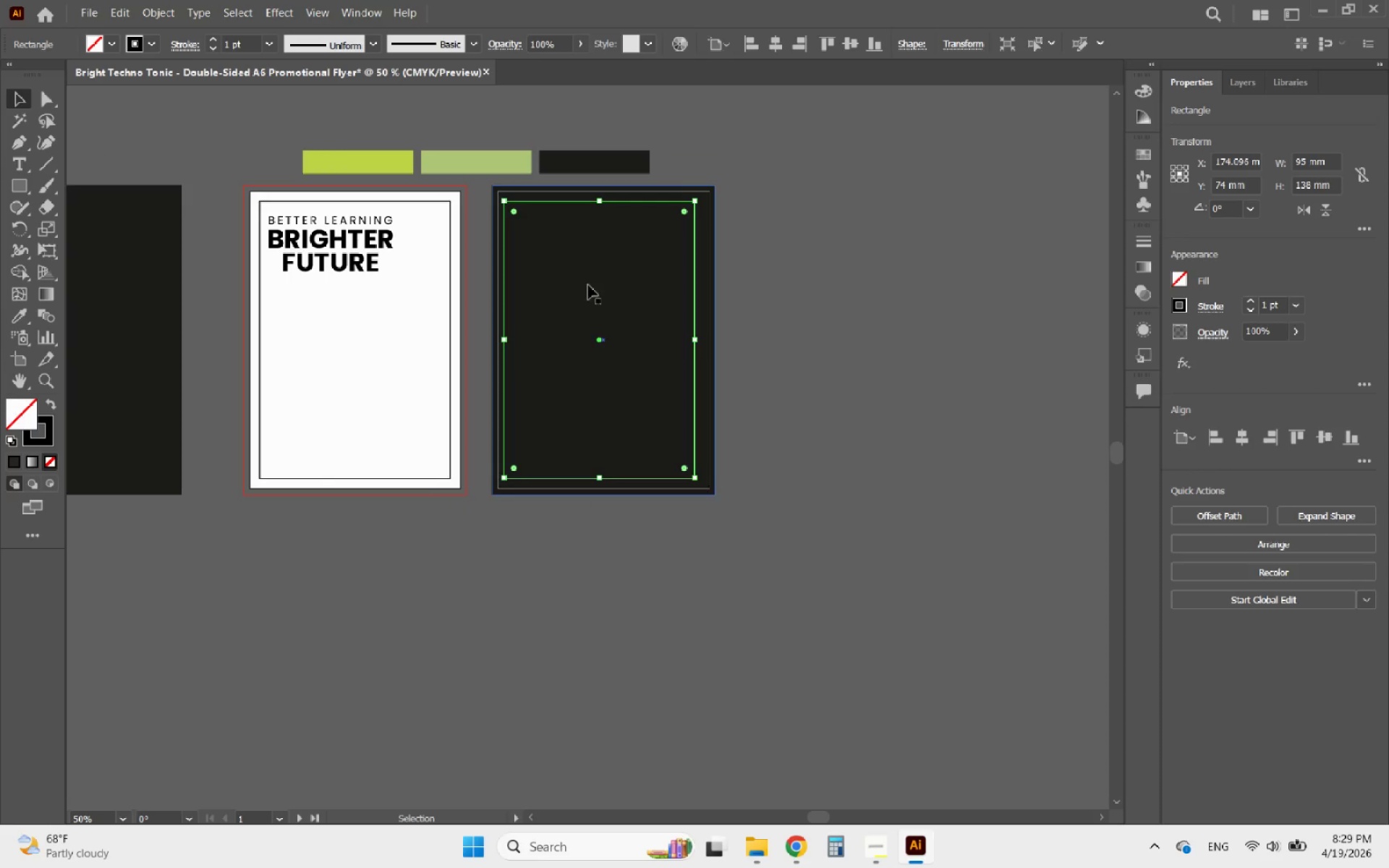 
left_click_drag(start_coordinate=[588, 285], to_coordinate=[928, 292])
 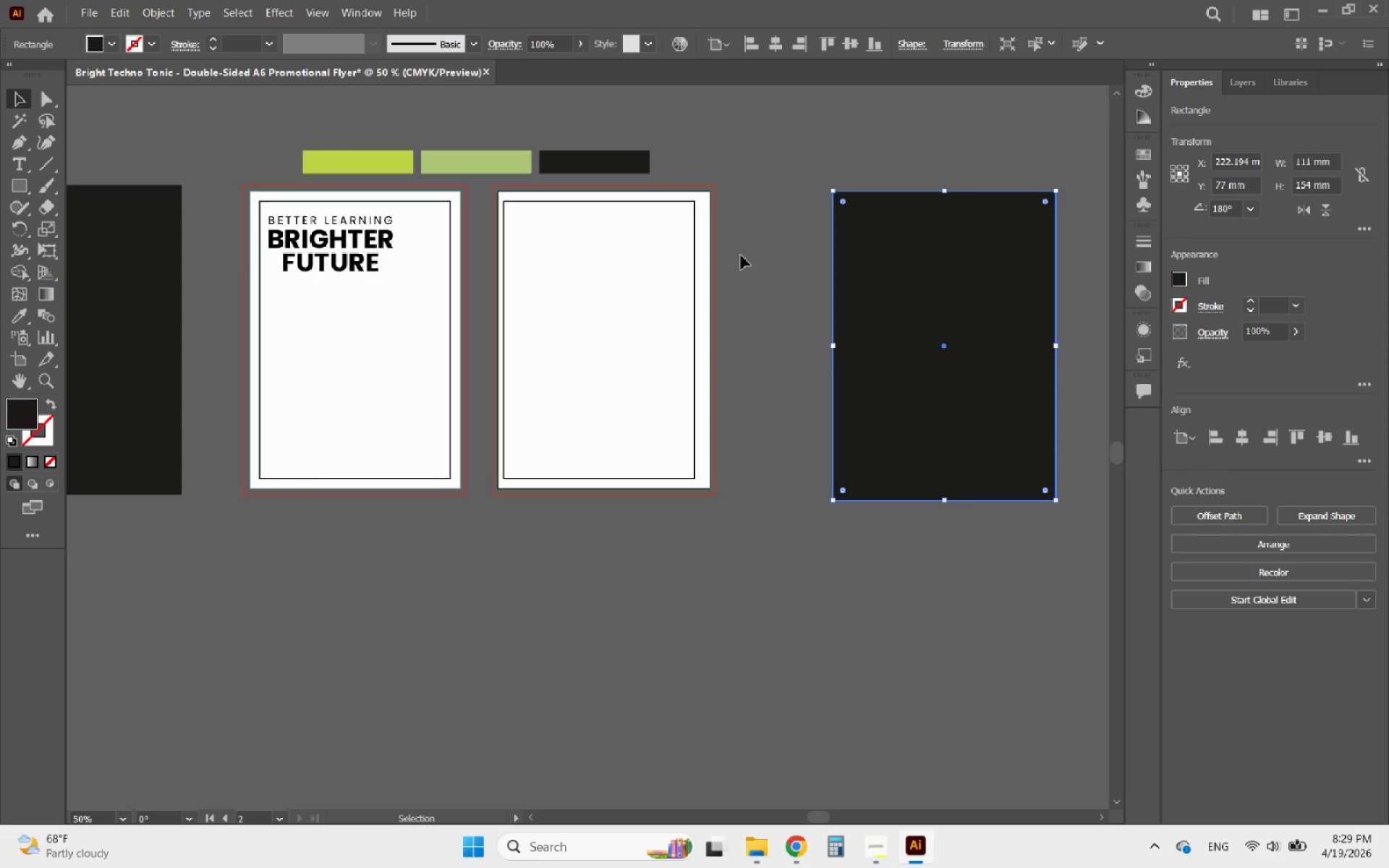 
hold_key(key=AltLeft, duration=0.58)
scroll: coordinate [629, 204], scroll_direction: up, amount: 2.0
 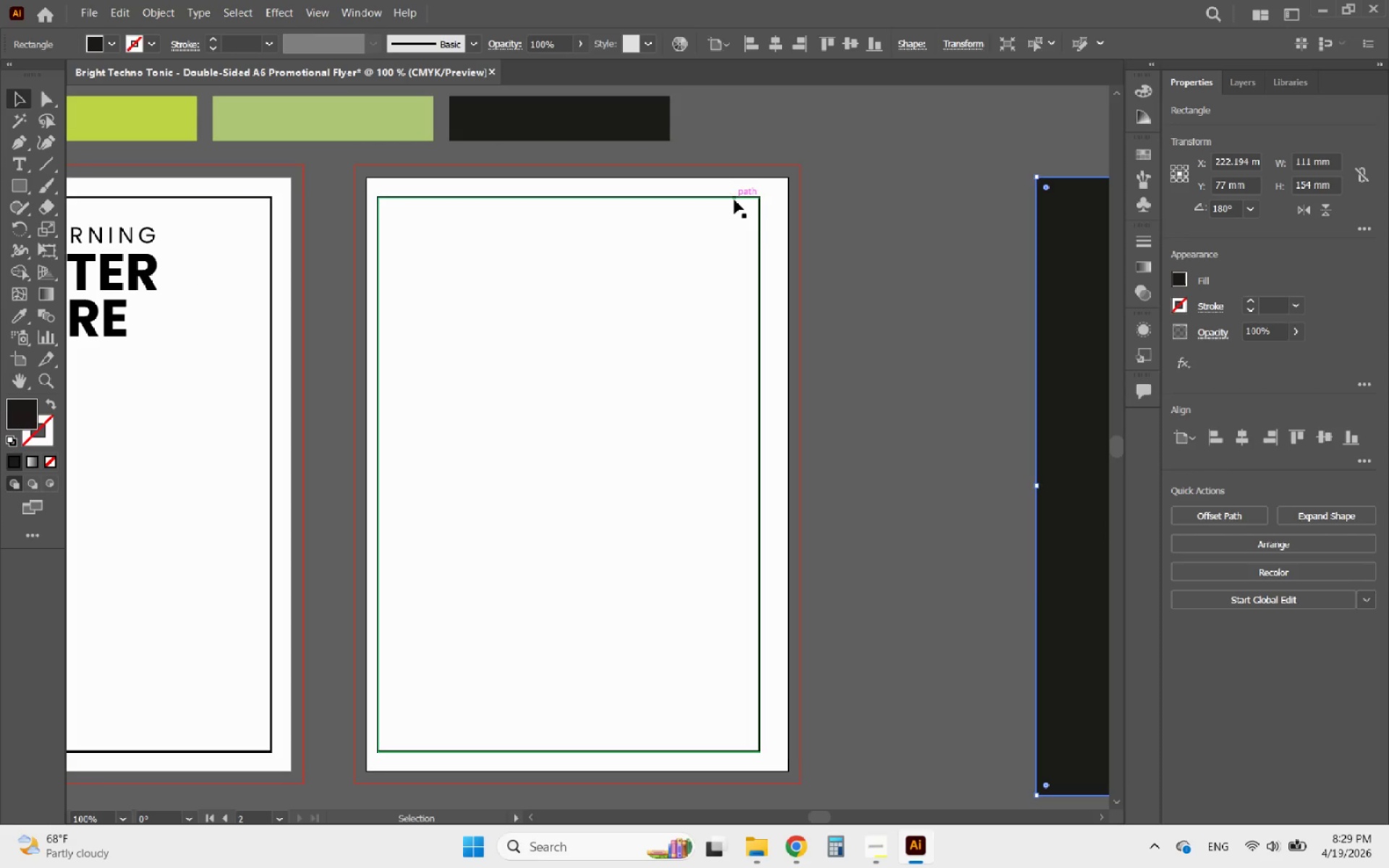 
left_click([734, 200])
 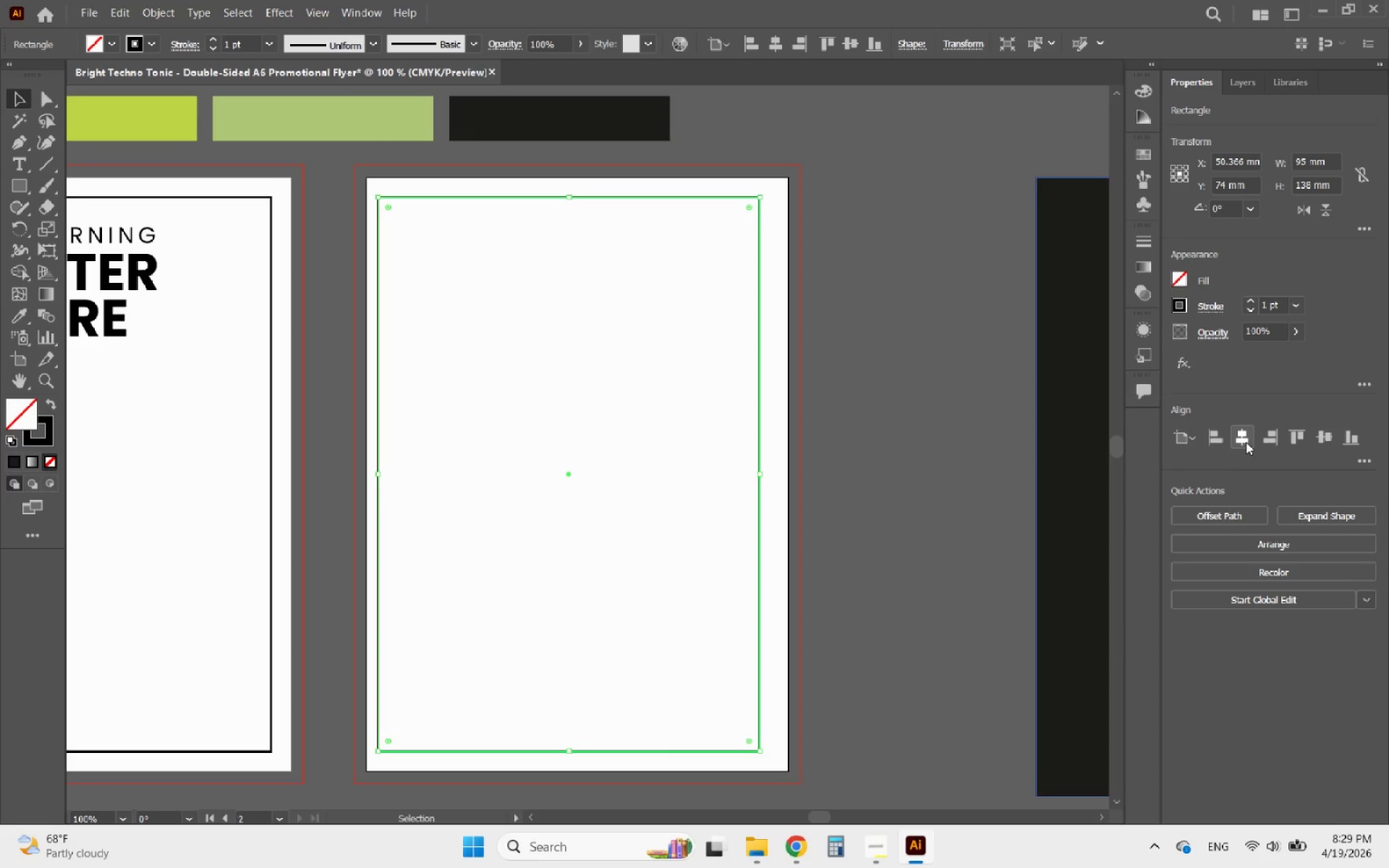 
left_click([1249, 442])
 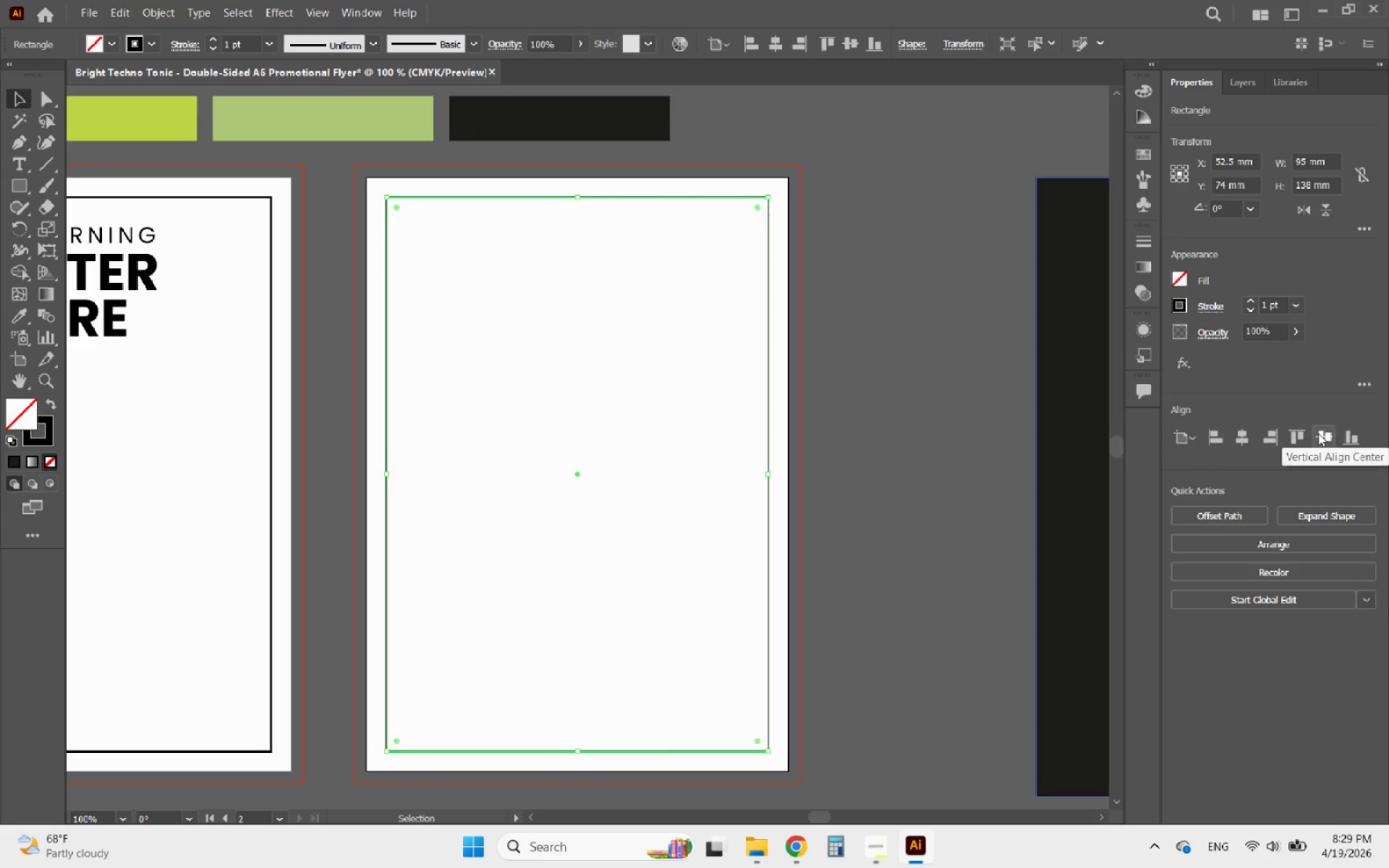 
left_click([1325, 433])
 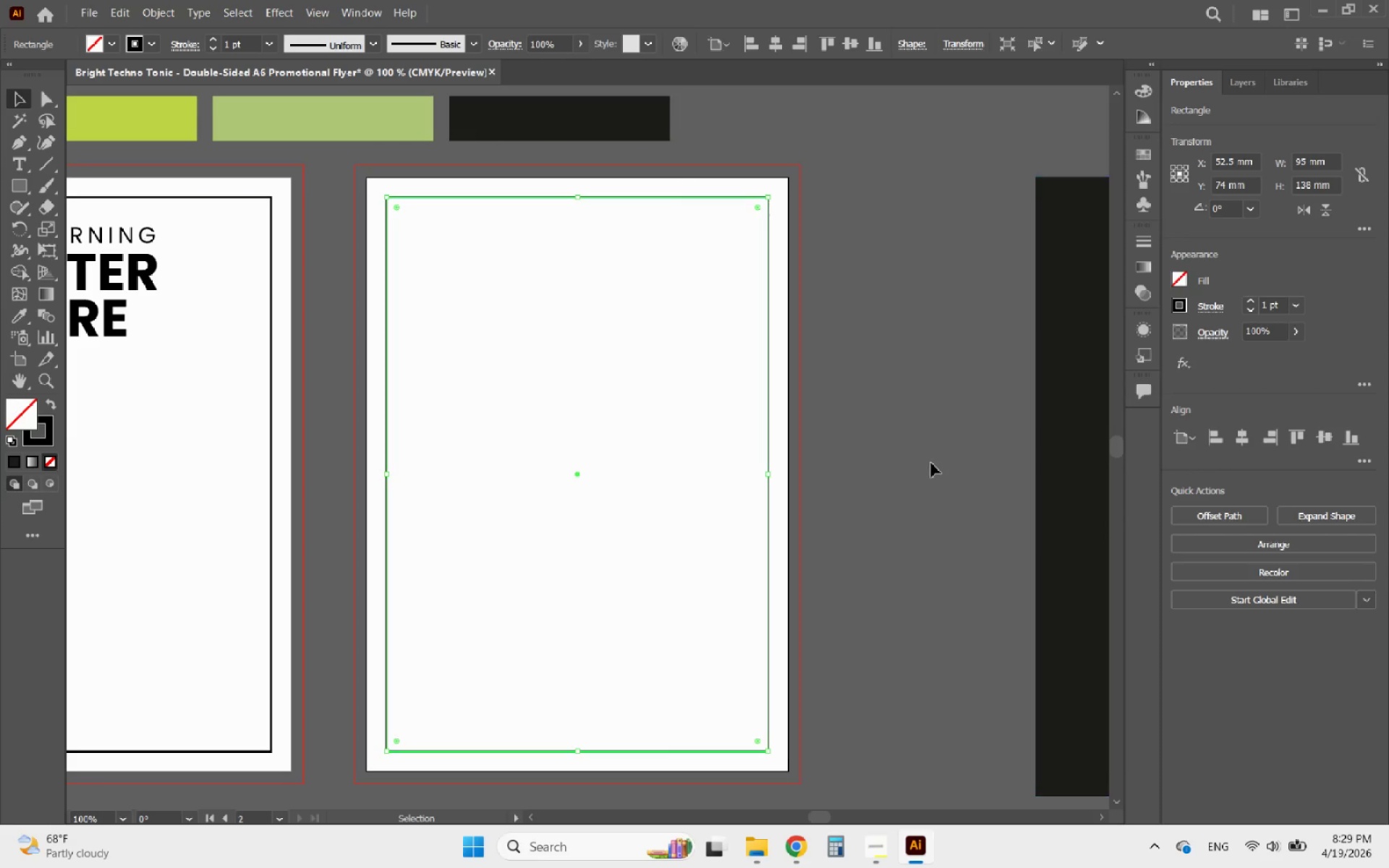 
left_click([918, 457])
 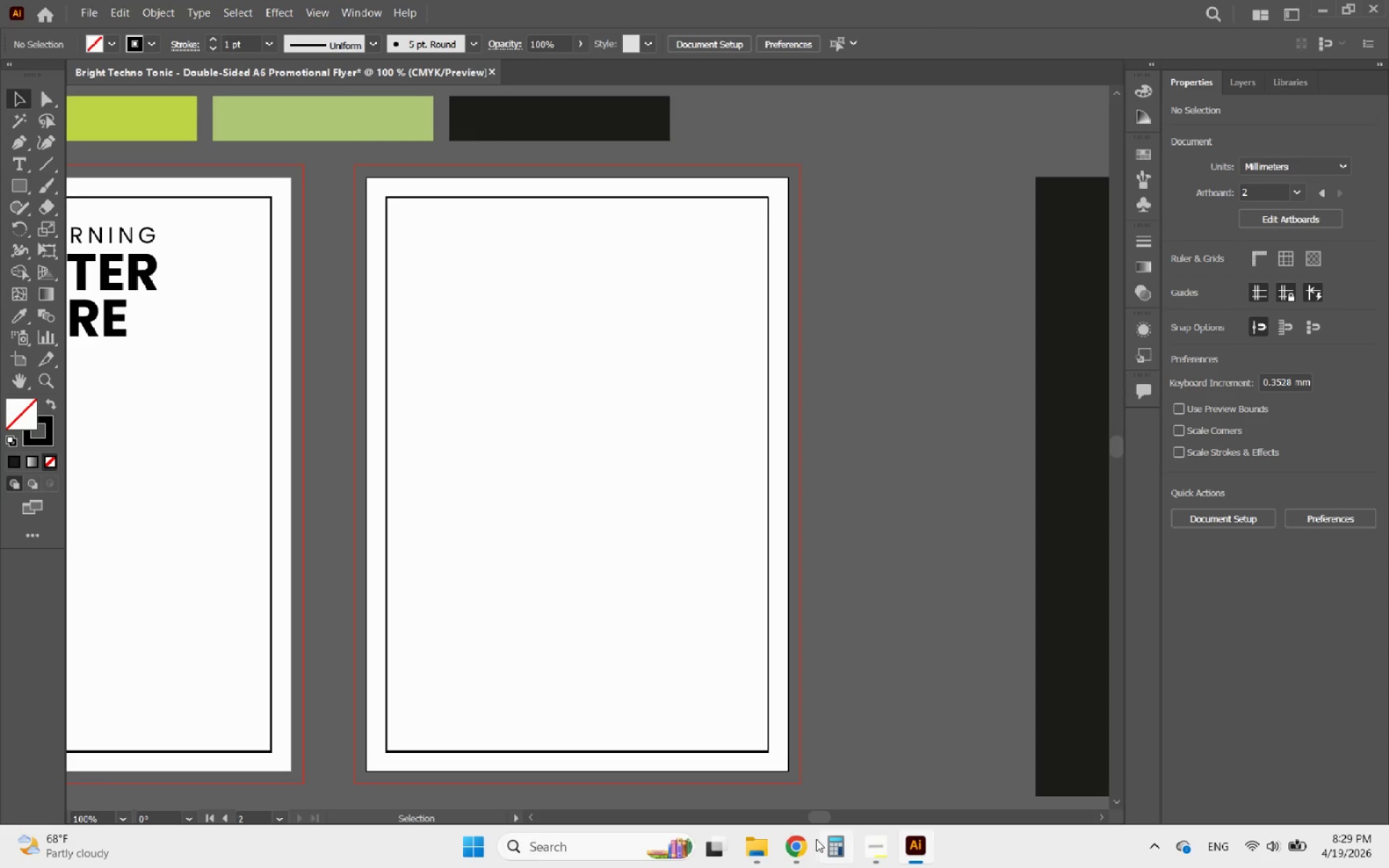 
left_click([798, 846])
 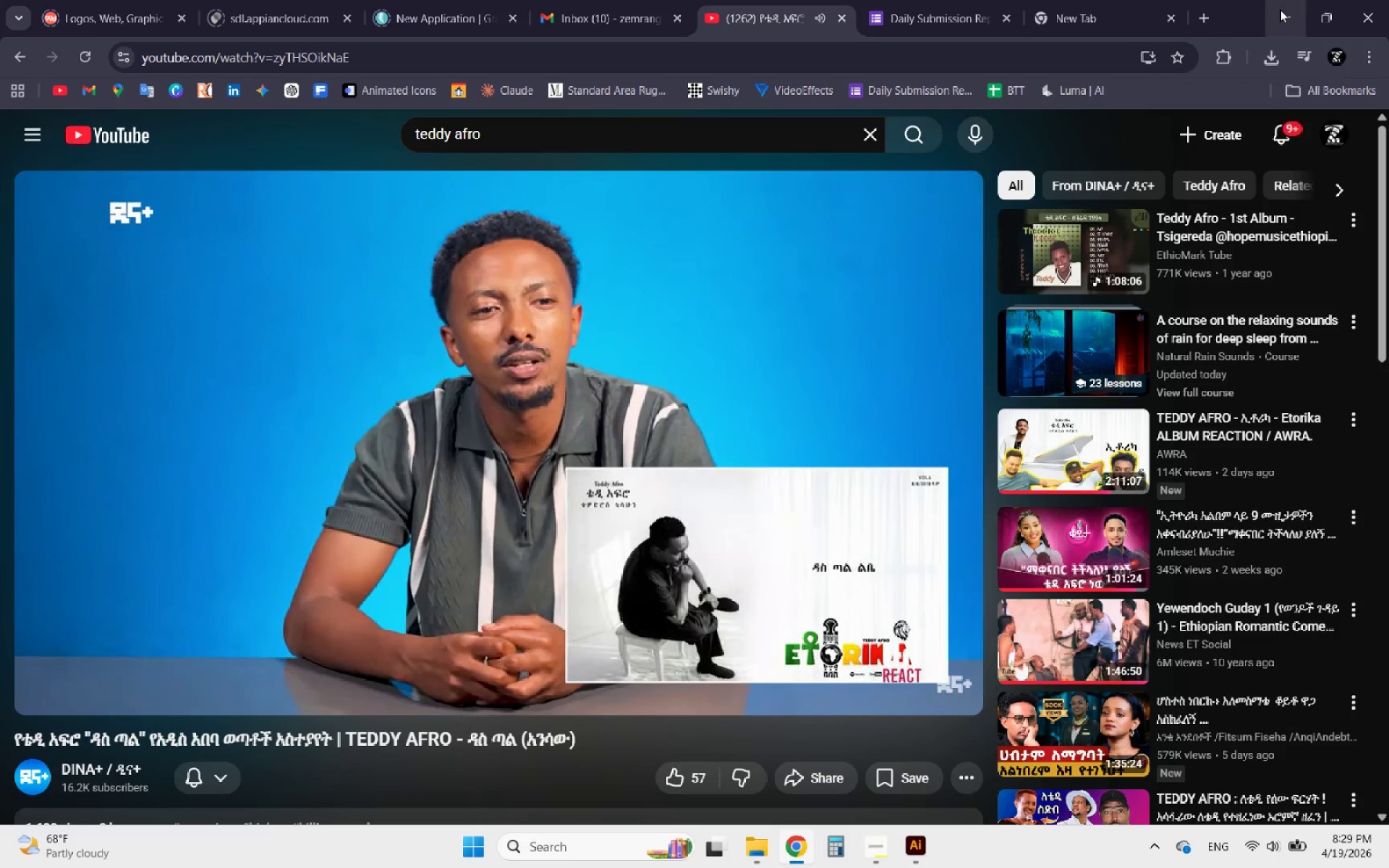 
wait(13.67)
 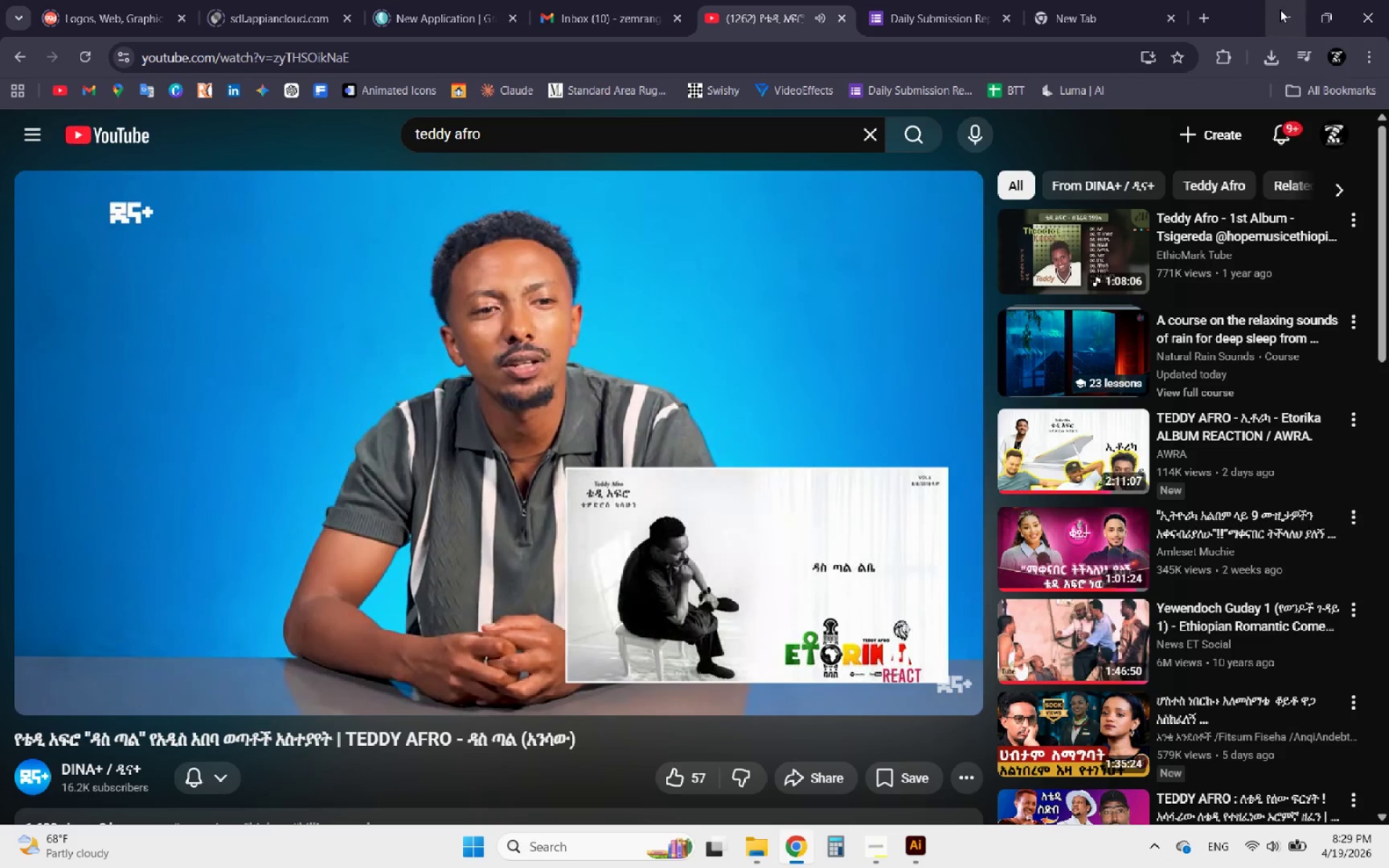 
left_click([1280, 9])
 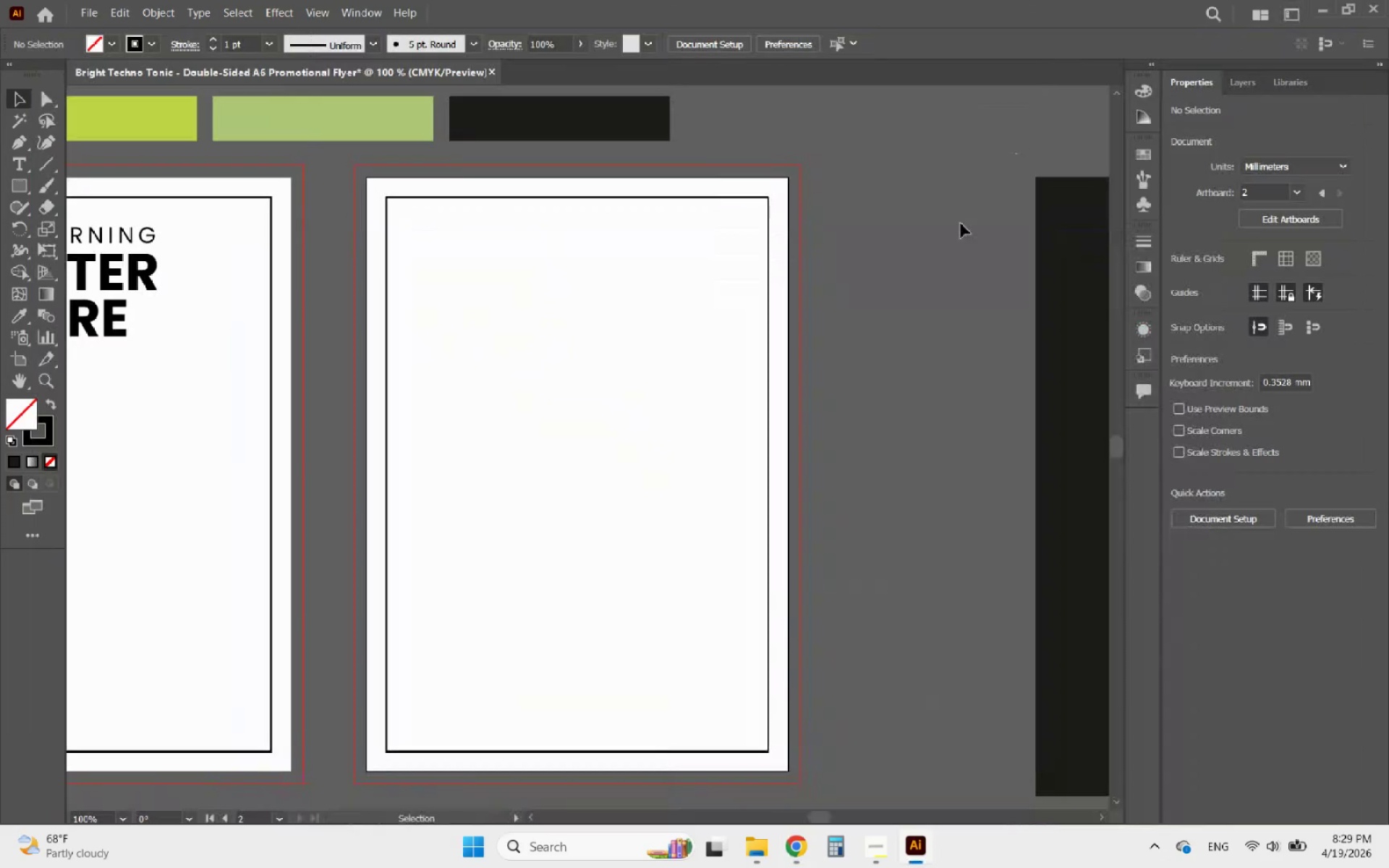 
hold_key(key=AltLeft, duration=2.61)
scroll: coordinate [876, 451], scroll_direction: down, amount: 2.0
 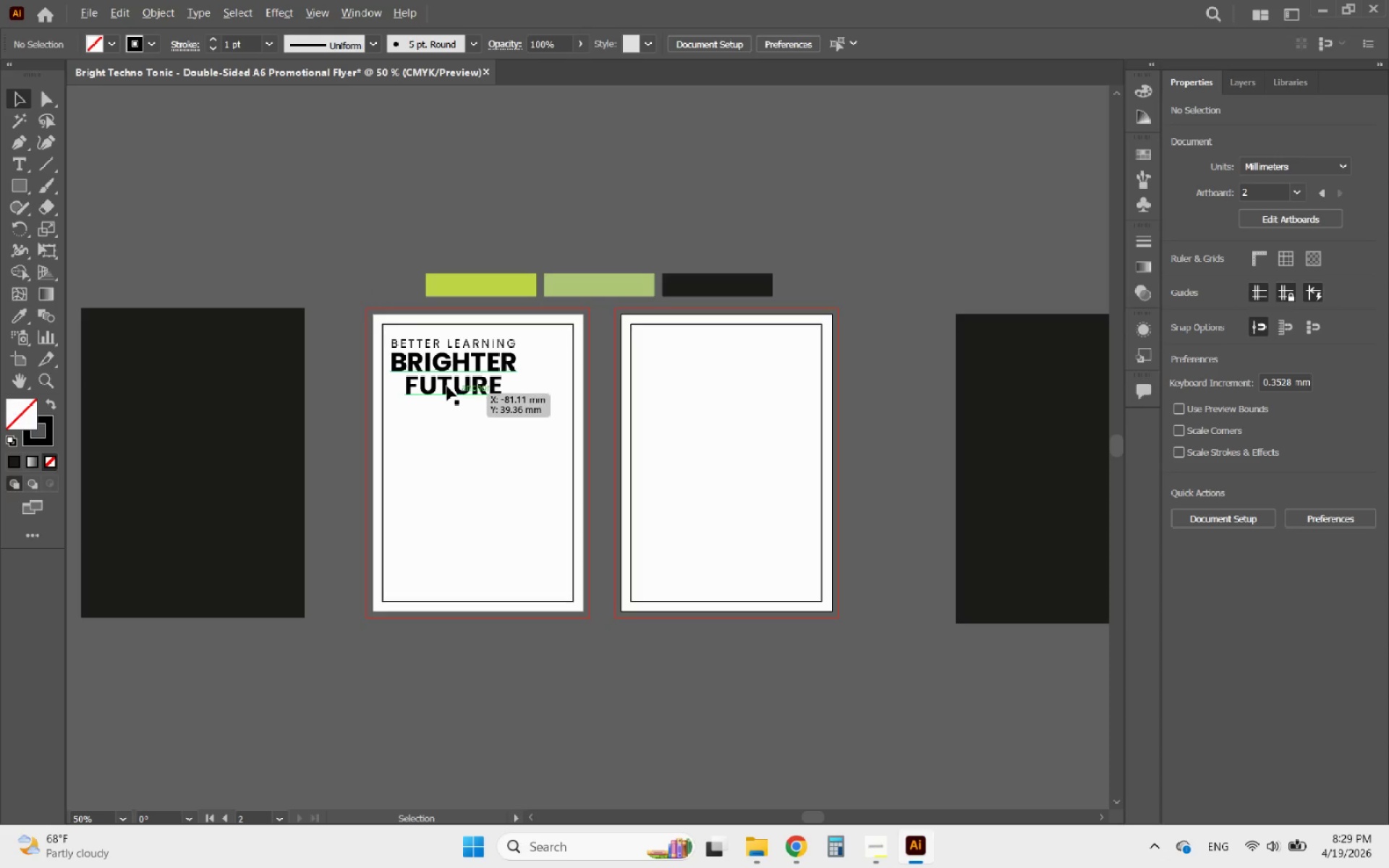 
scroll: coordinate [390, 333], scroll_direction: up, amount: 4.0
 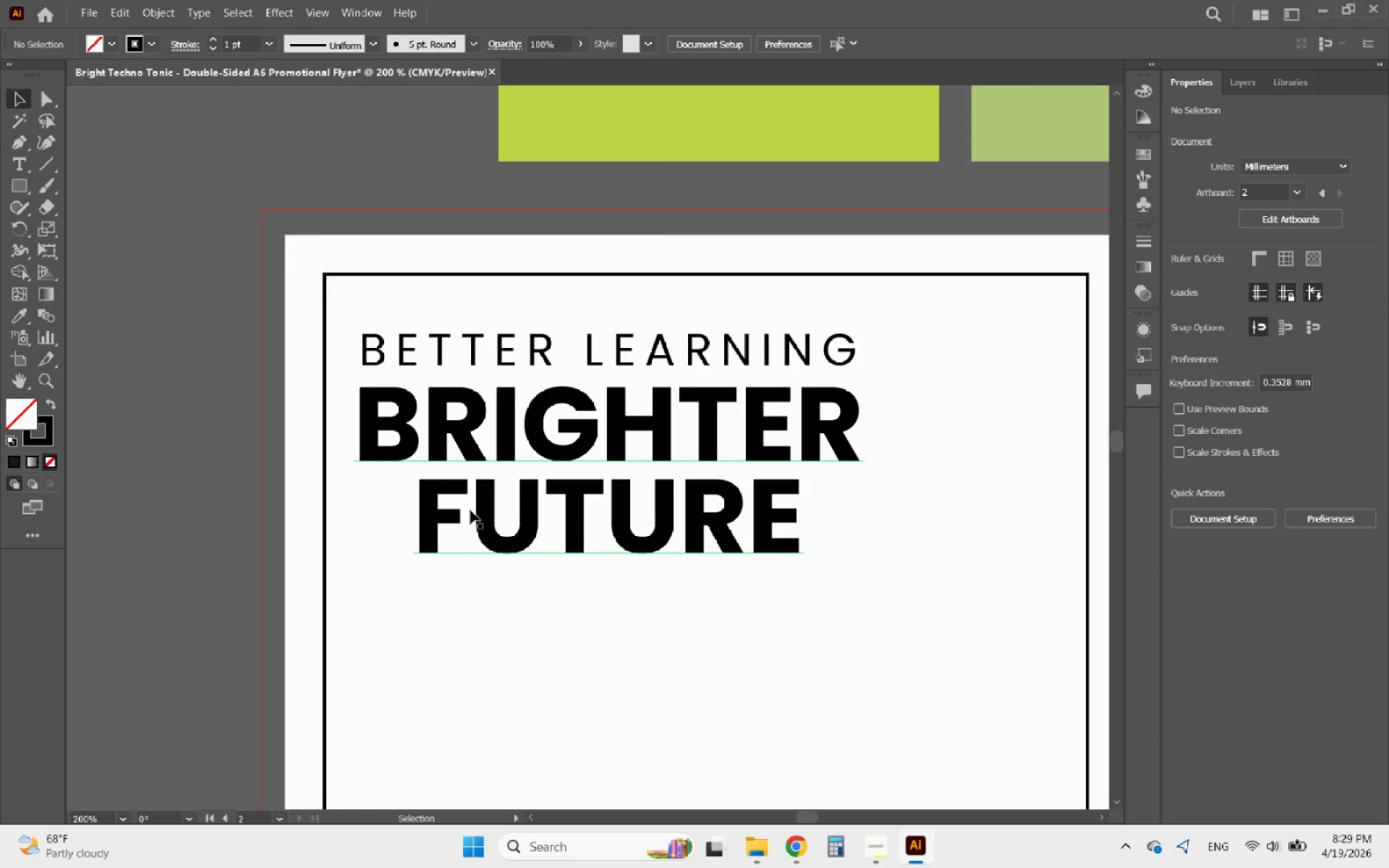 
left_click([470, 510])
 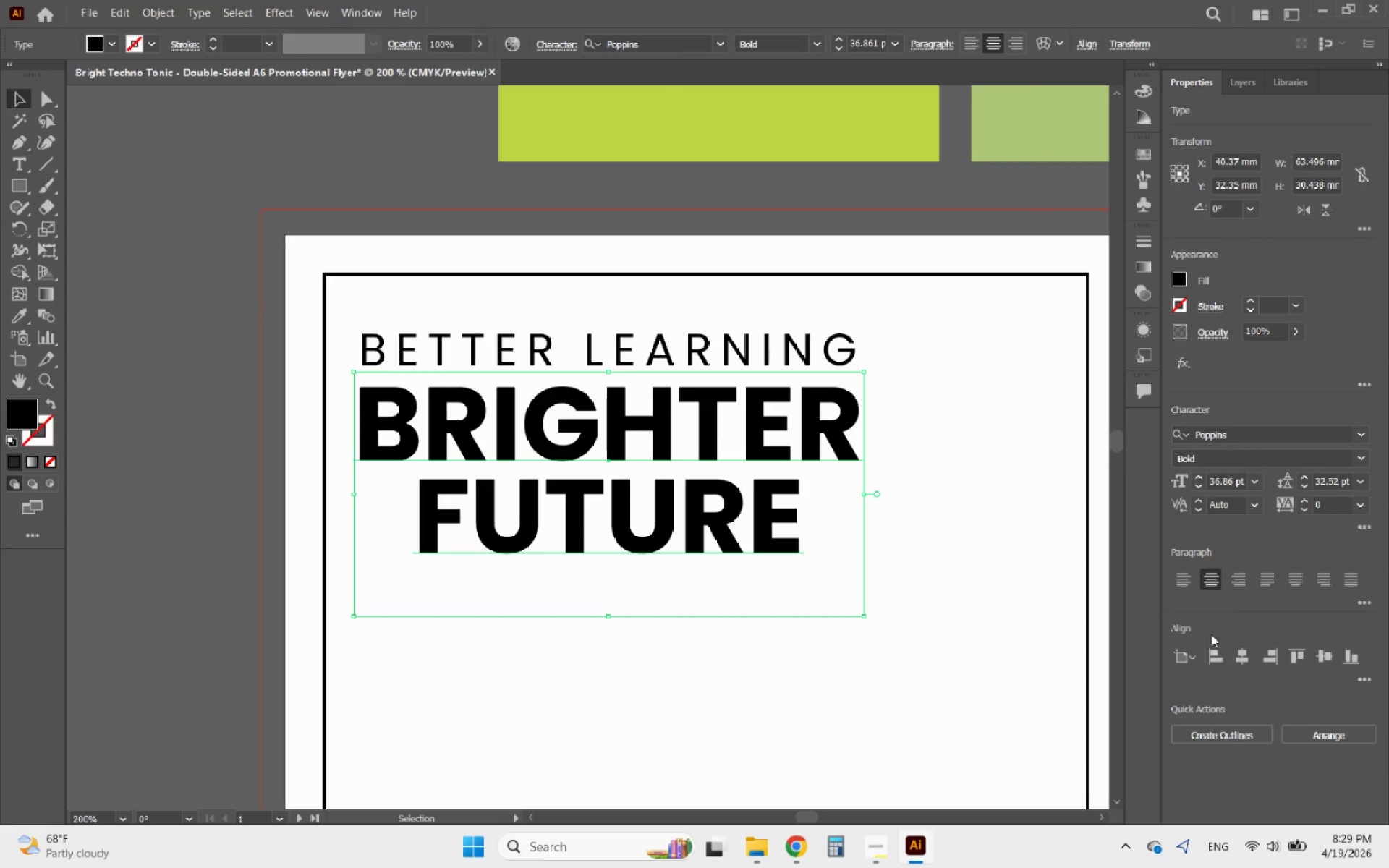 
left_click([1191, 584])
 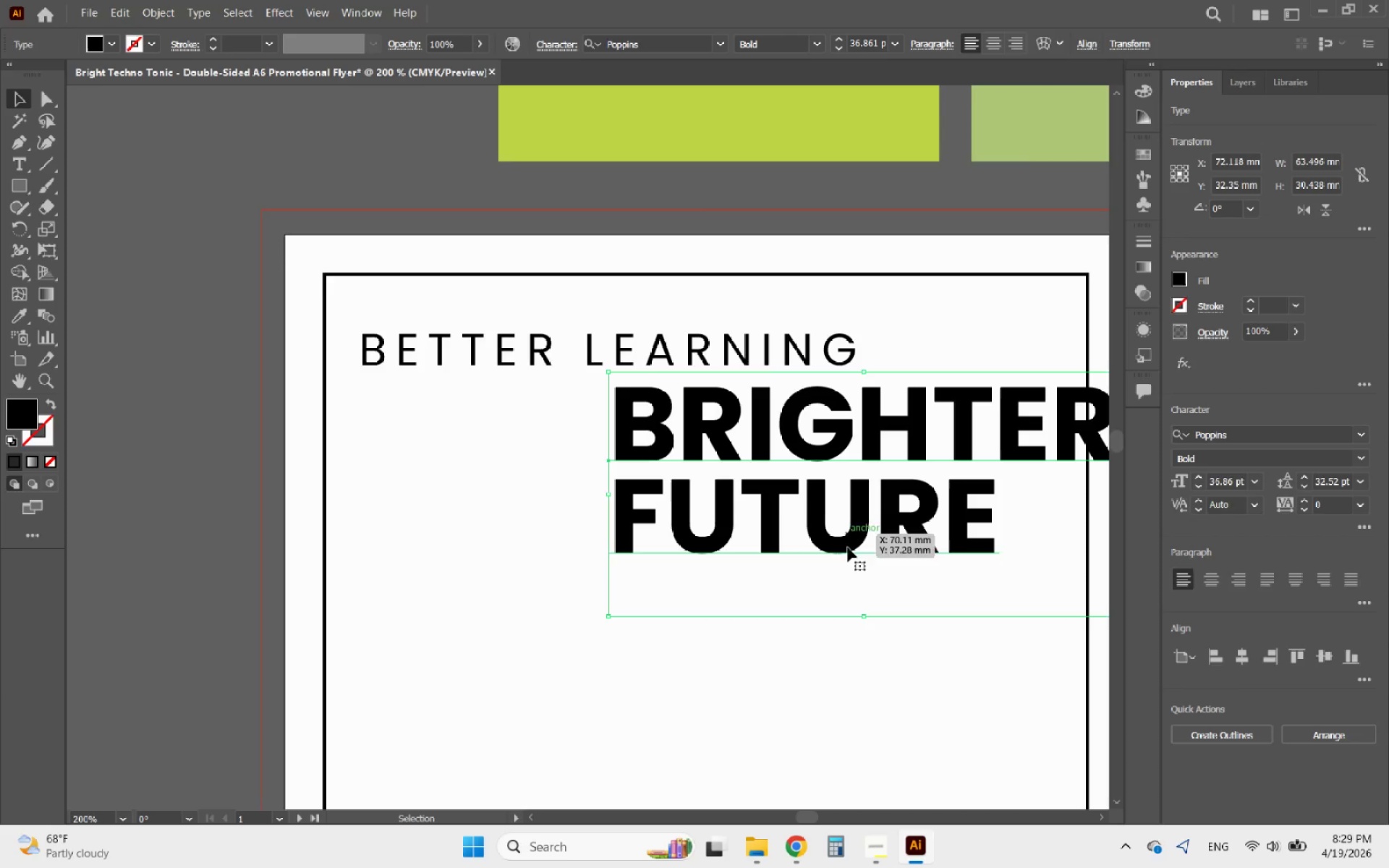 
left_click_drag(start_coordinate=[845, 542], to_coordinate=[556, 544])
 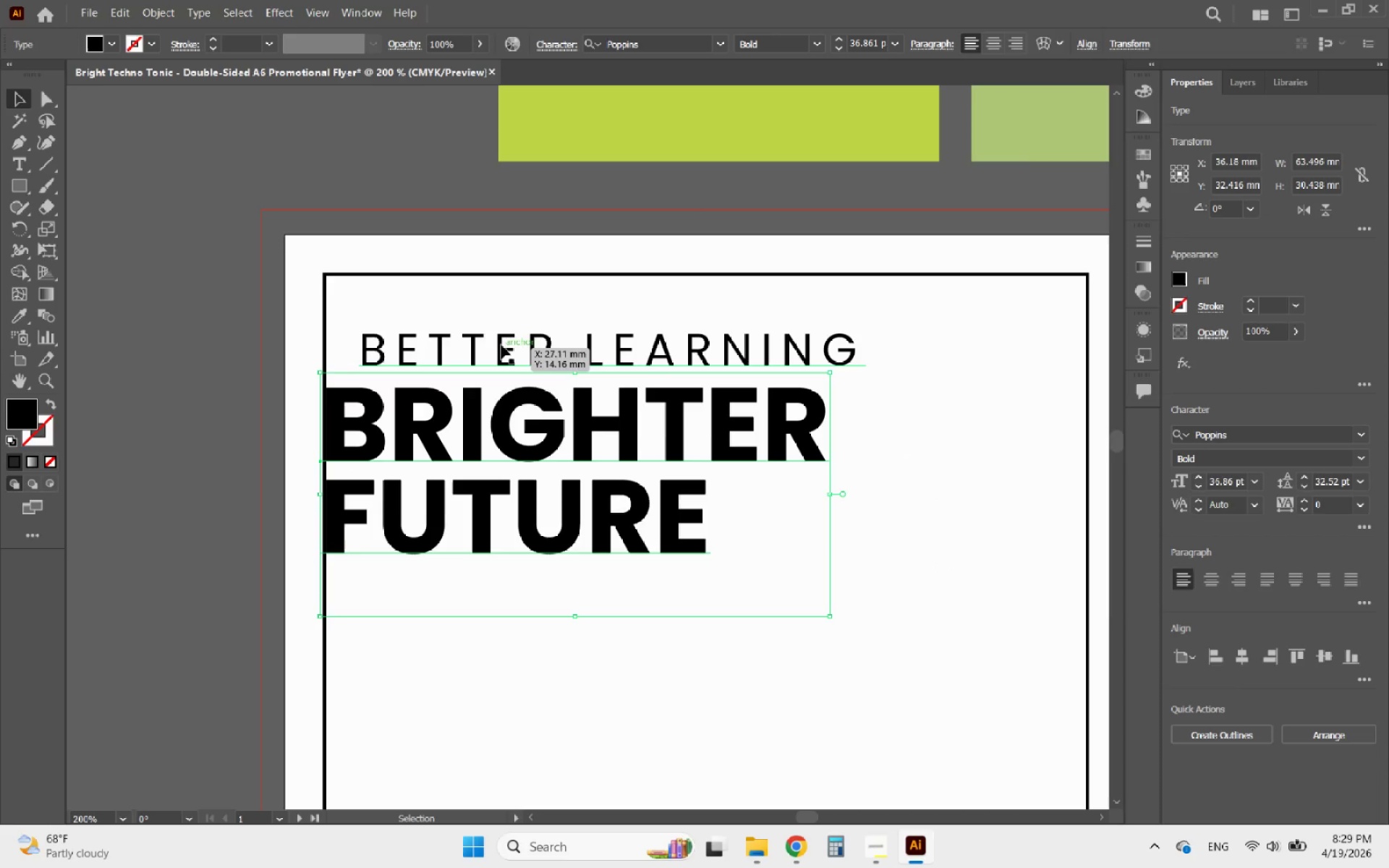 
left_click_drag(start_coordinate=[501, 345], to_coordinate=[464, 359])
 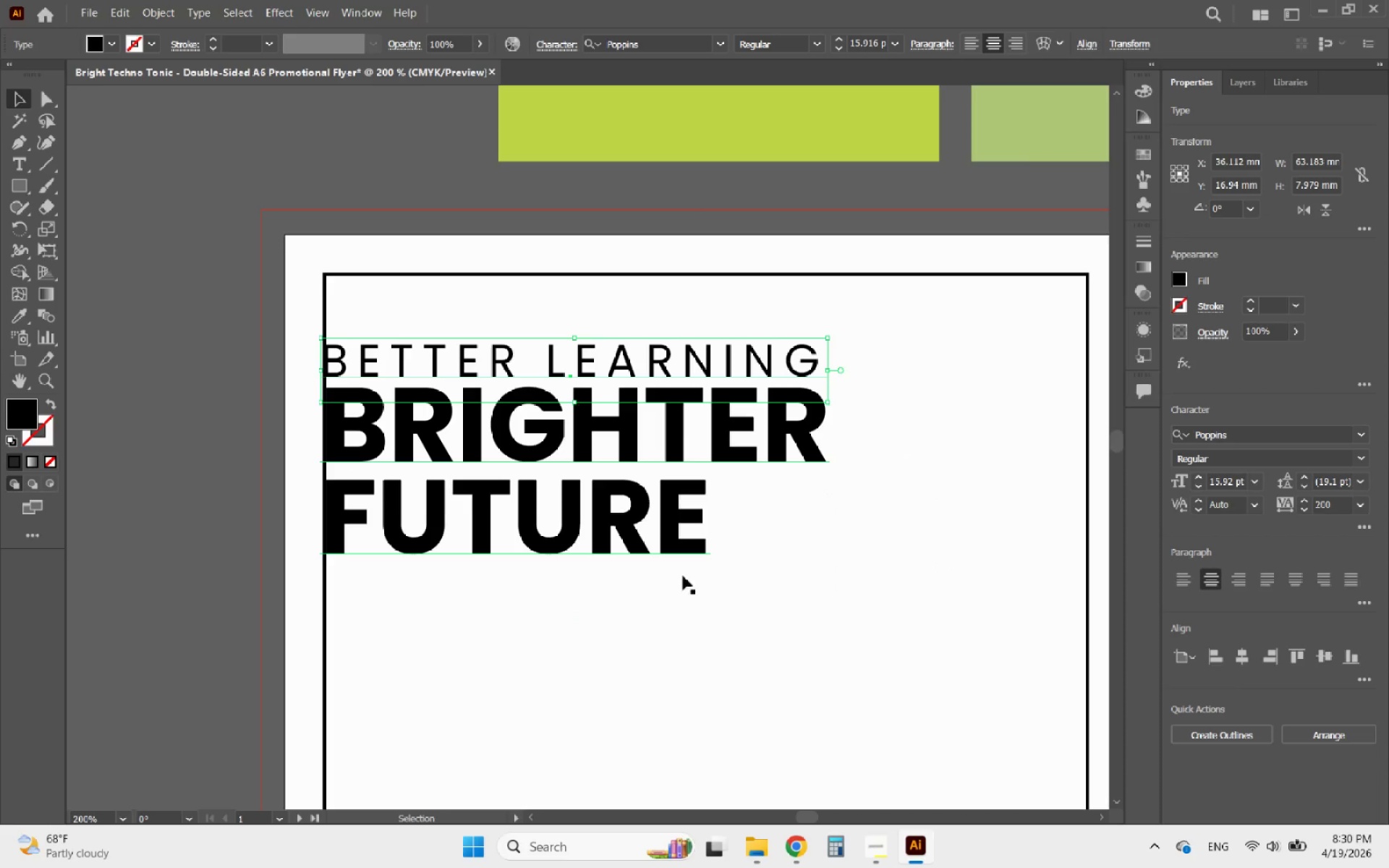 
hold_key(key=AltLeft, duration=0.84)
scroll: coordinate [519, 458], scroll_direction: none, amount: 0.0
 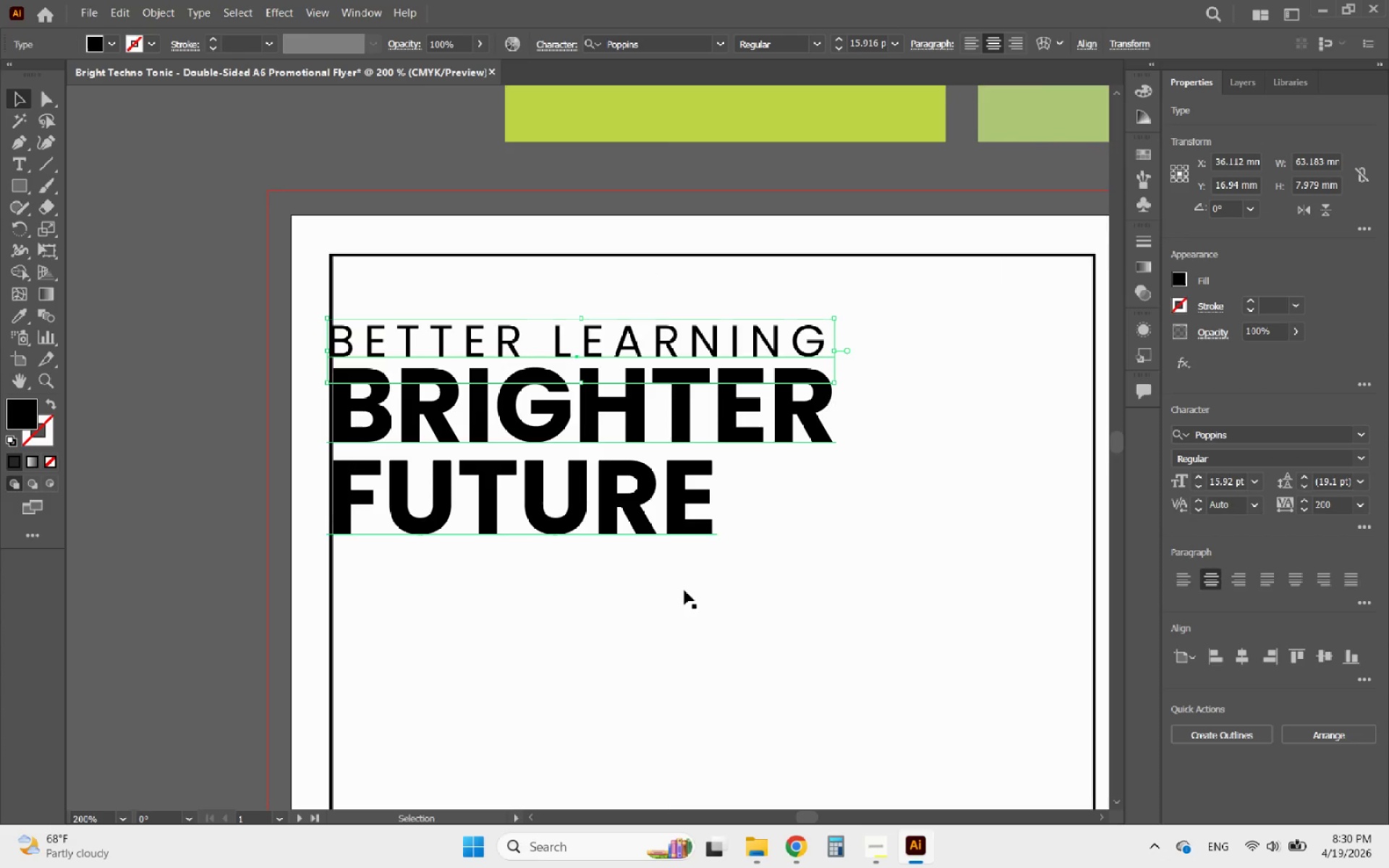 
left_click_drag(start_coordinate=[685, 591], to_coordinate=[526, 359])
 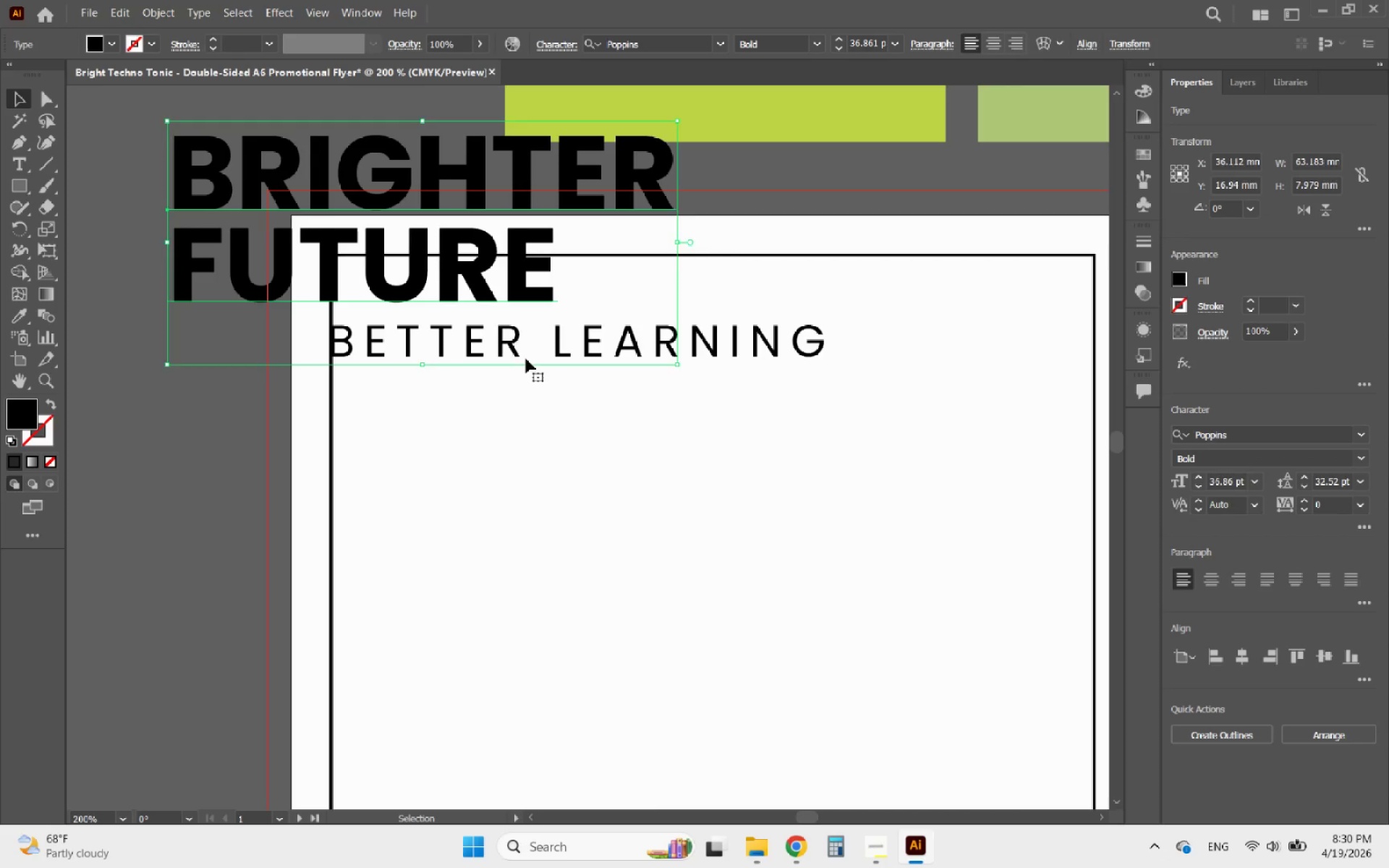 
key(Control+ControlLeft)
 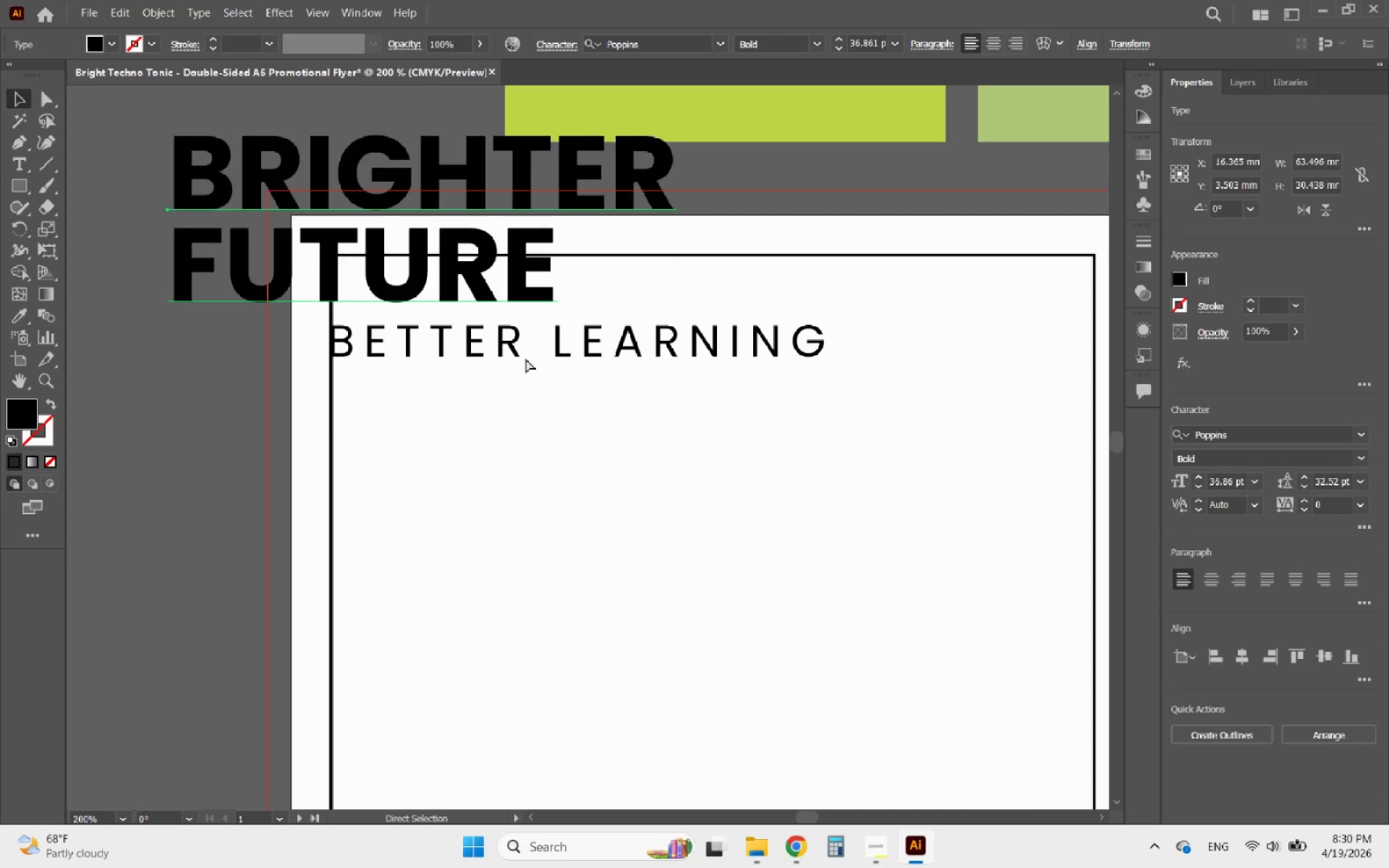 
key(Control+Z)
 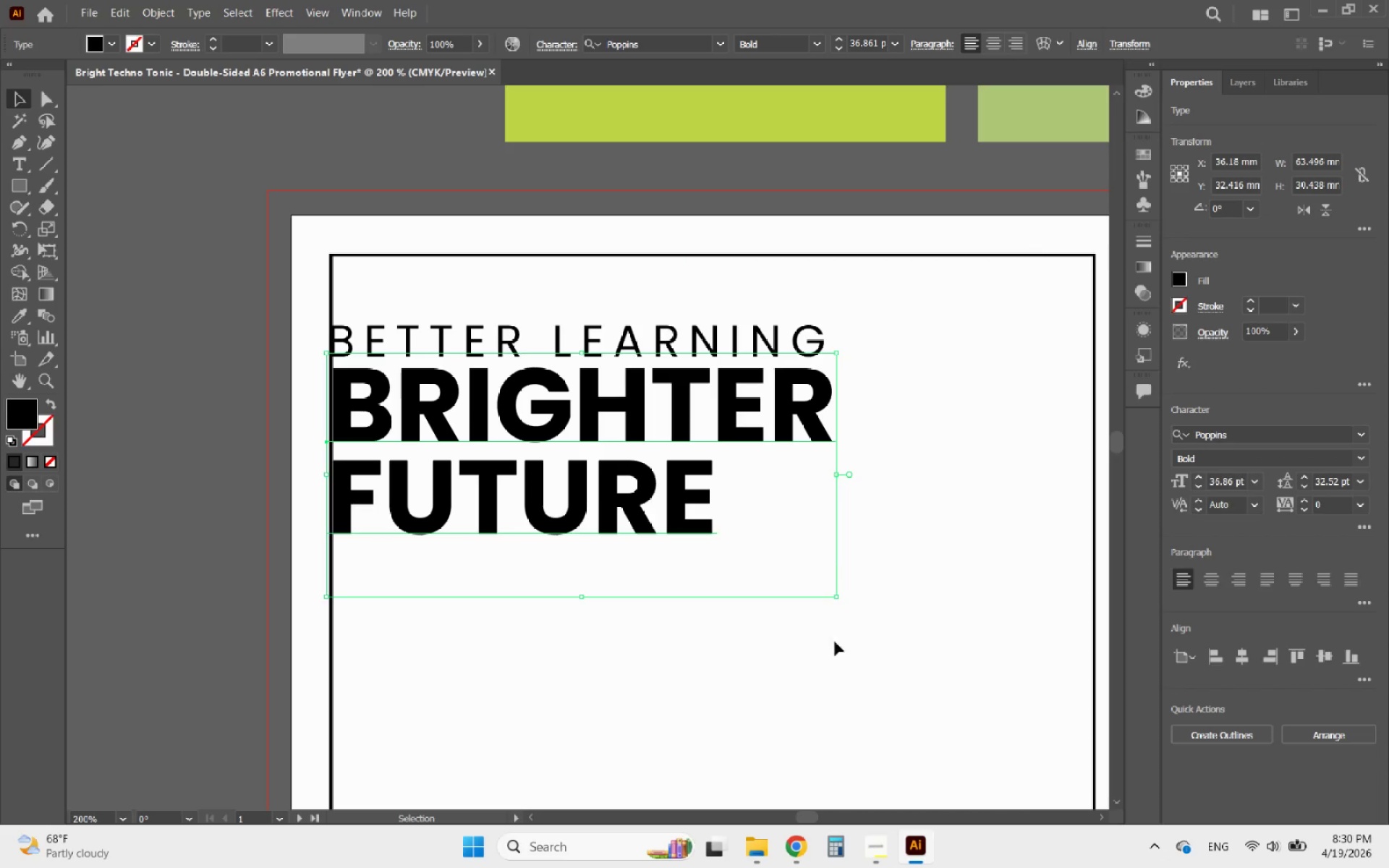 
left_click_drag(start_coordinate=[812, 676], to_coordinate=[863, 651])
 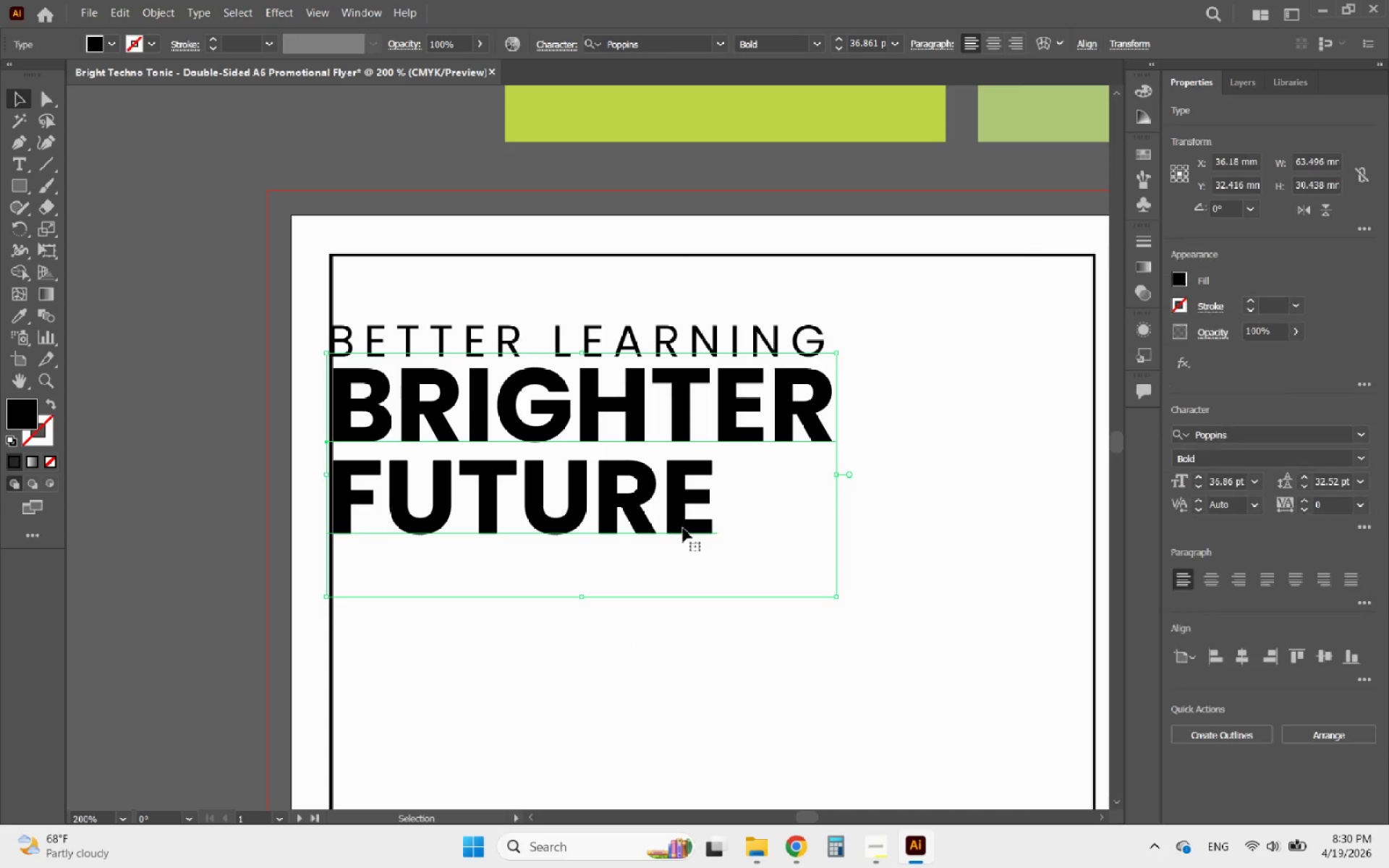 
double_click([683, 528])
 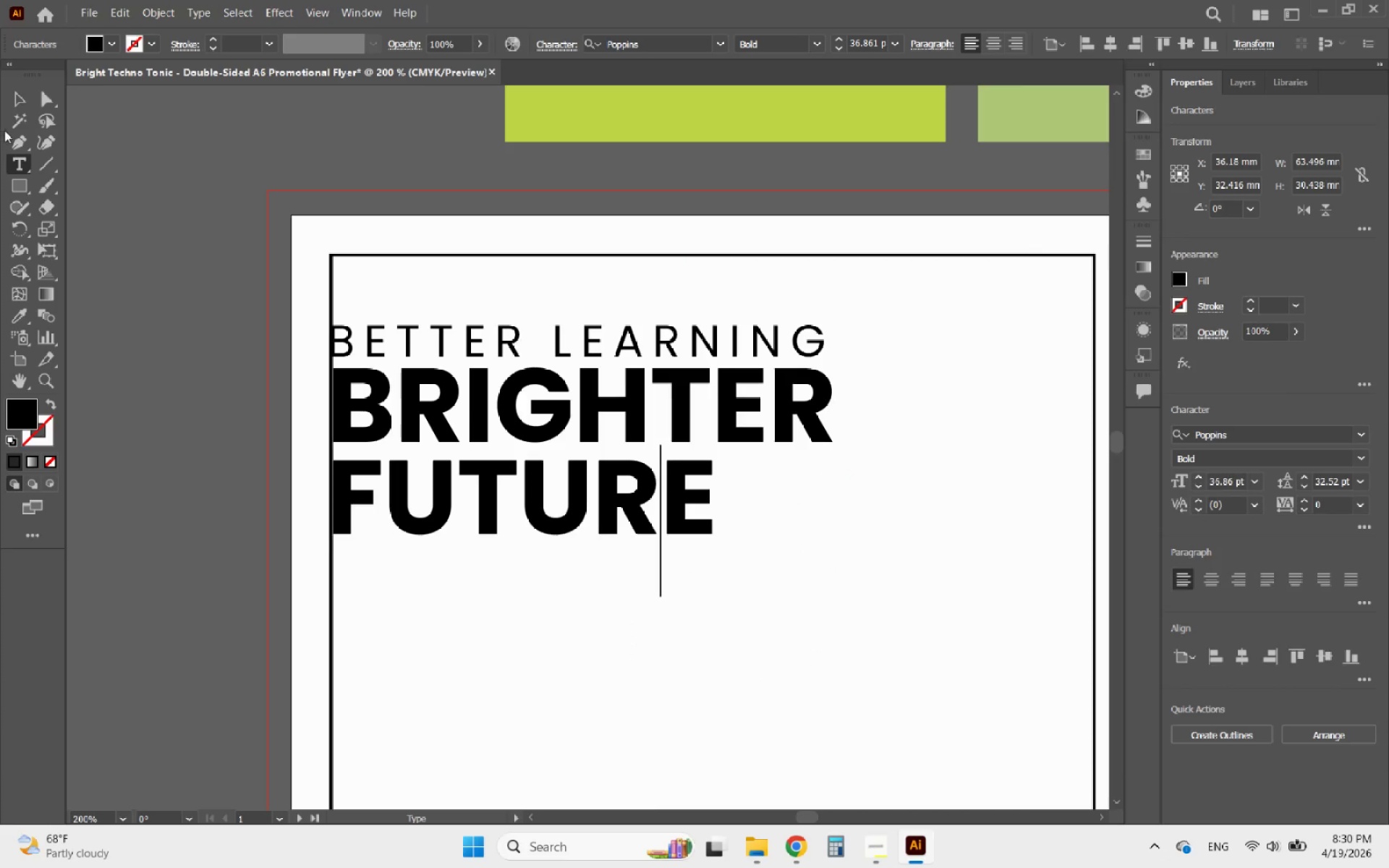 
left_click([15, 104])
 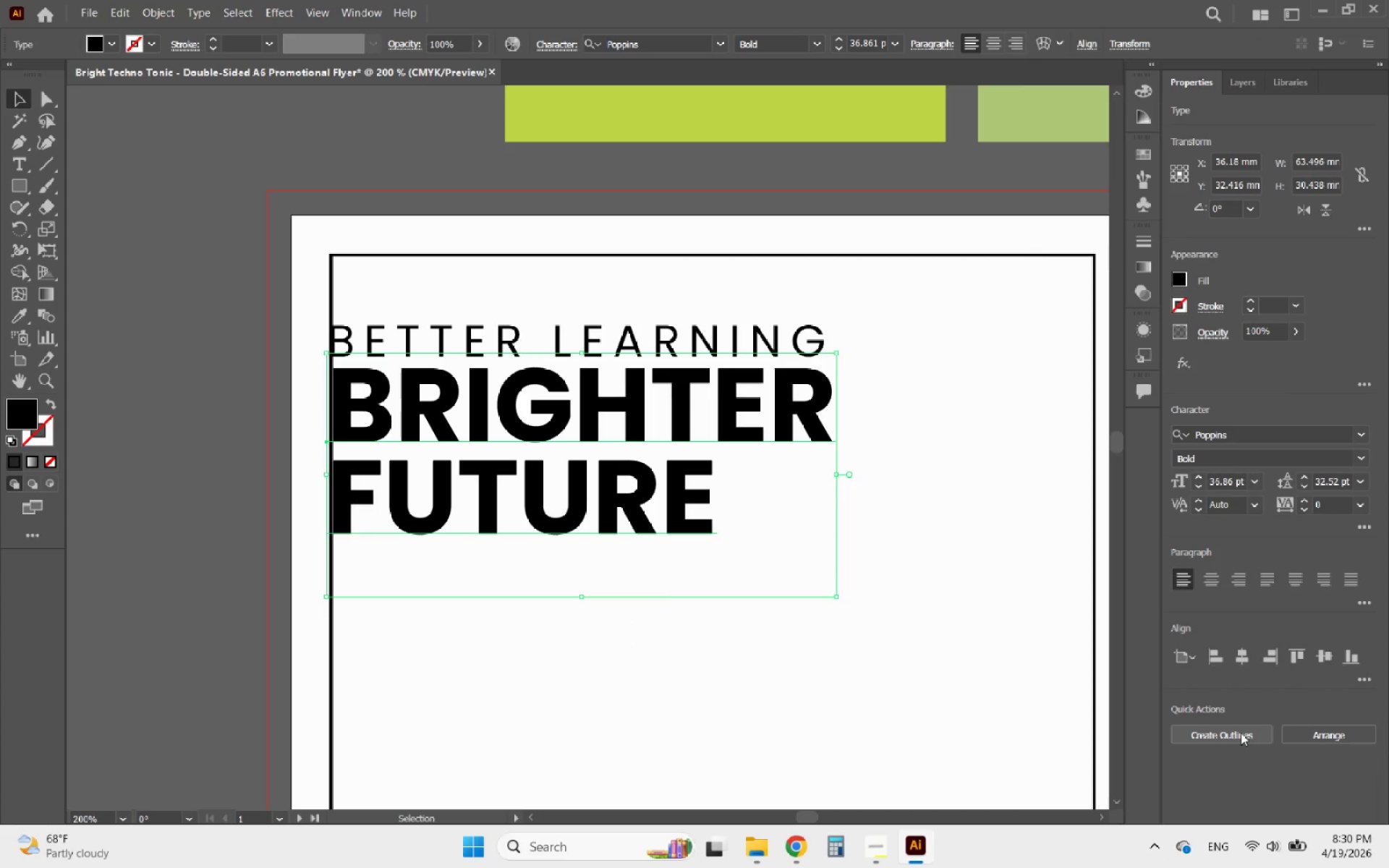 
left_click([1241, 733])
 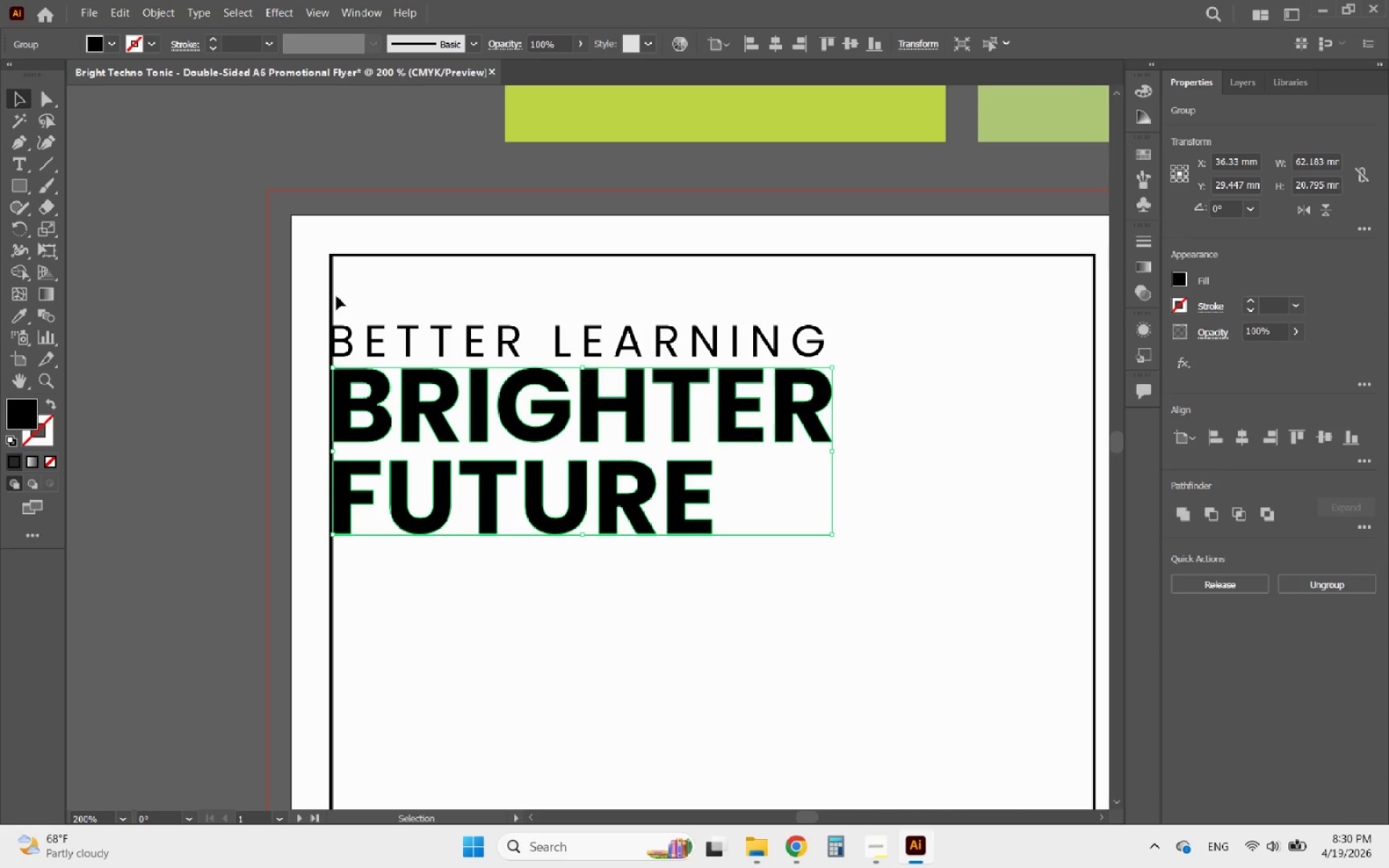 
key(Shift+ShiftLeft)
 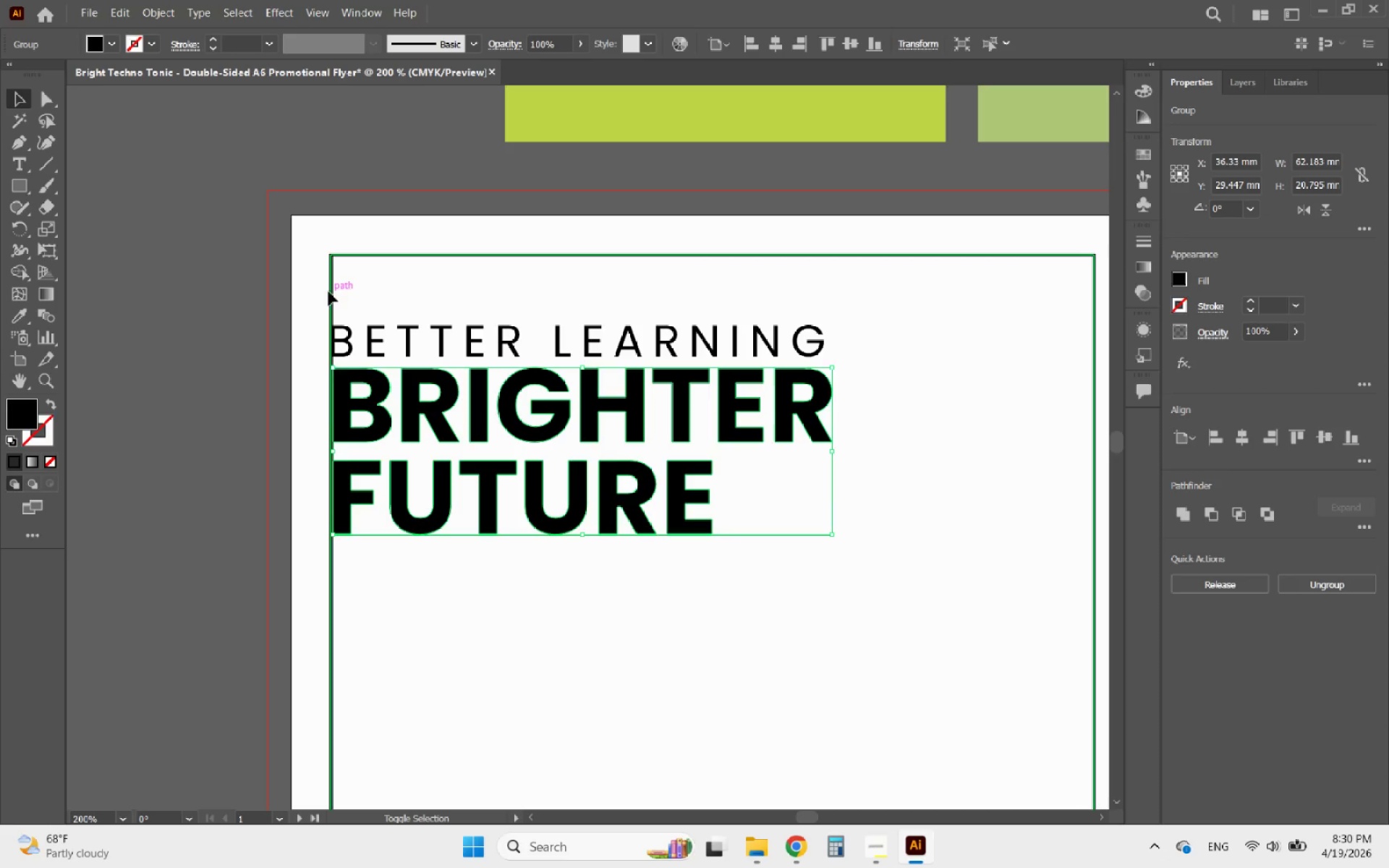 
left_click([328, 292])
 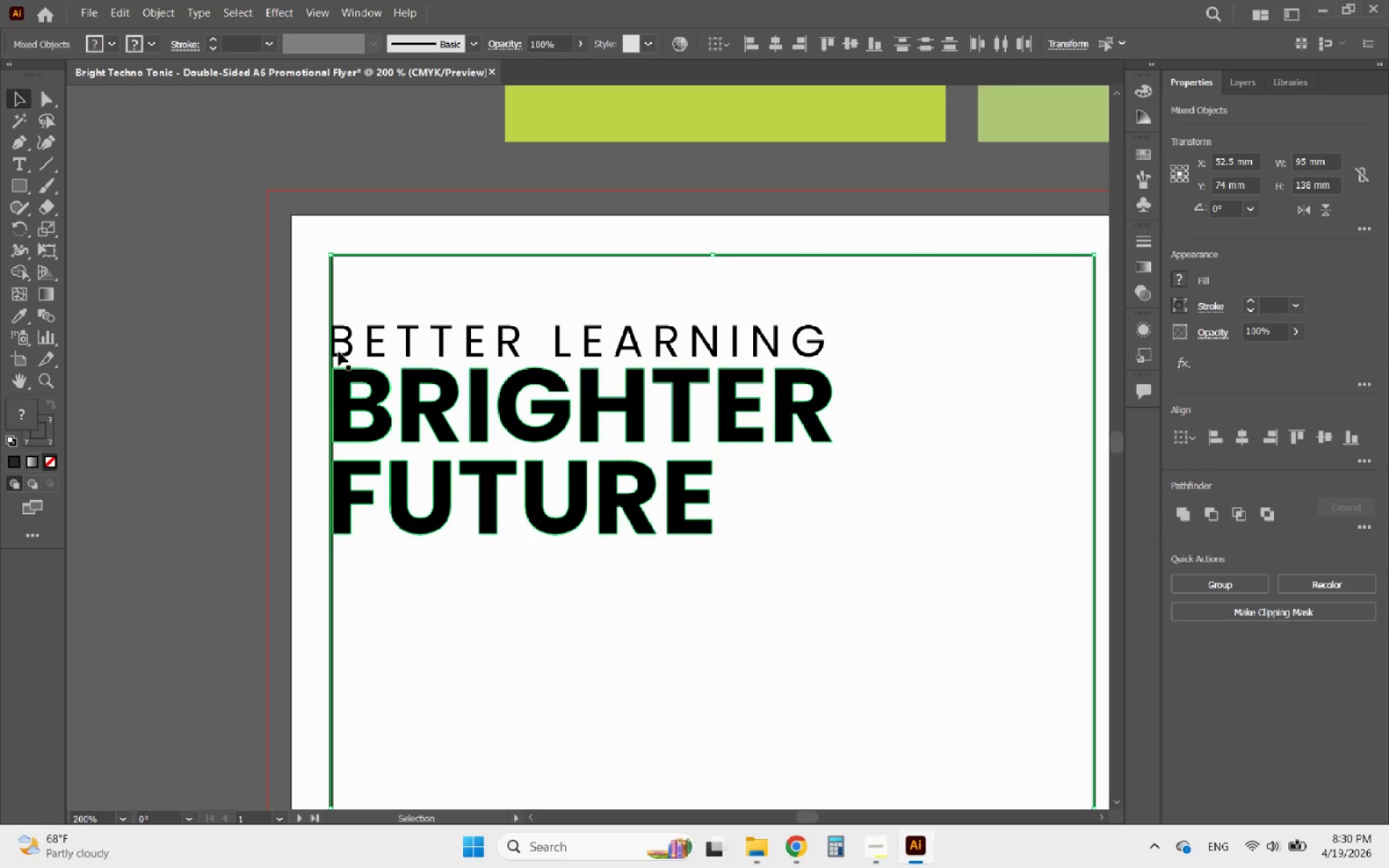 
left_click([335, 305])
 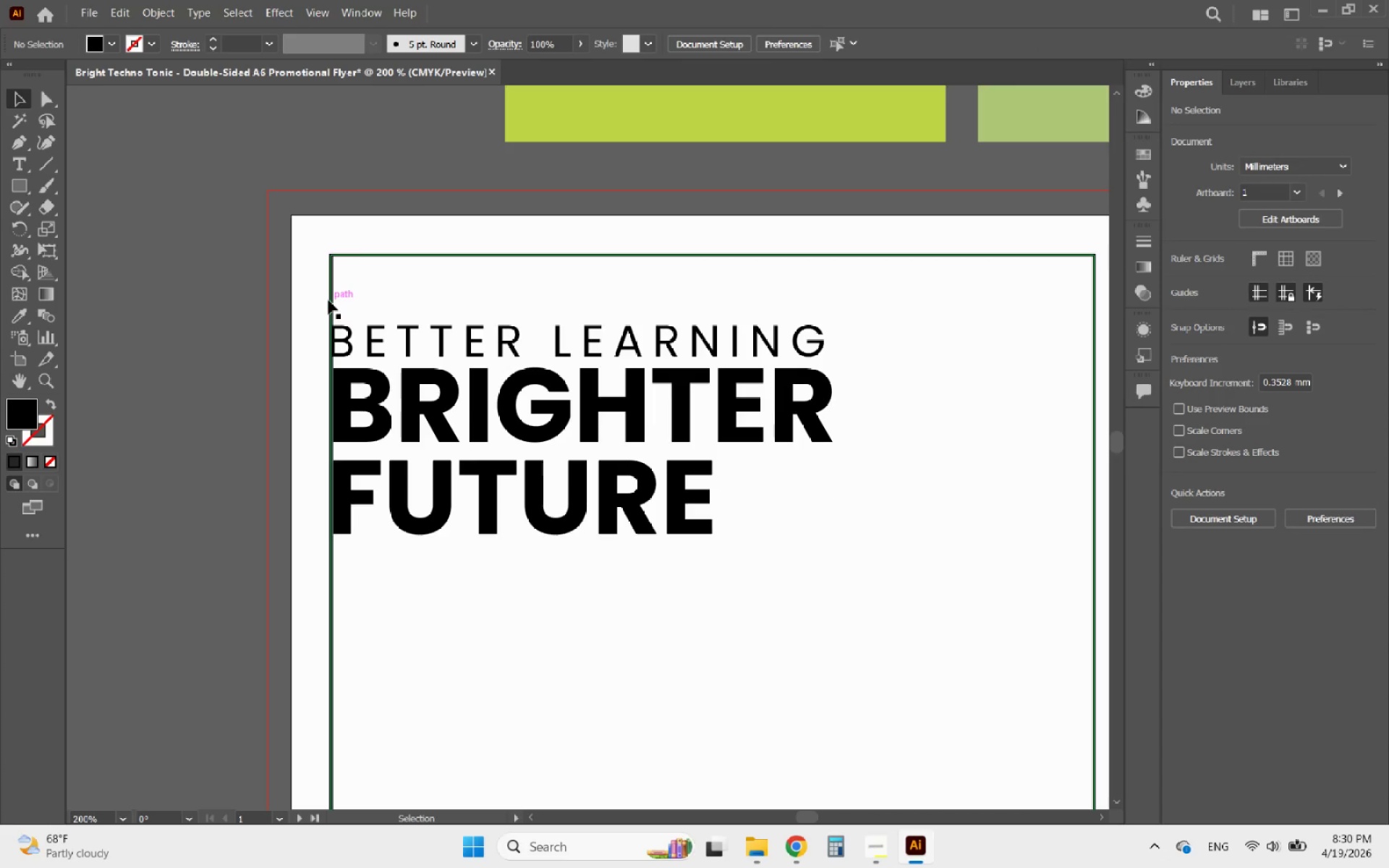 
left_click([332, 300])
 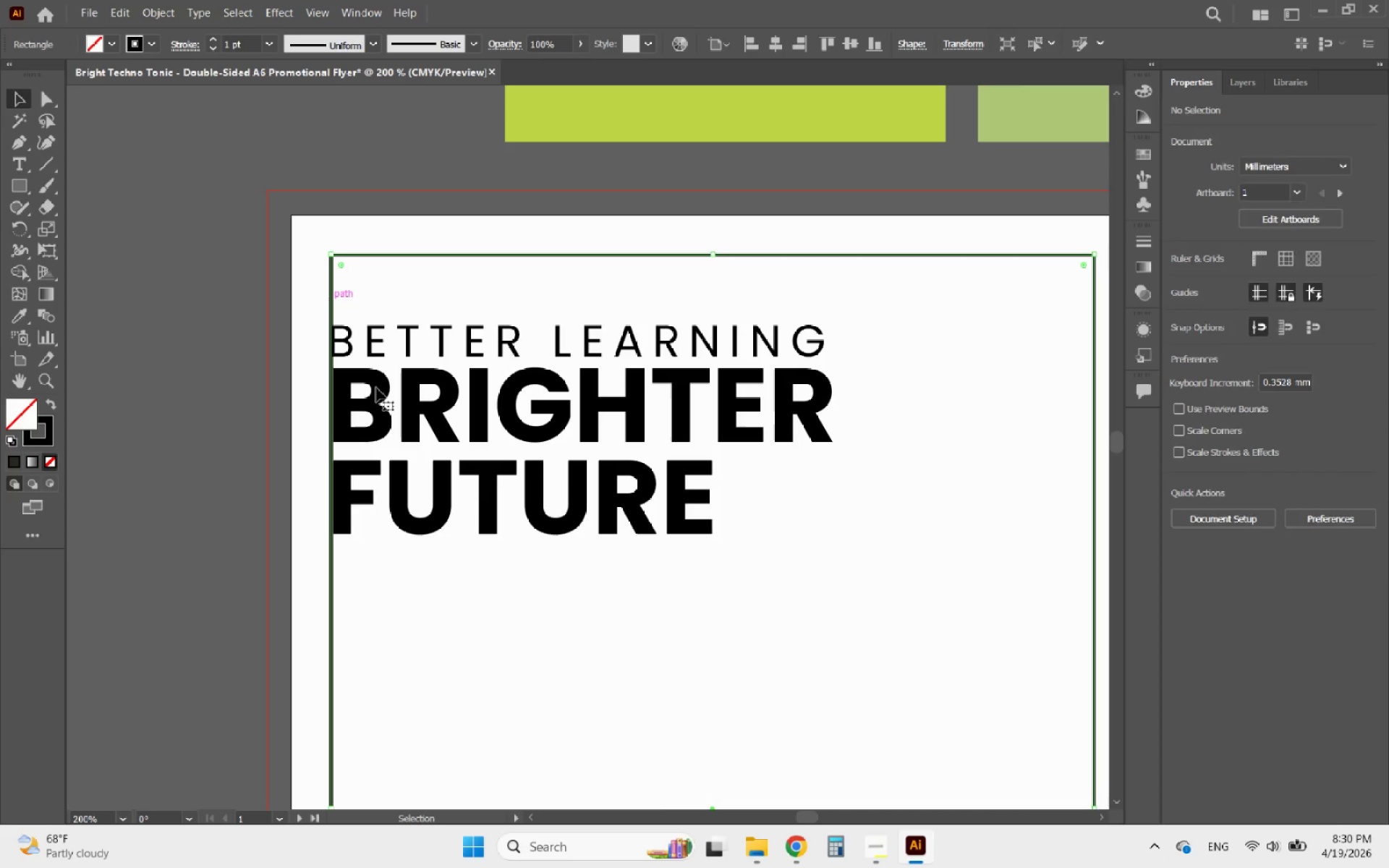 
hold_key(key=ShiftLeft, duration=0.53)
left_click([377, 390])
 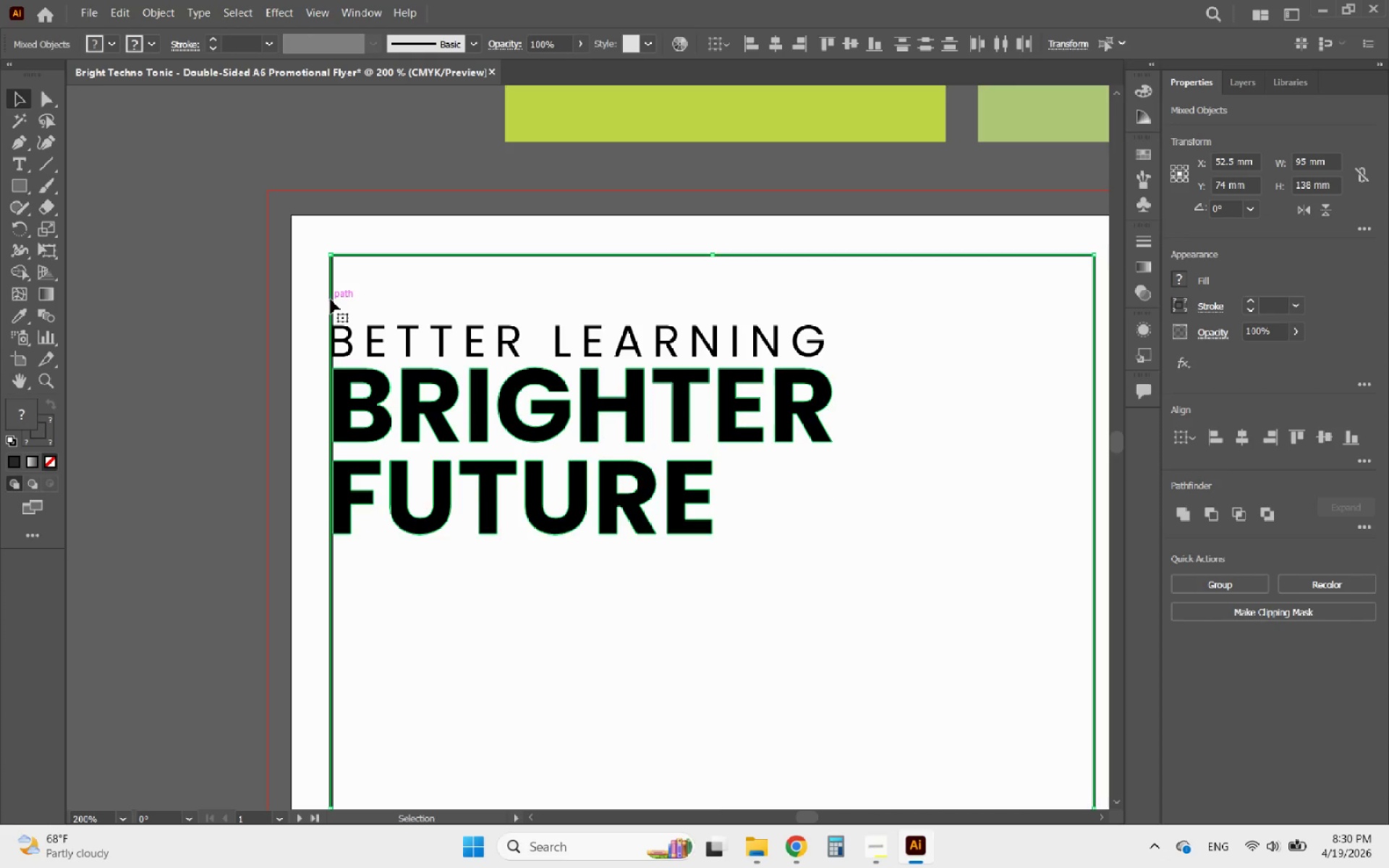 
left_click([331, 299])
 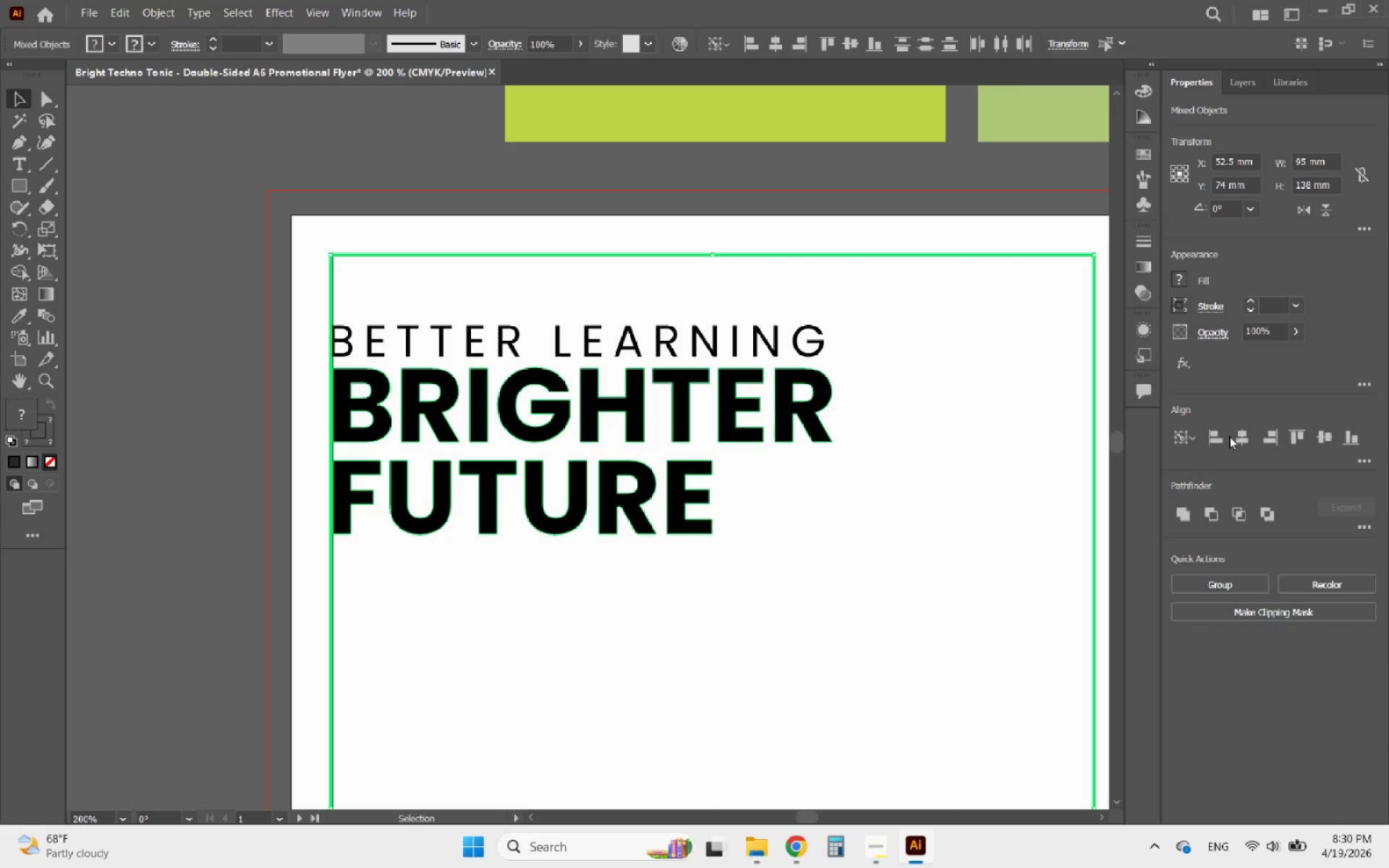 
left_click([1220, 436])
 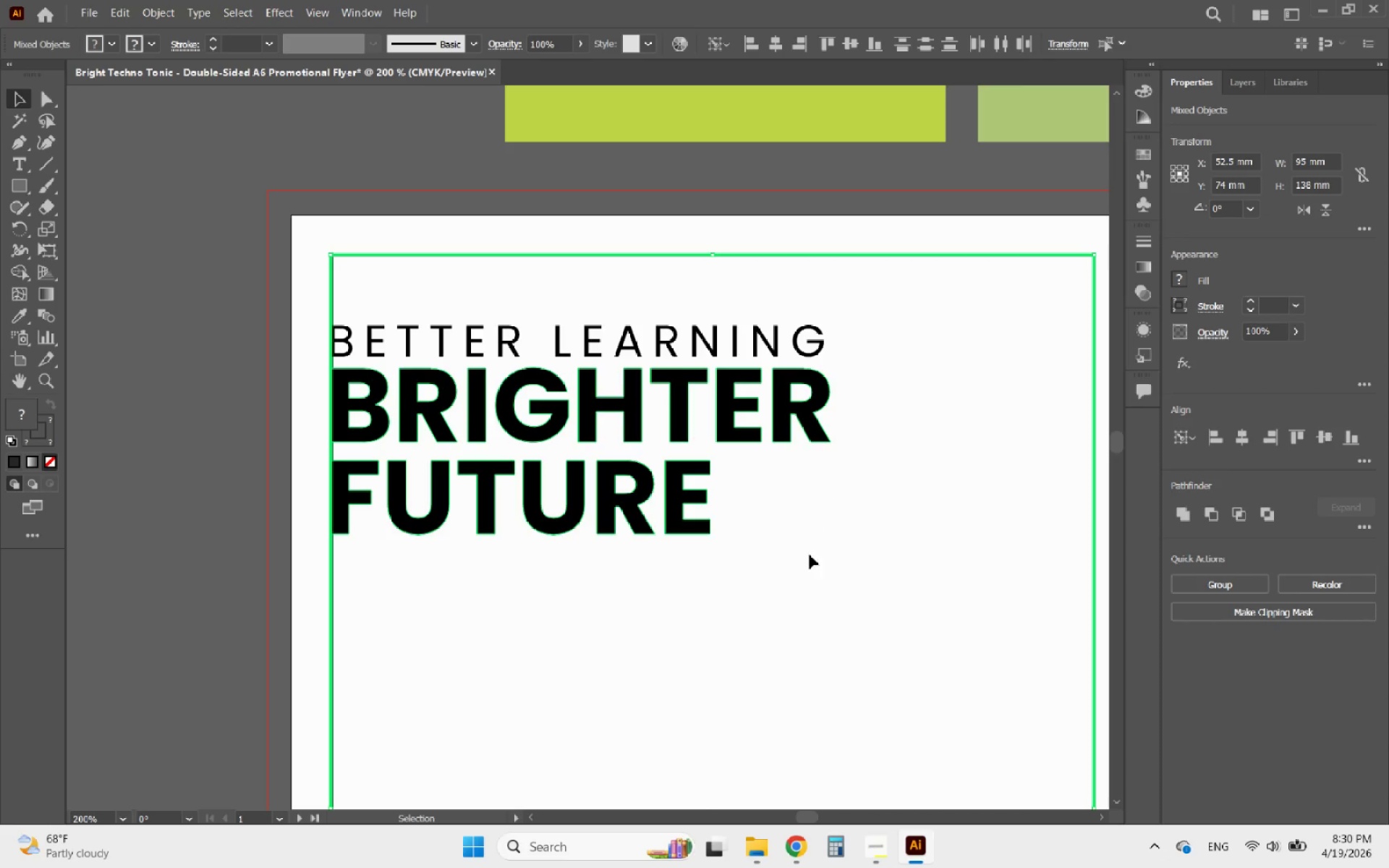 
left_click([808, 561])
 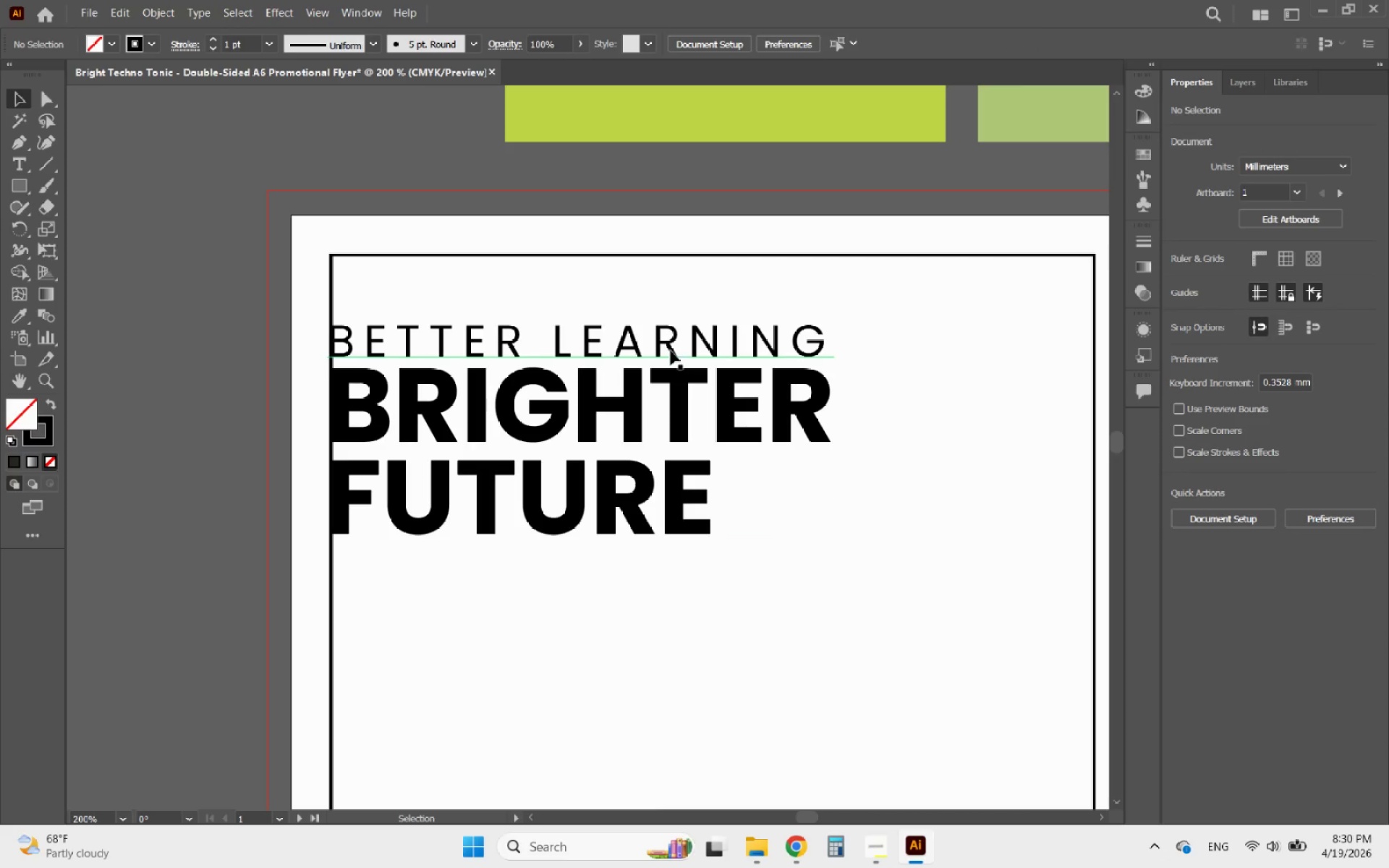 
left_click([667, 350])
 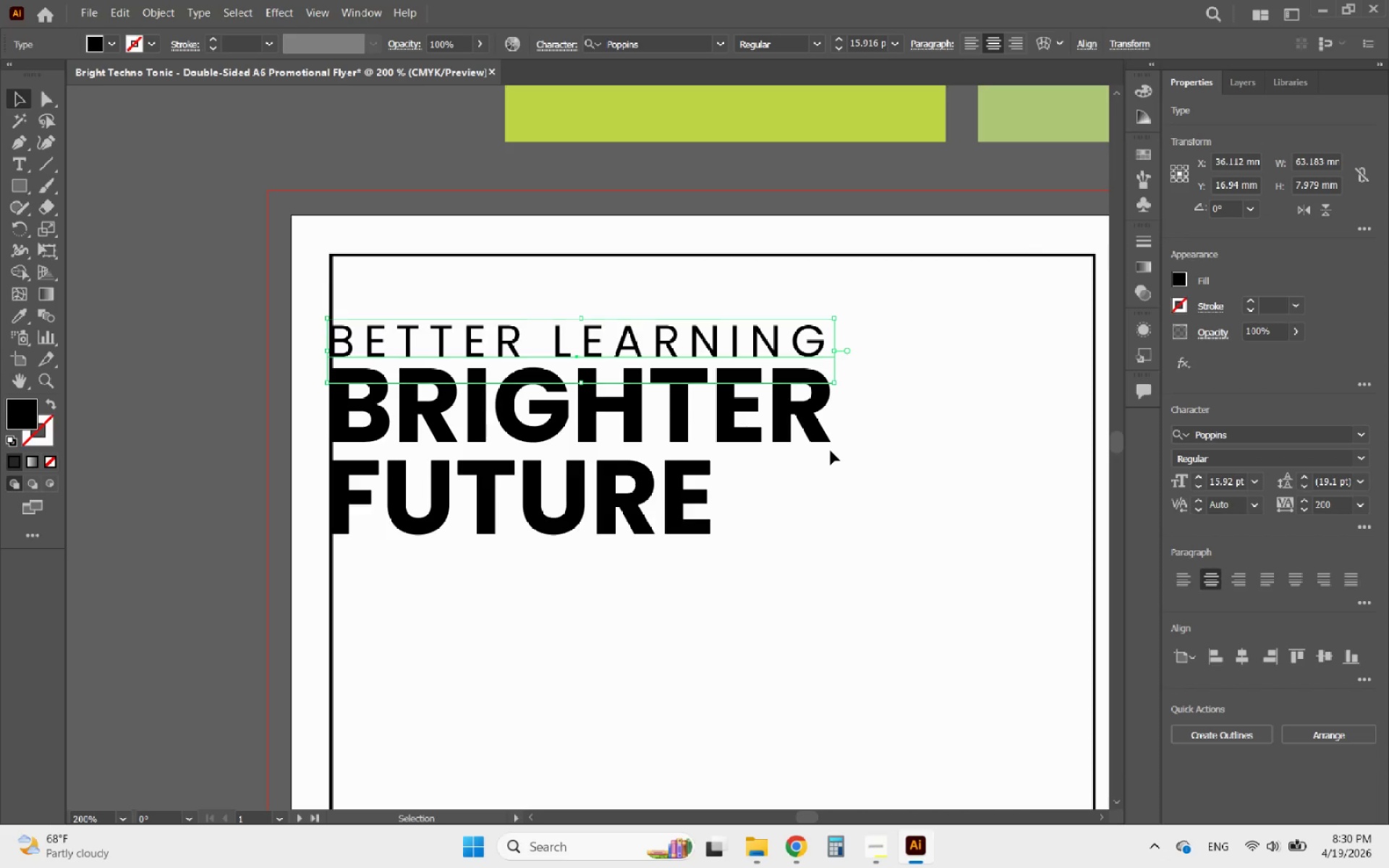 
hold_key(key=ShiftLeft, duration=0.53)
left_click([782, 431])
 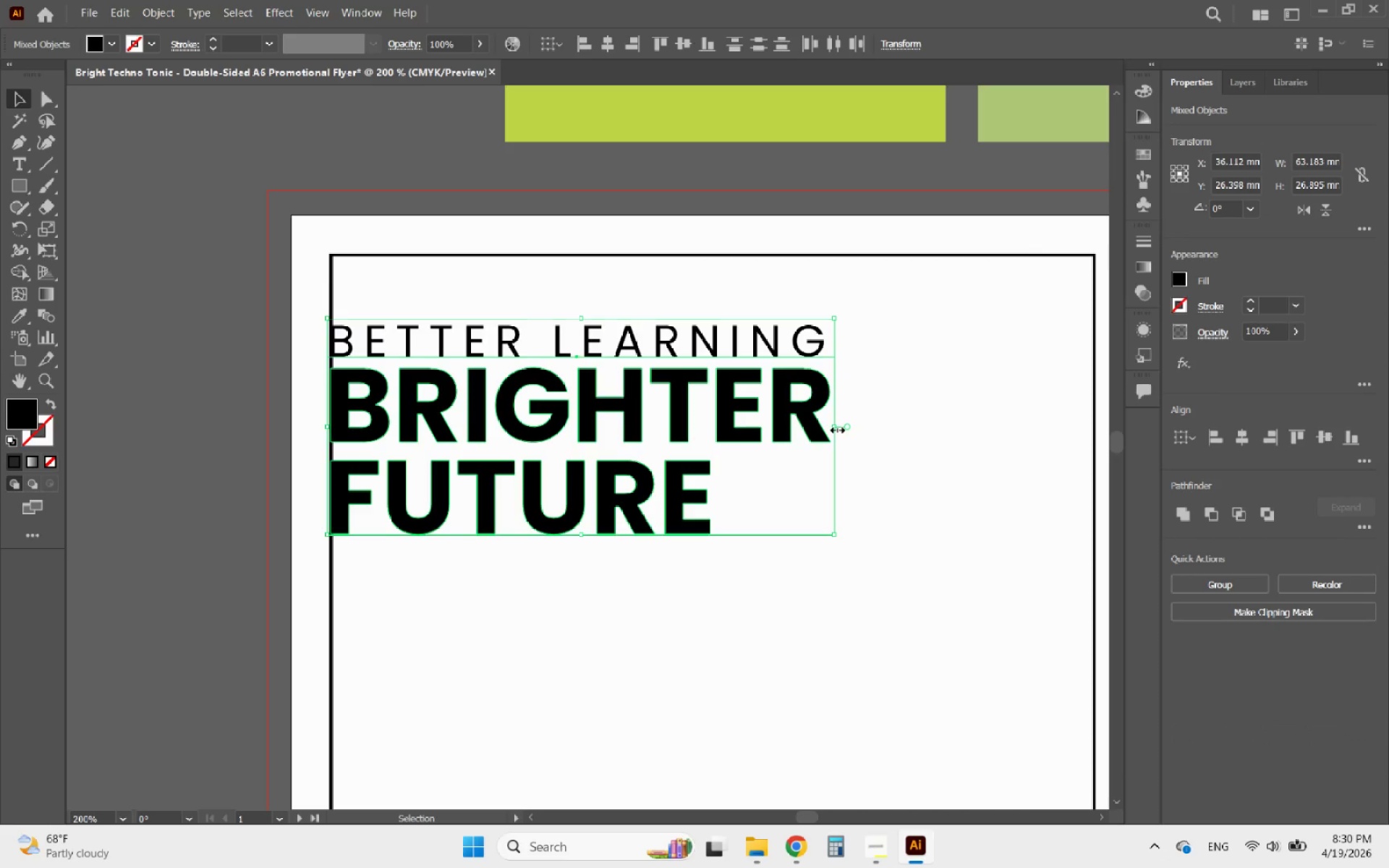 
hold_key(key=ShiftLeft, duration=2.45)
left_click_drag(start_coordinate=[835, 428], to_coordinate=[795, 427])
 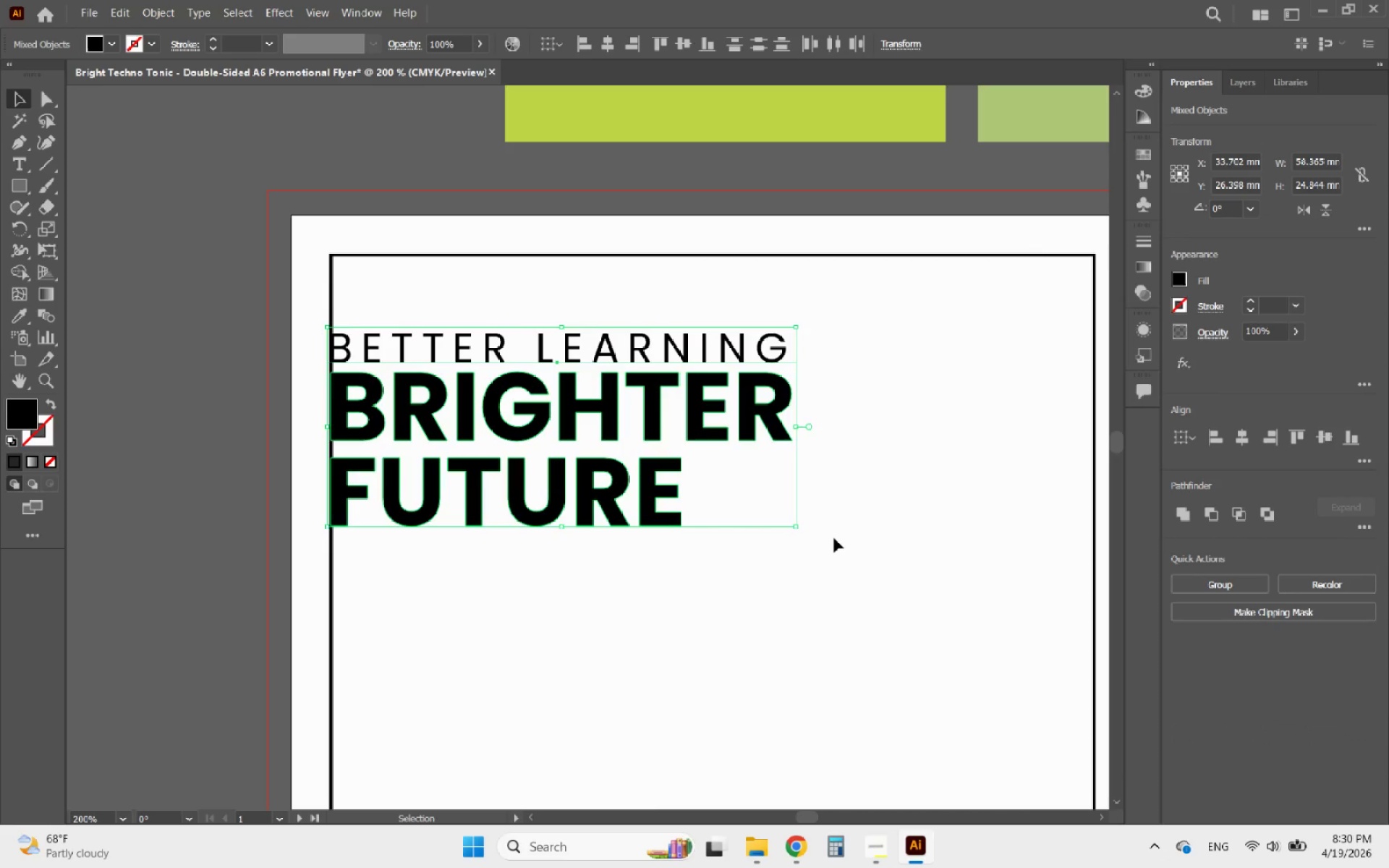 
left_click([831, 548])
 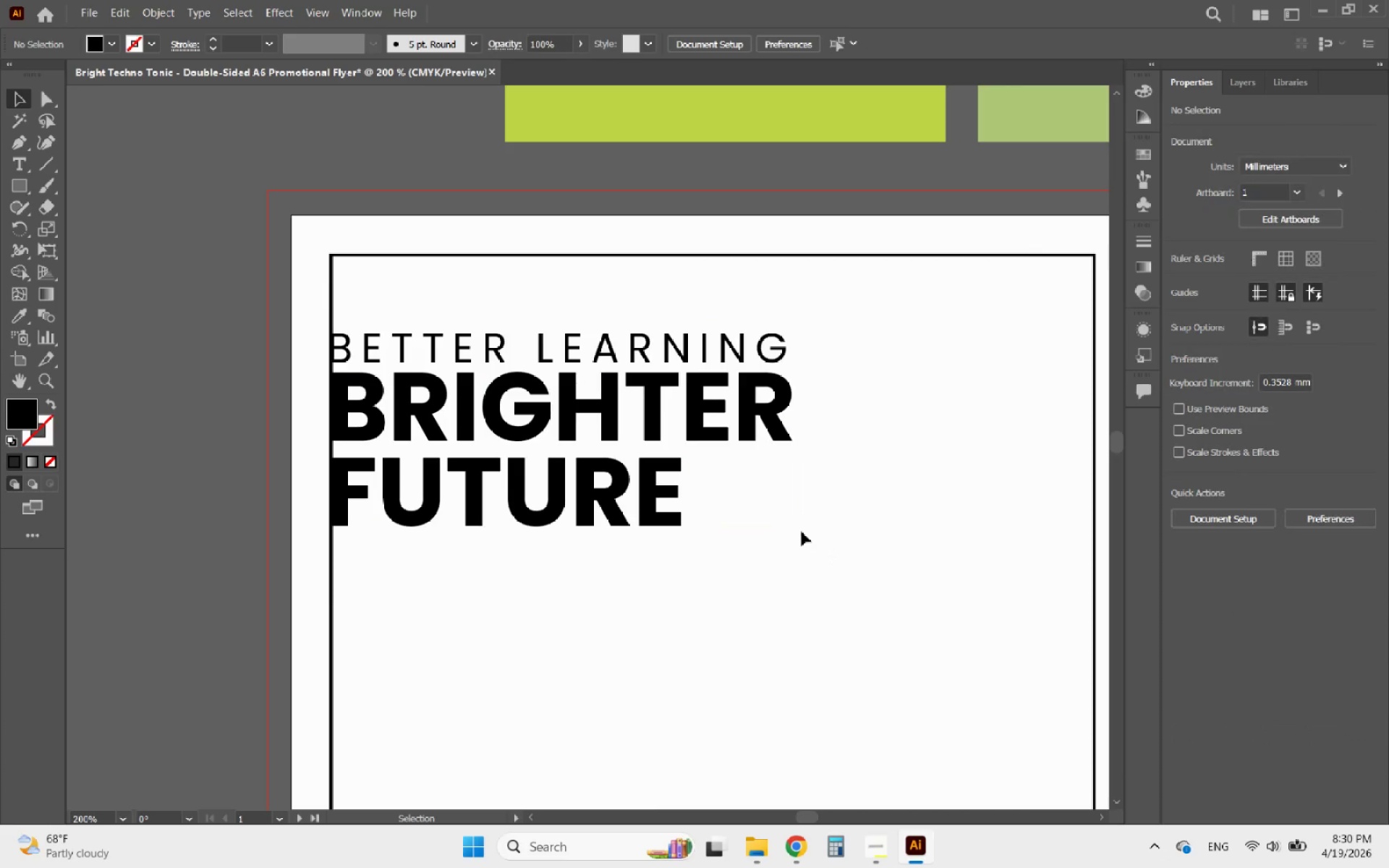 
hold_key(key=AltLeft, duration=1.56)
scroll: coordinate [671, 511], scroll_direction: down, amount: 3.0
 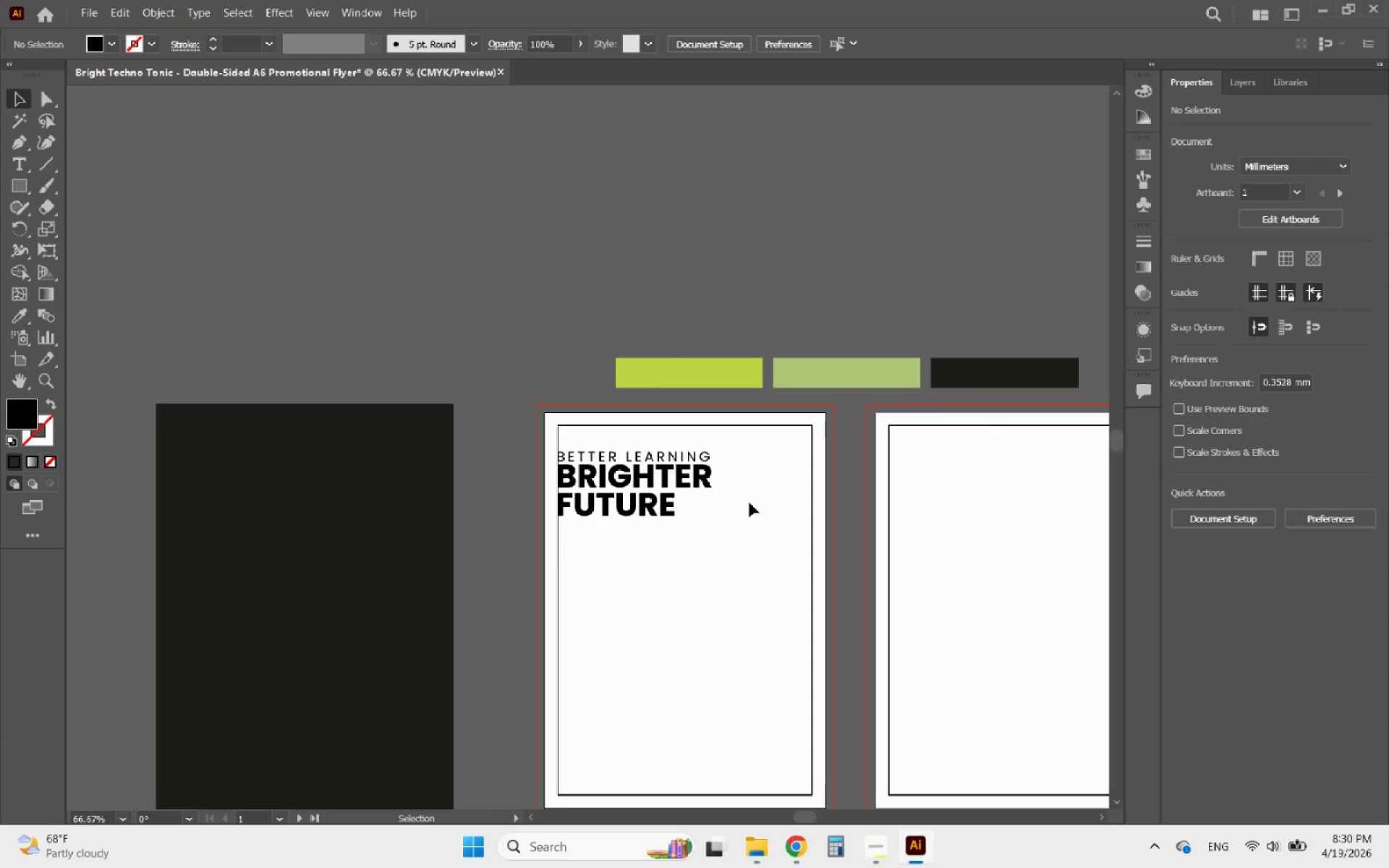 
hold_key(key=AltLeft, duration=1.91)
scroll: coordinate [724, 446], scroll_direction: up, amount: 1.0
 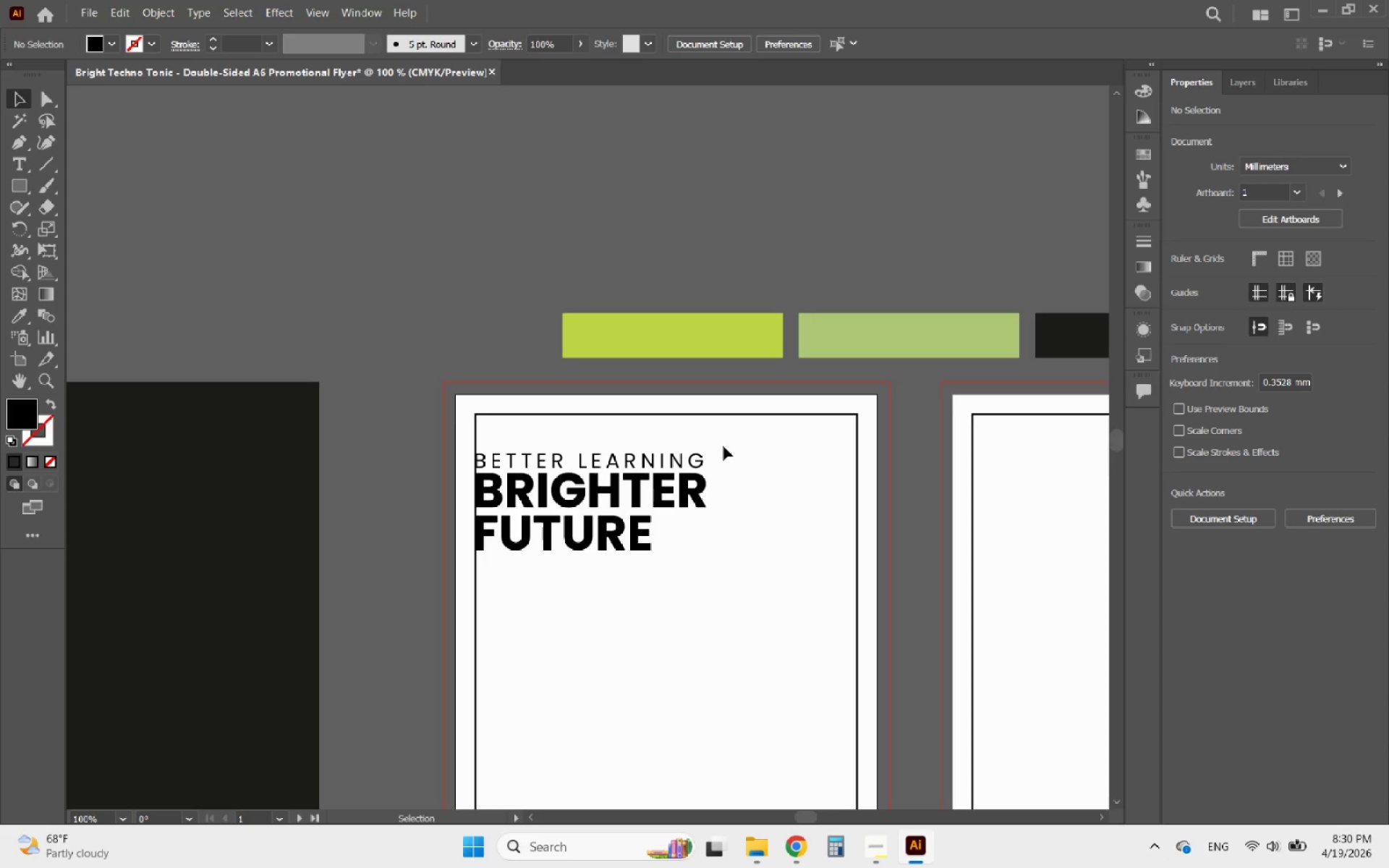 
wait(10.34)
 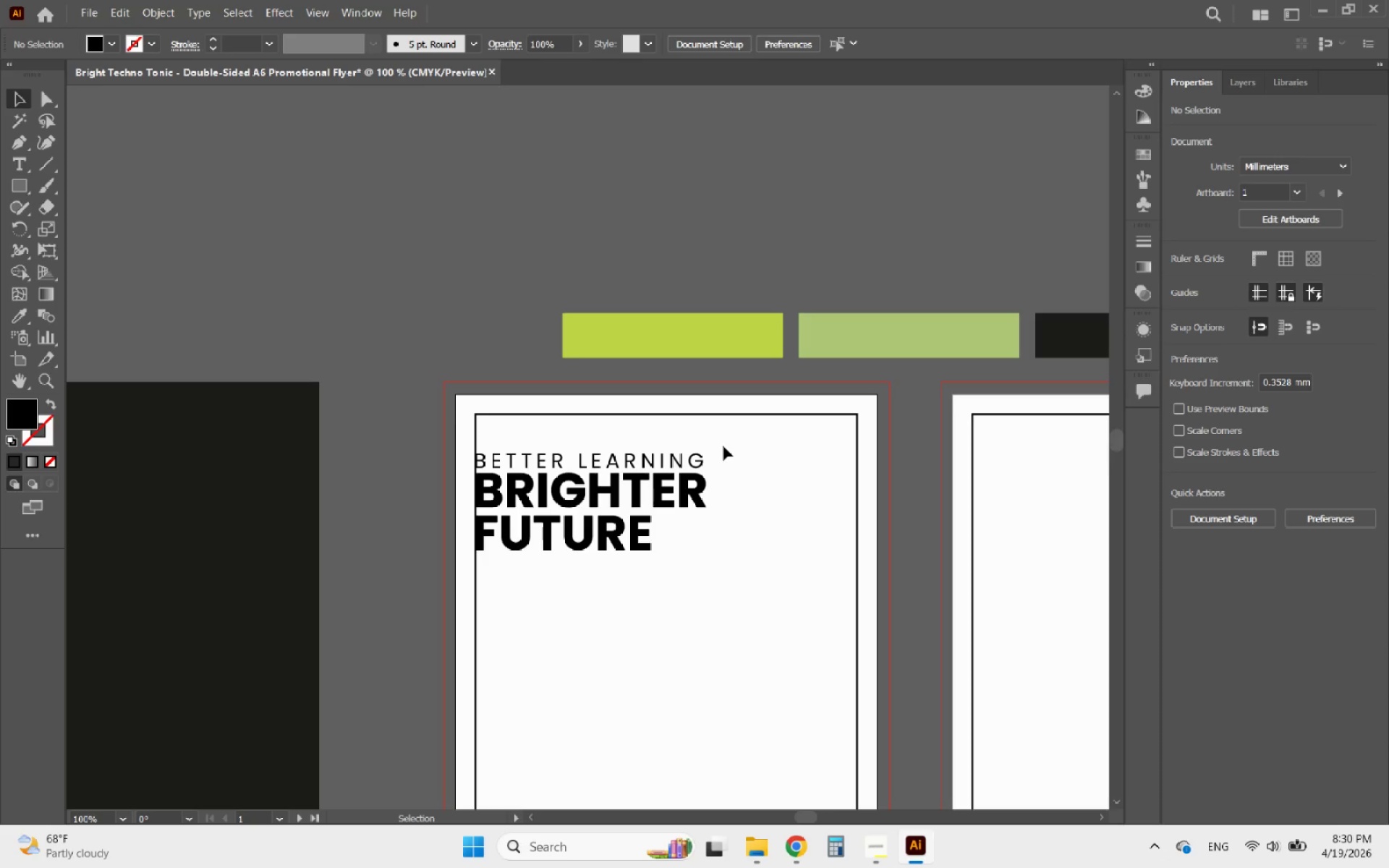 
left_click([632, 468])
 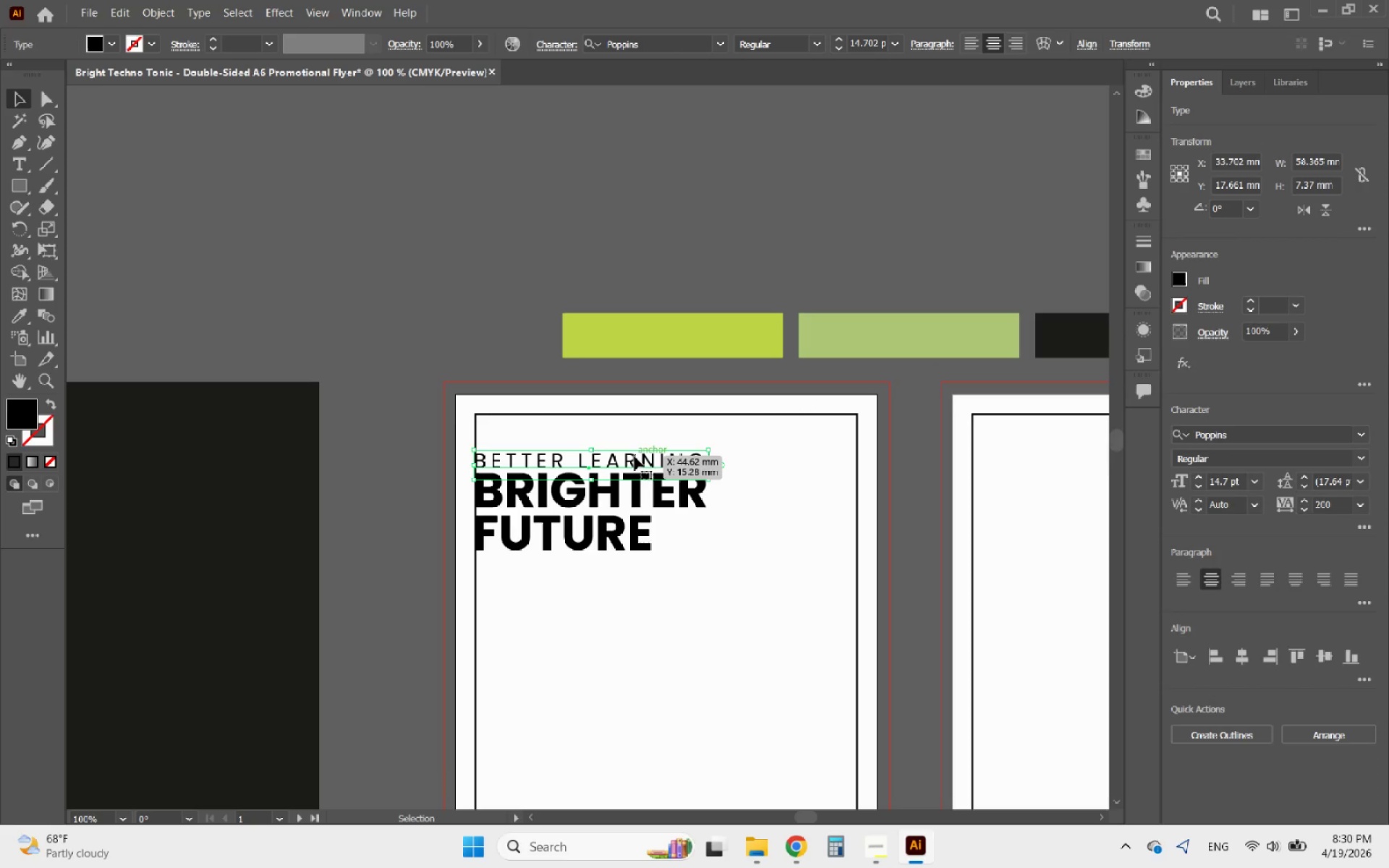 
hold_key(key=AltLeft, duration=2.31)
left_click_drag(start_coordinate=[634, 456], to_coordinate=[658, 616])
 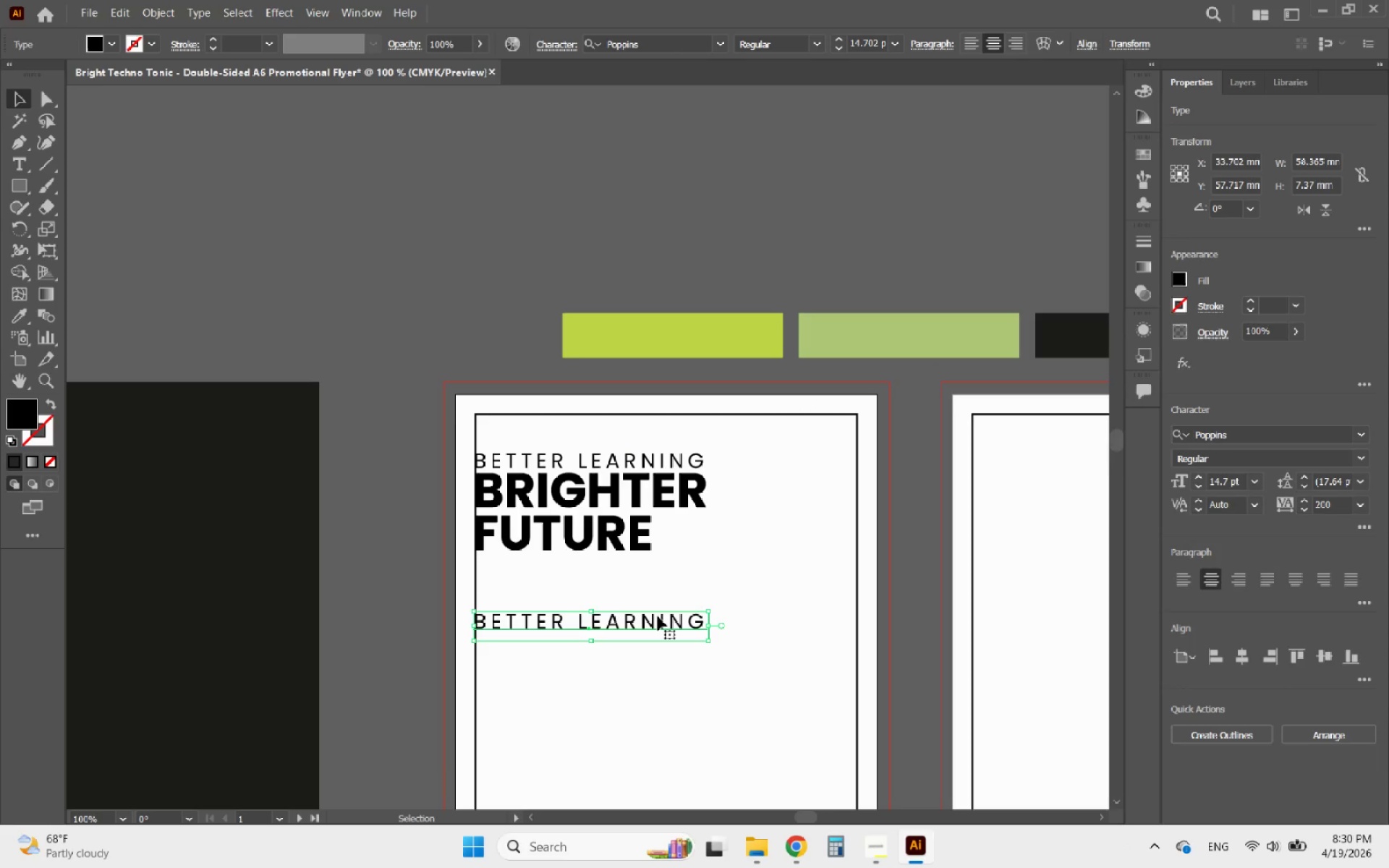 
hold_key(key=ShiftLeft, duration=1.08)
 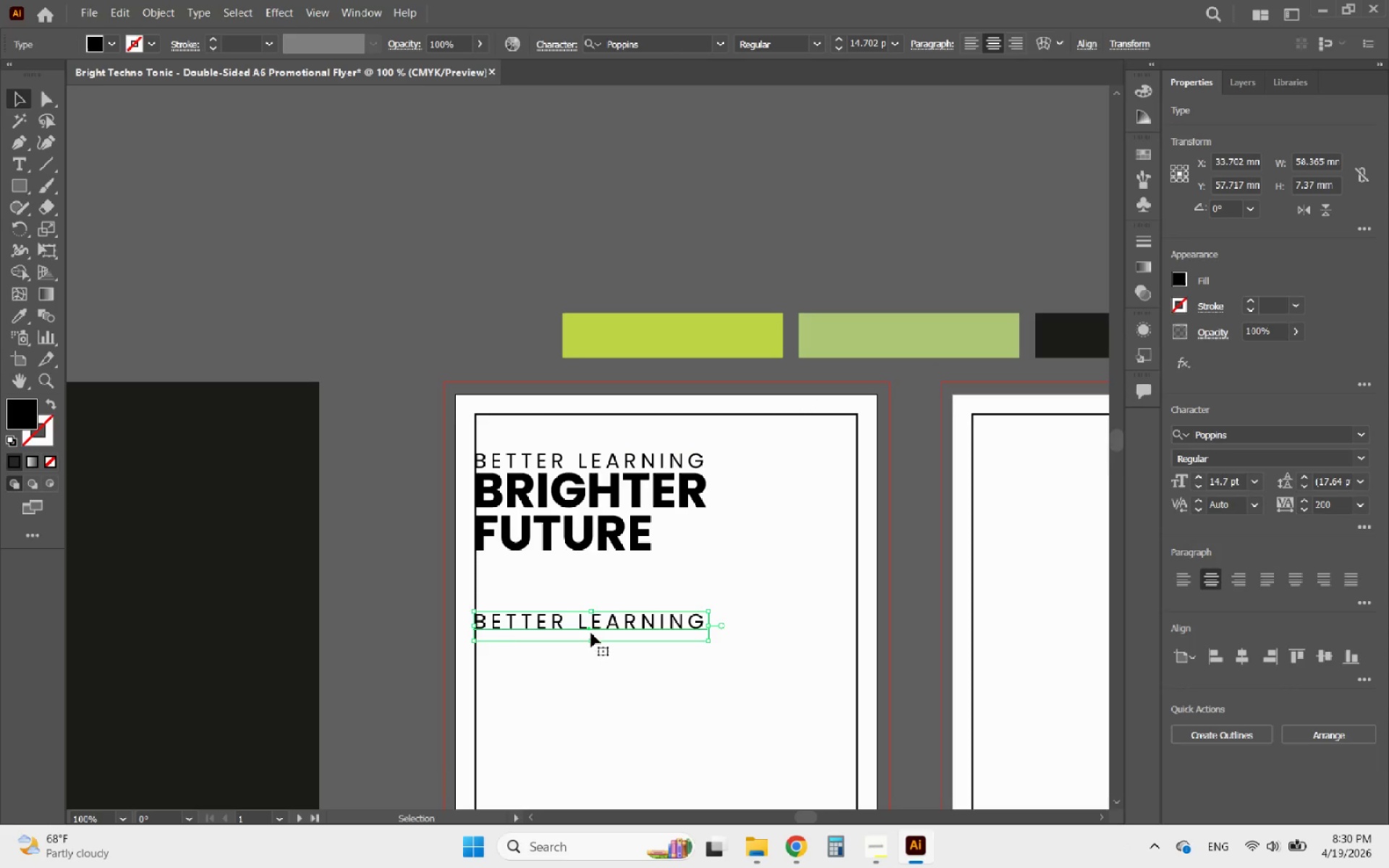 
double_click([494, 628])
 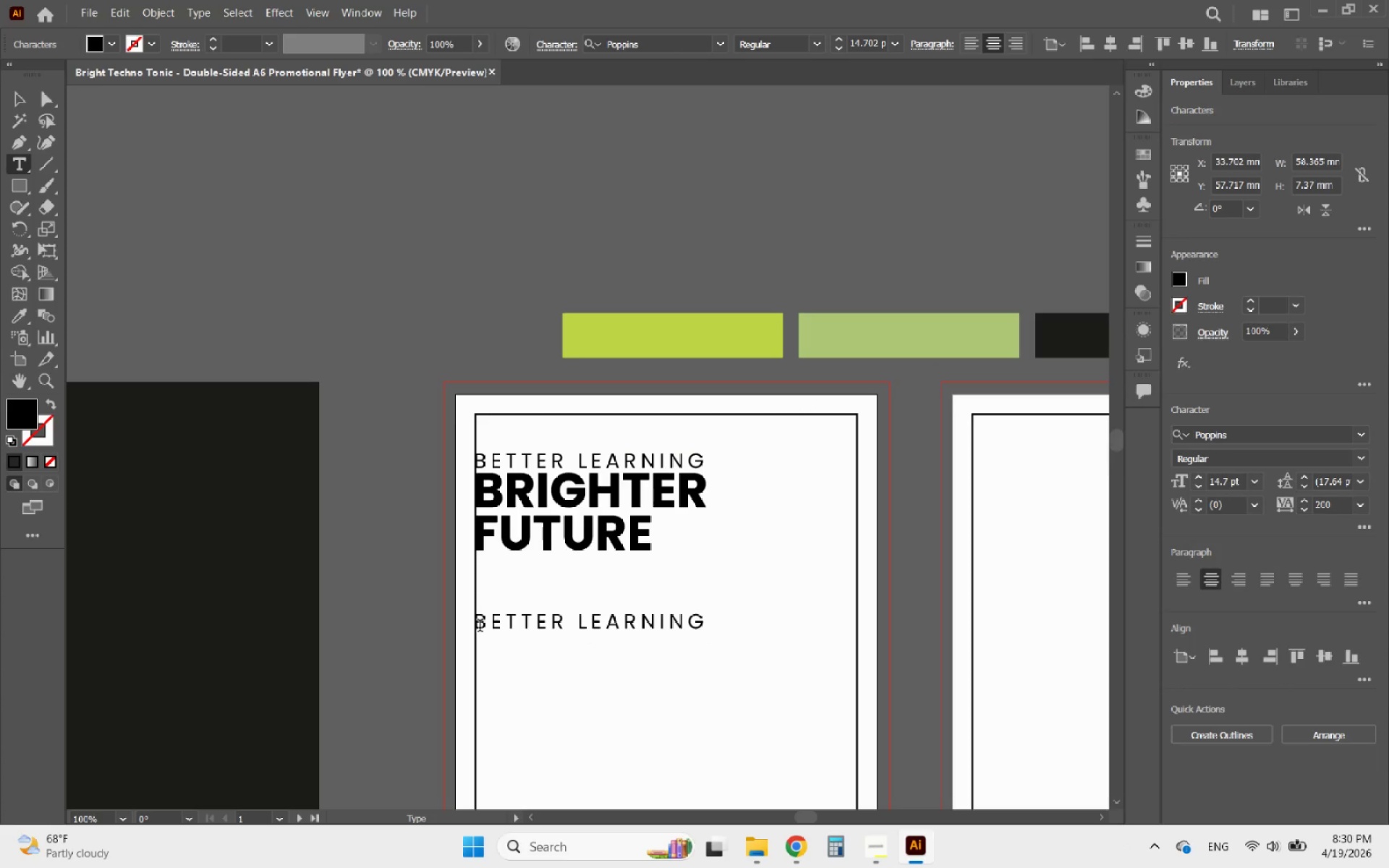 
left_click_drag(start_coordinate=[480, 627], to_coordinate=[772, 640])
 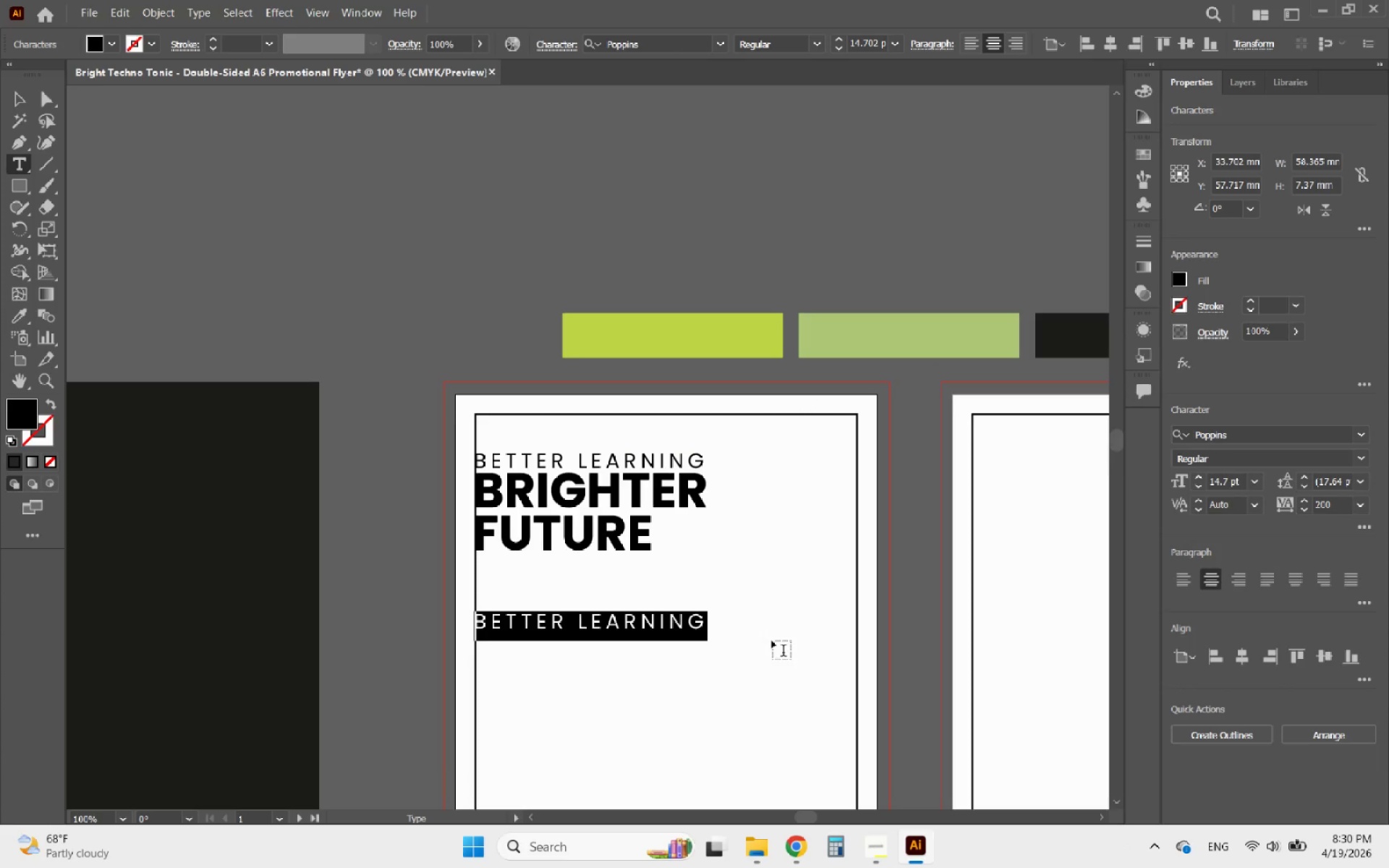 
type(Quality online tutoring)
 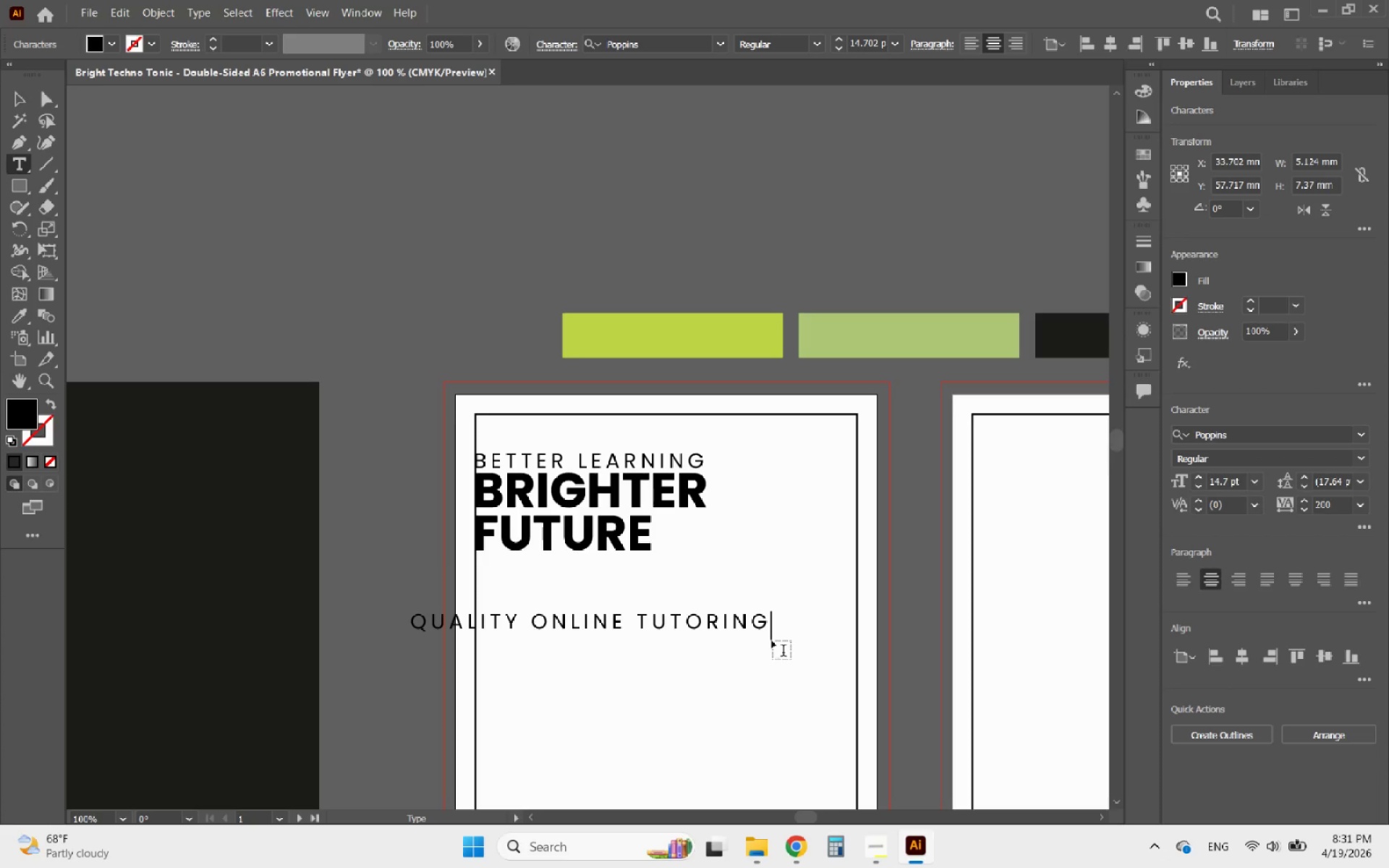 
key(Enter)
 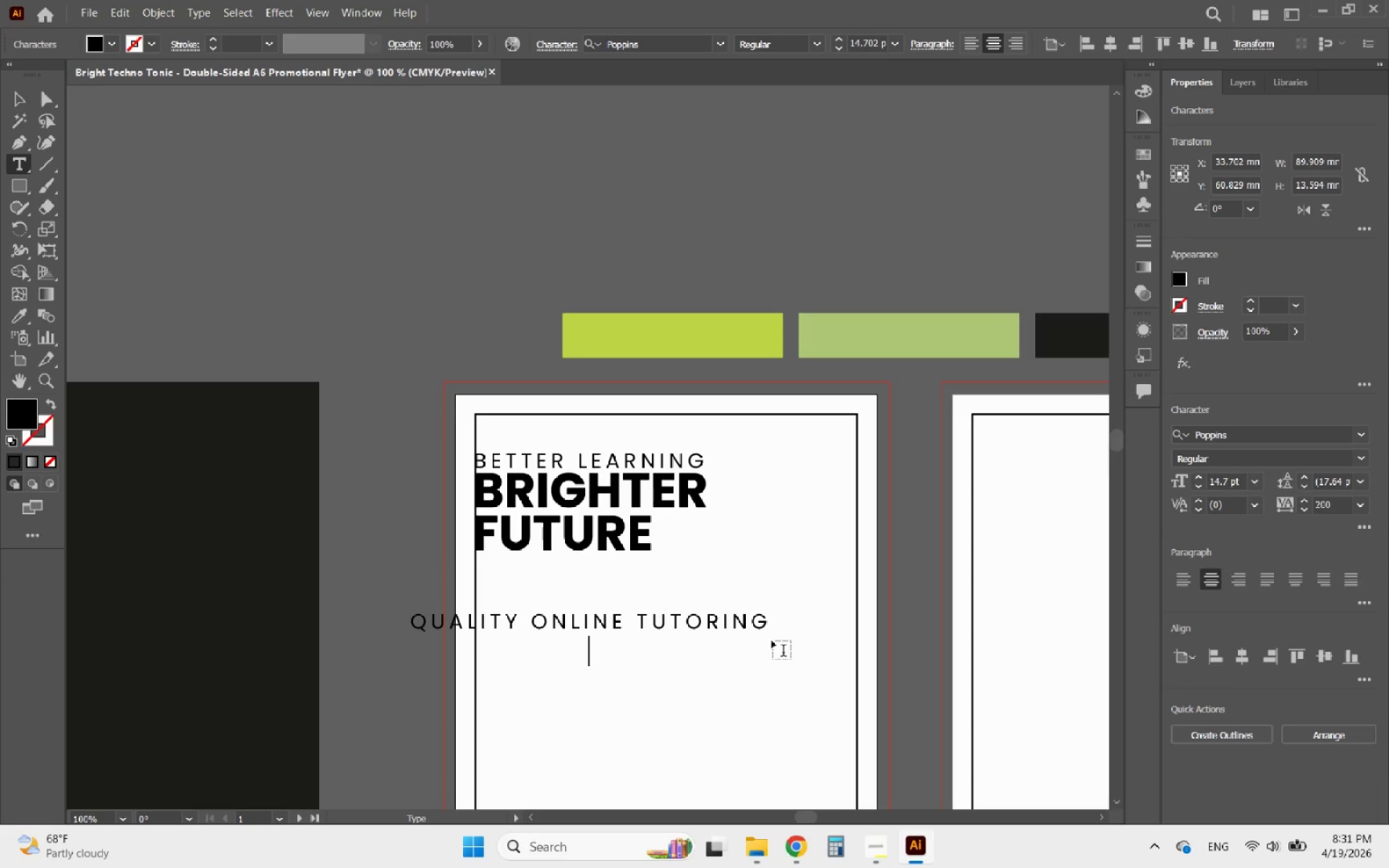 
type(fr)
key(Backspace)
type(or students from)
 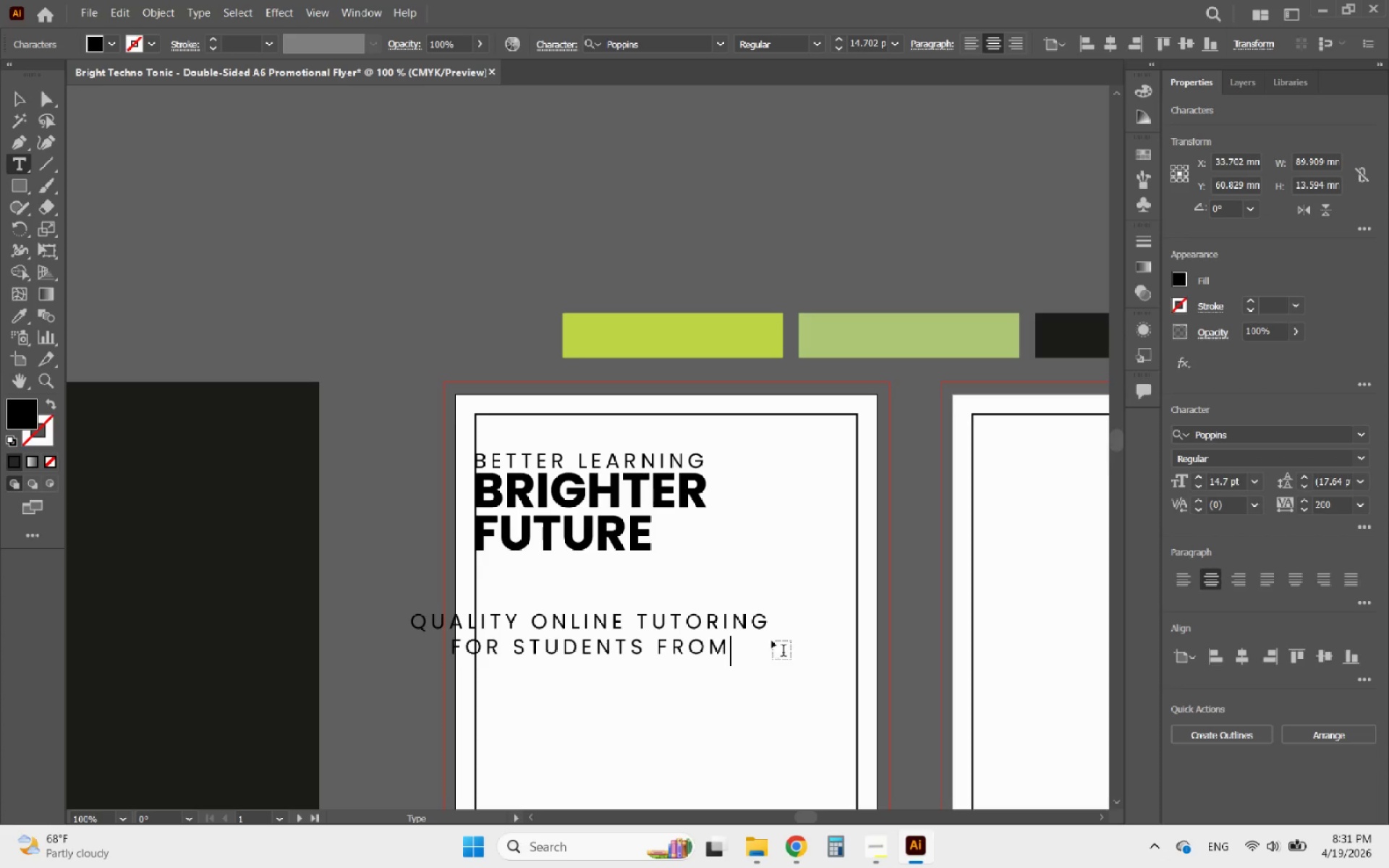 
key(Enter)
 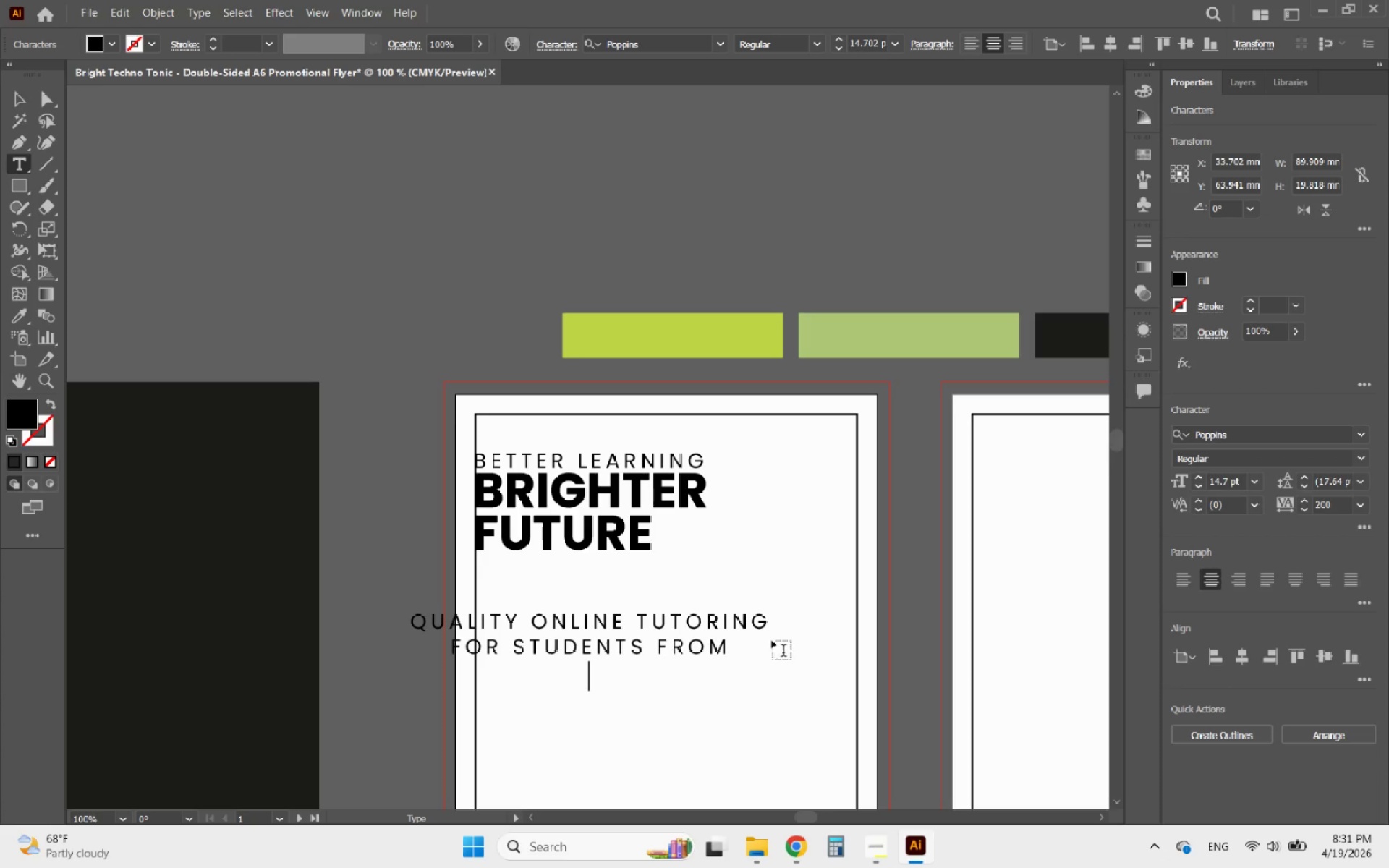 
type(Grade 1 to 2)
 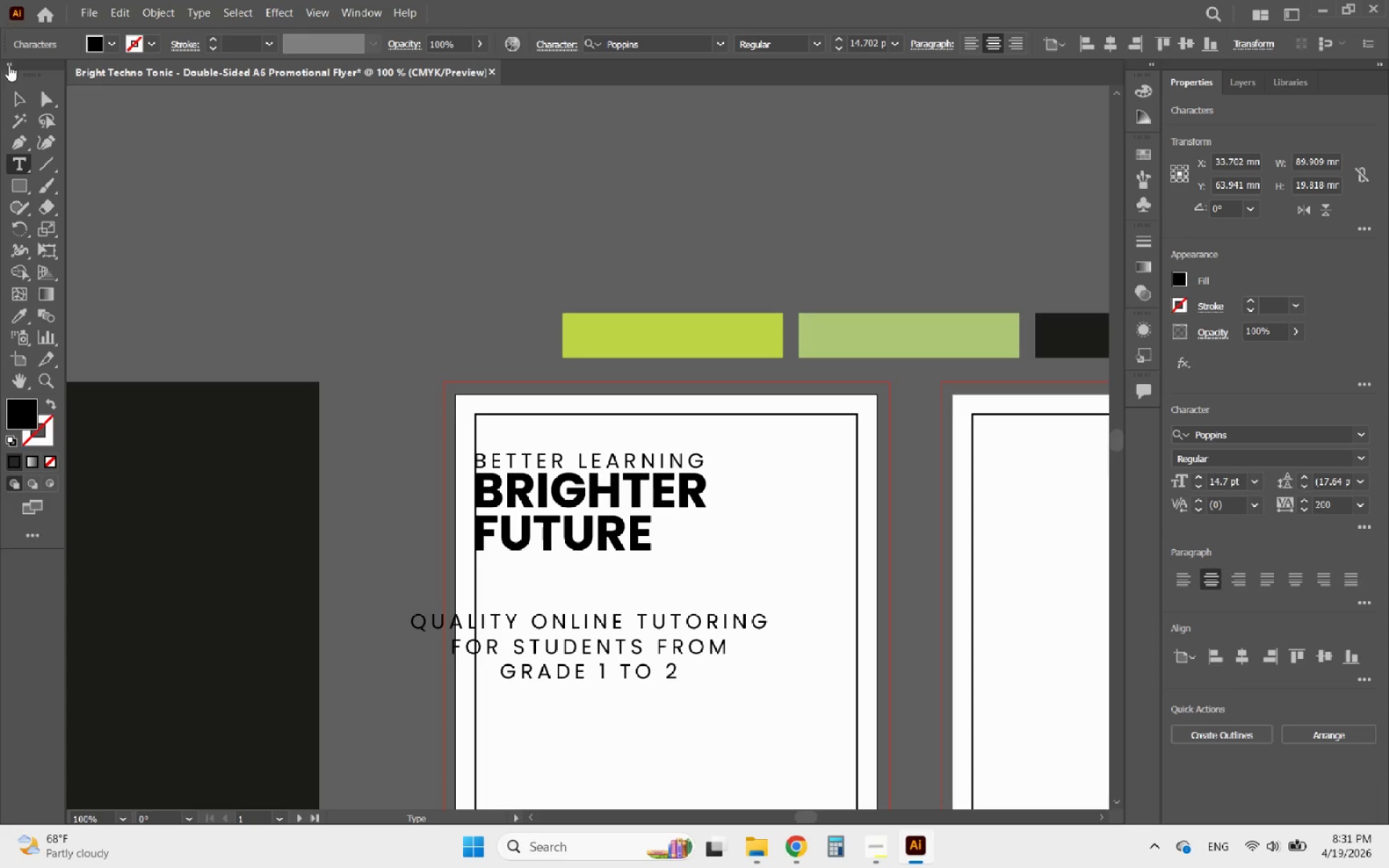 
left_click([20, 97])
 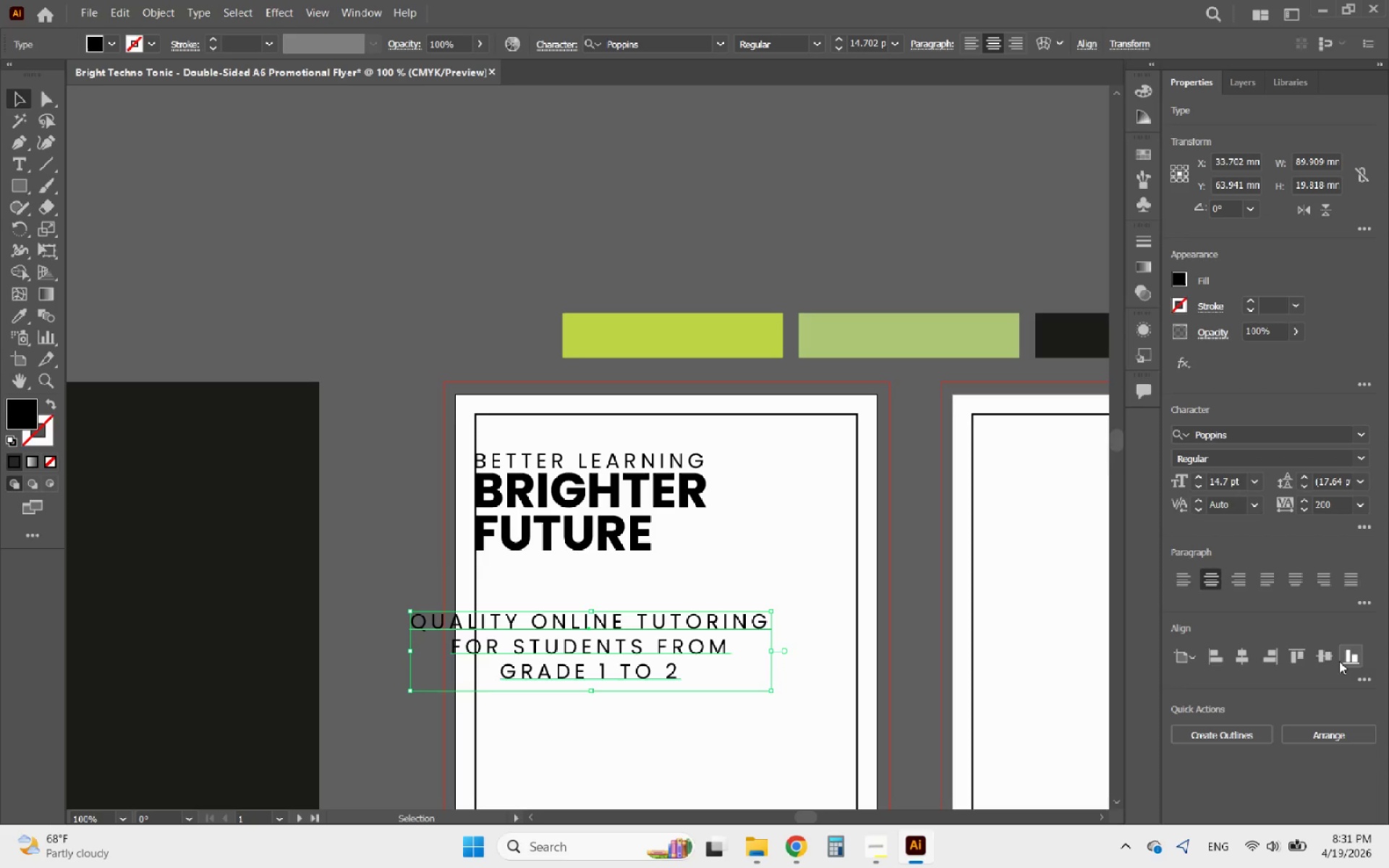 
left_click([1184, 577])
 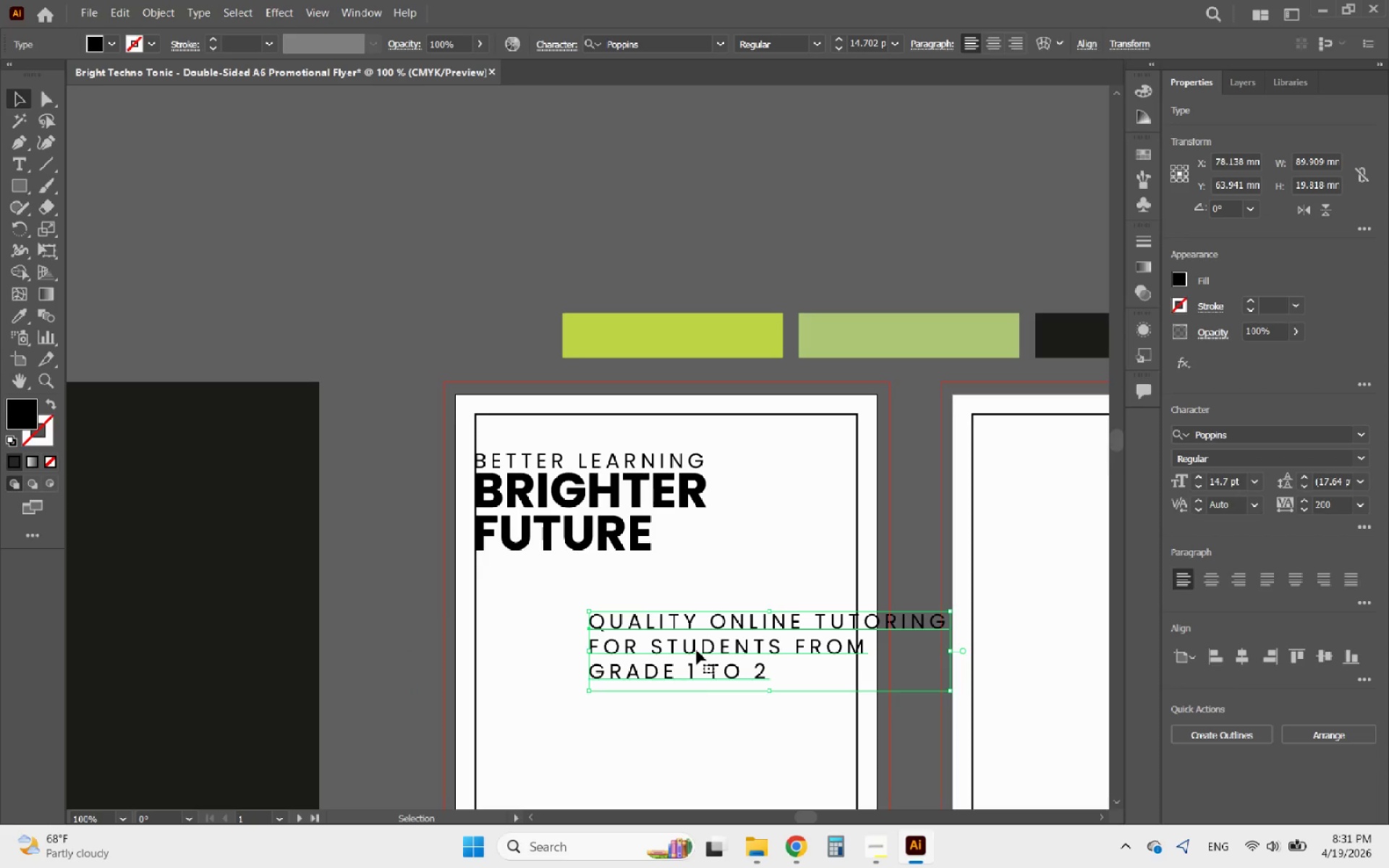 
left_click_drag(start_coordinate=[696, 649], to_coordinate=[581, 598])
 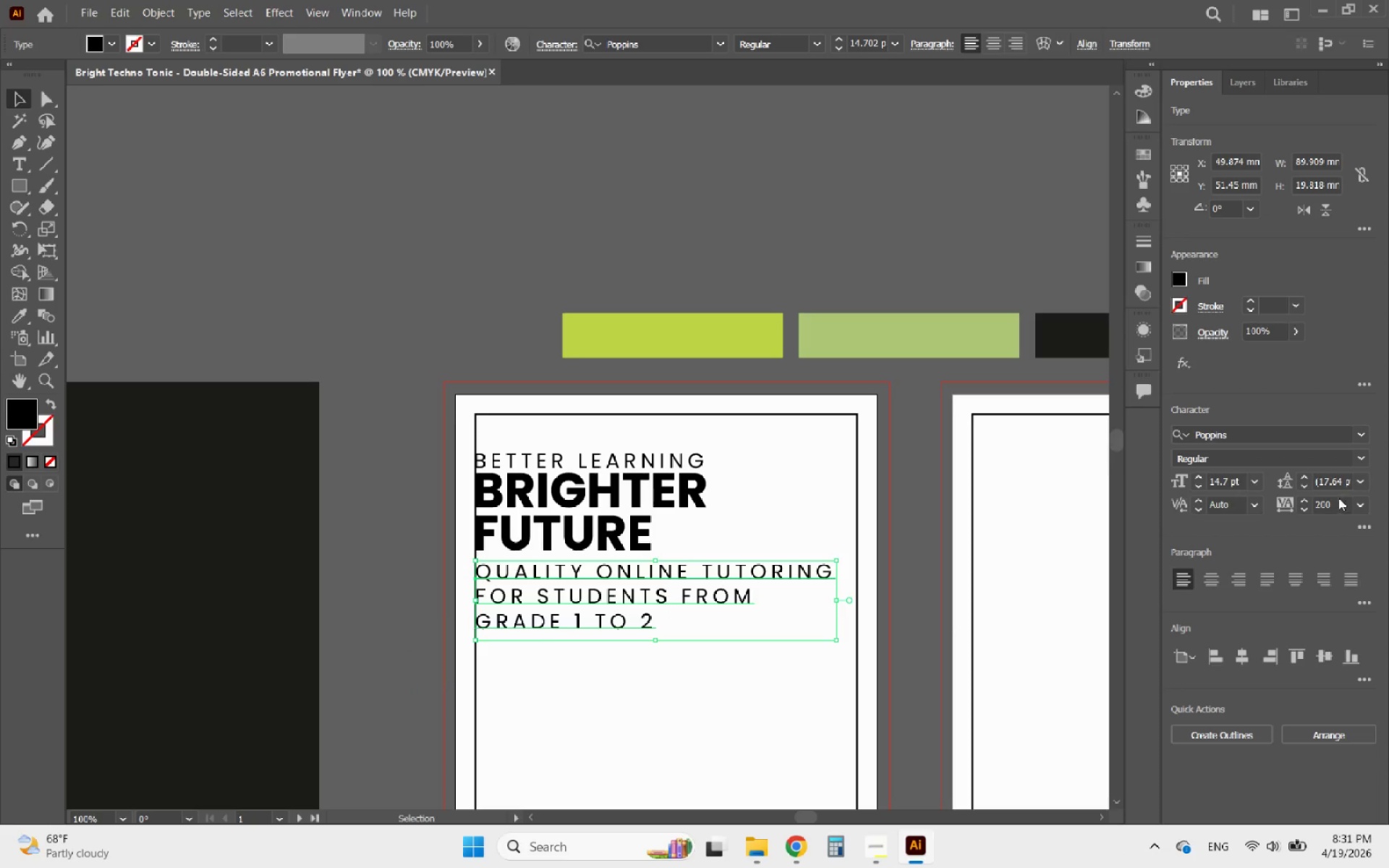 
left_click_drag(start_coordinate=[1338, 500], to_coordinate=[1280, 500])
 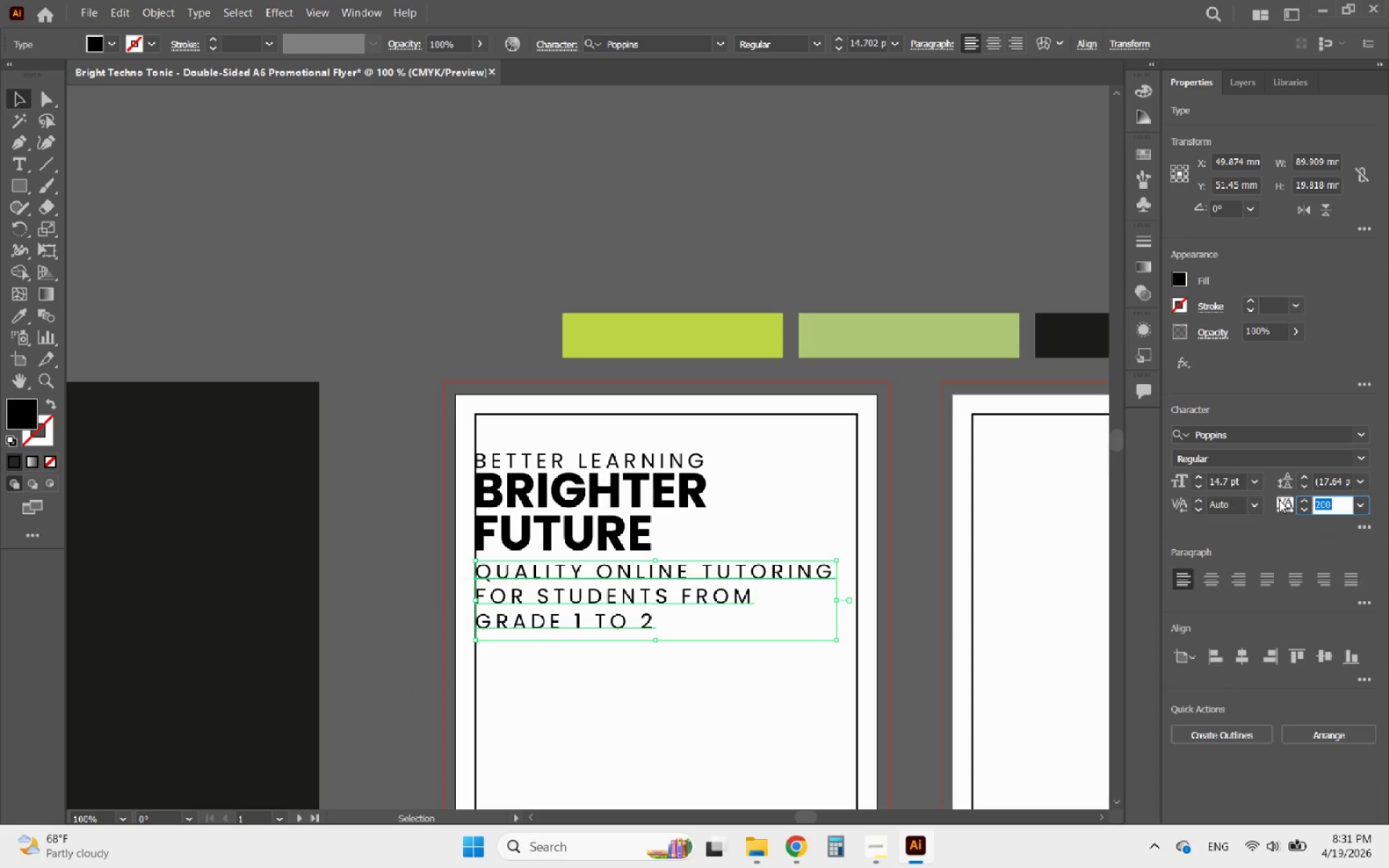 
key(0)
 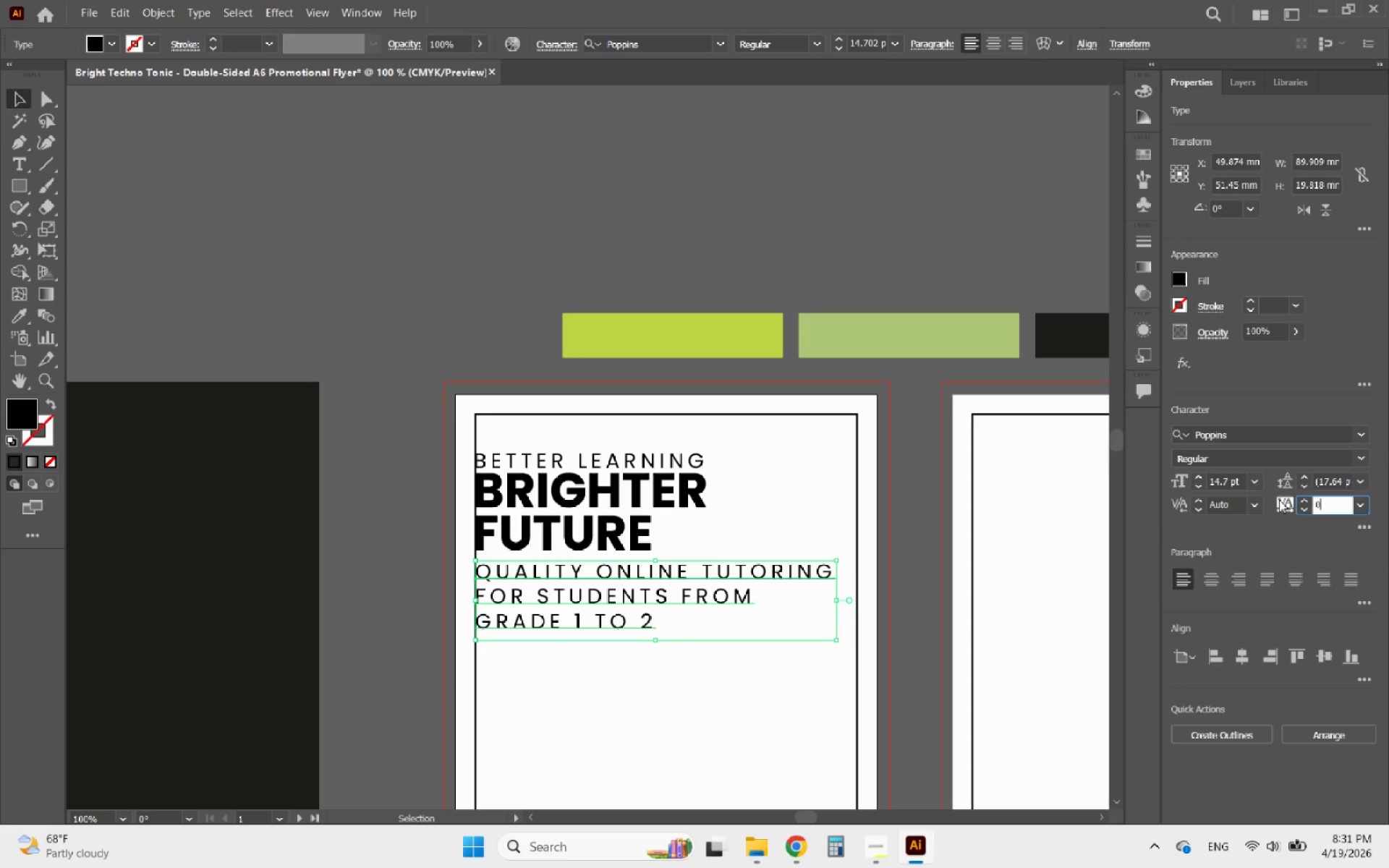 
key(Enter)
 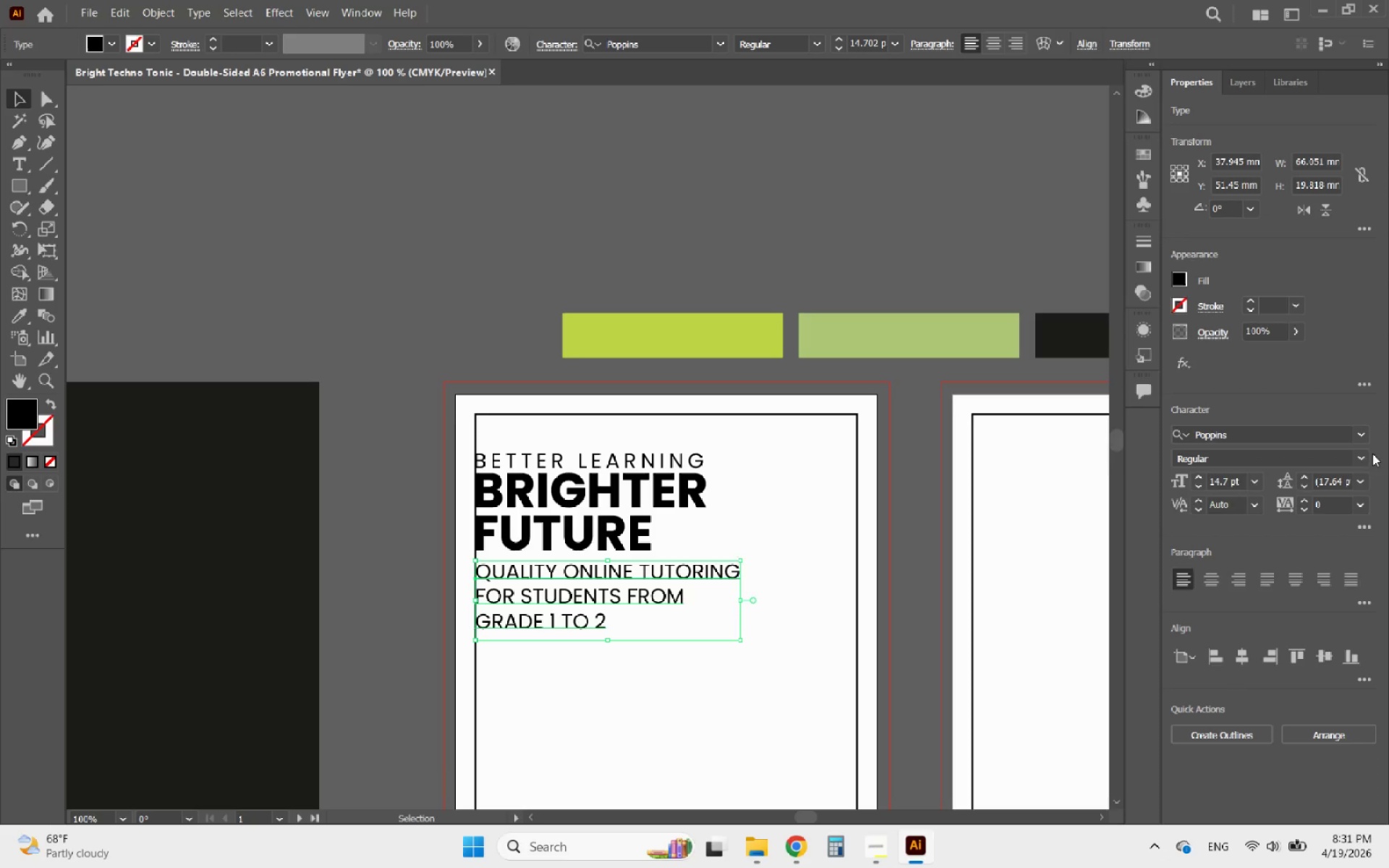 
left_click([1357, 533])
 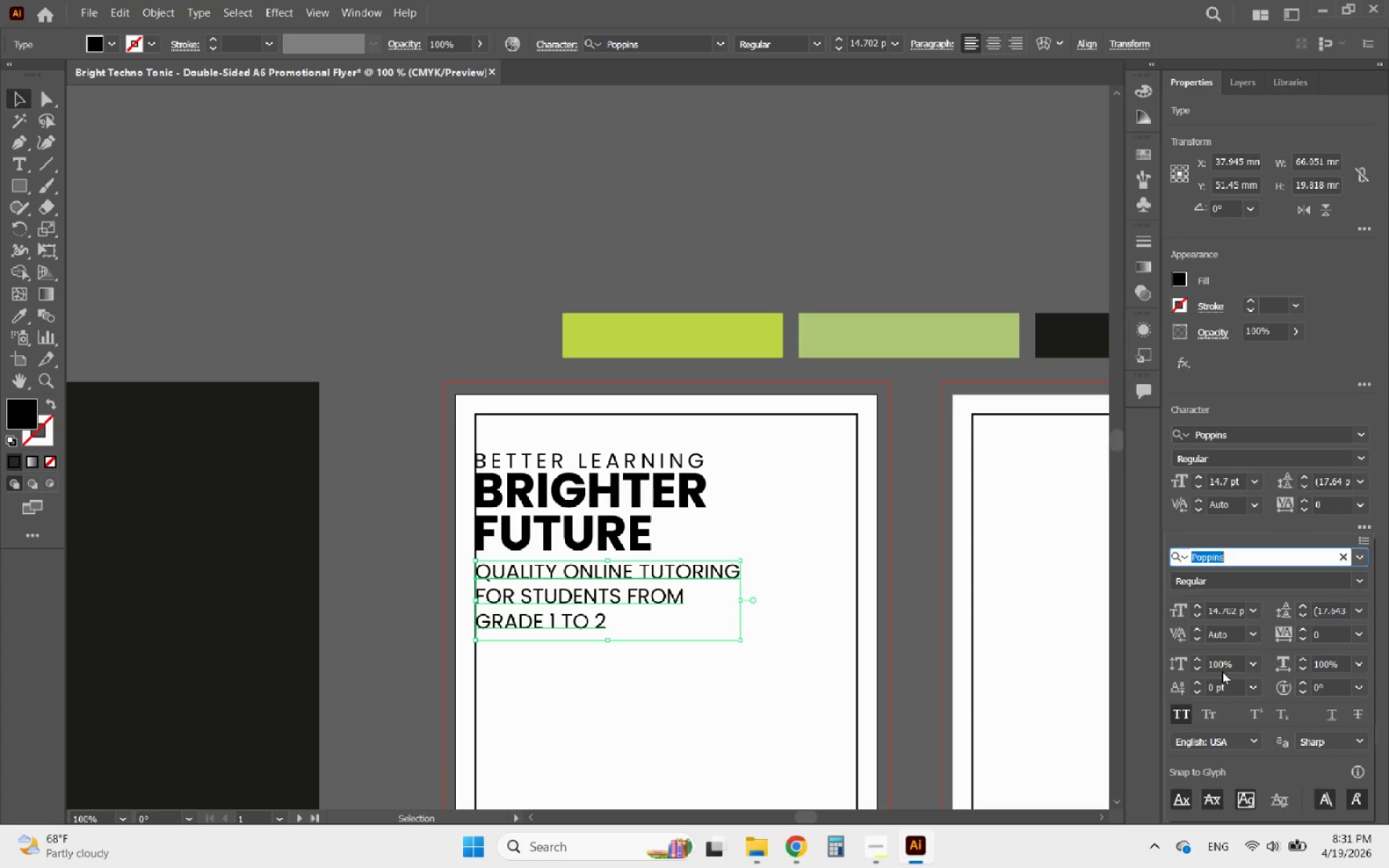 
left_click([1186, 713])
 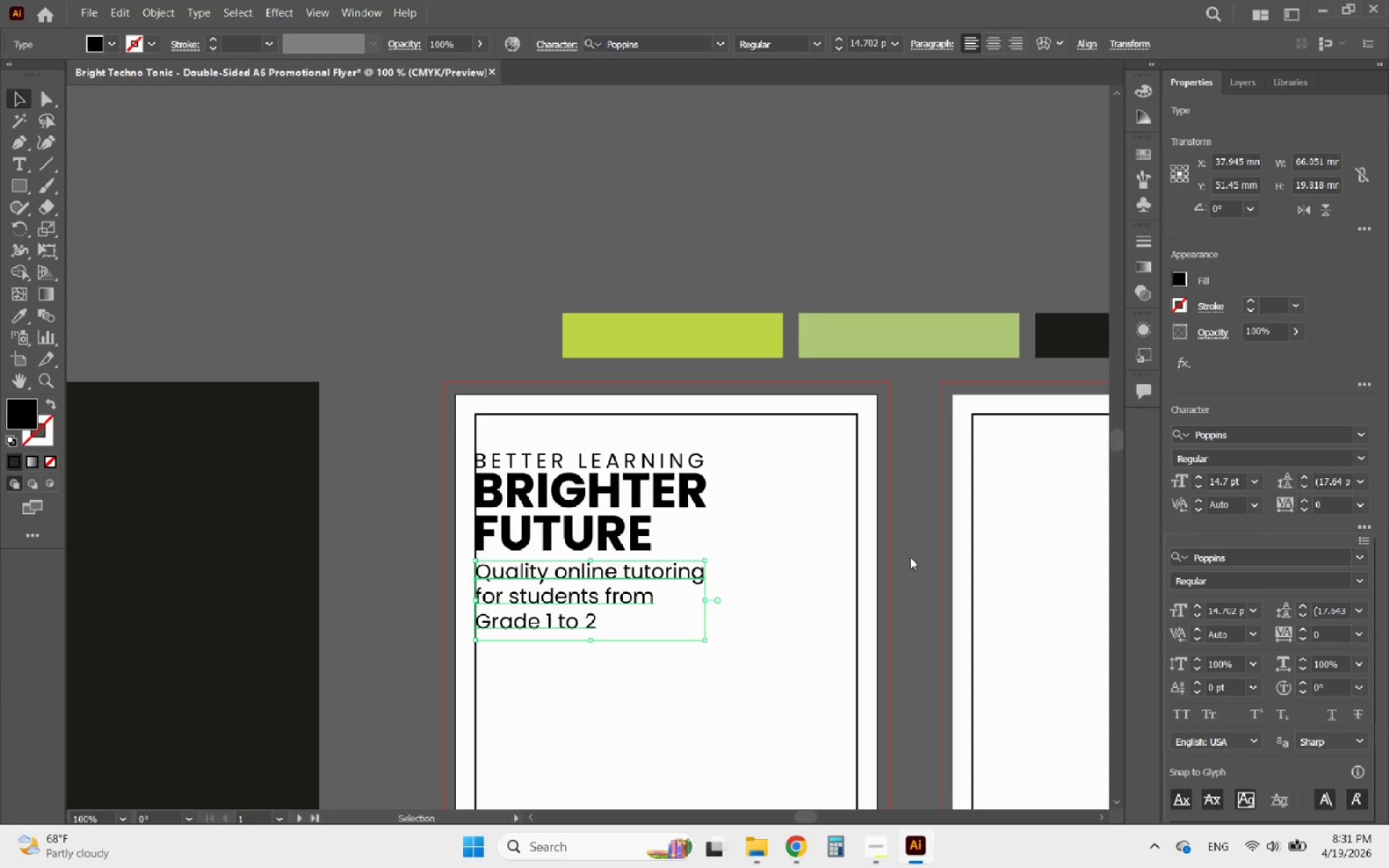 
left_click([760, 605])
 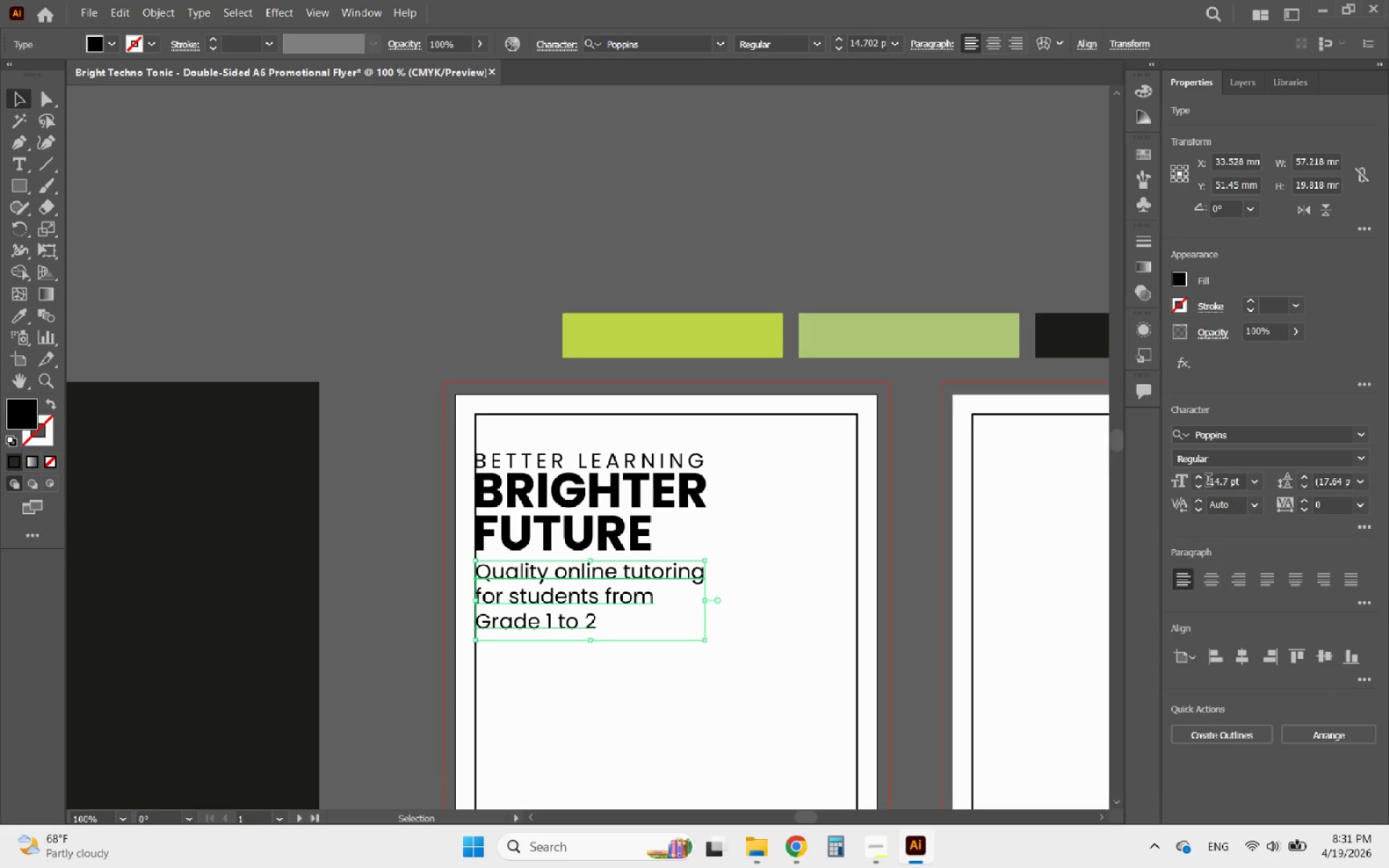 
left_click([1199, 486])
 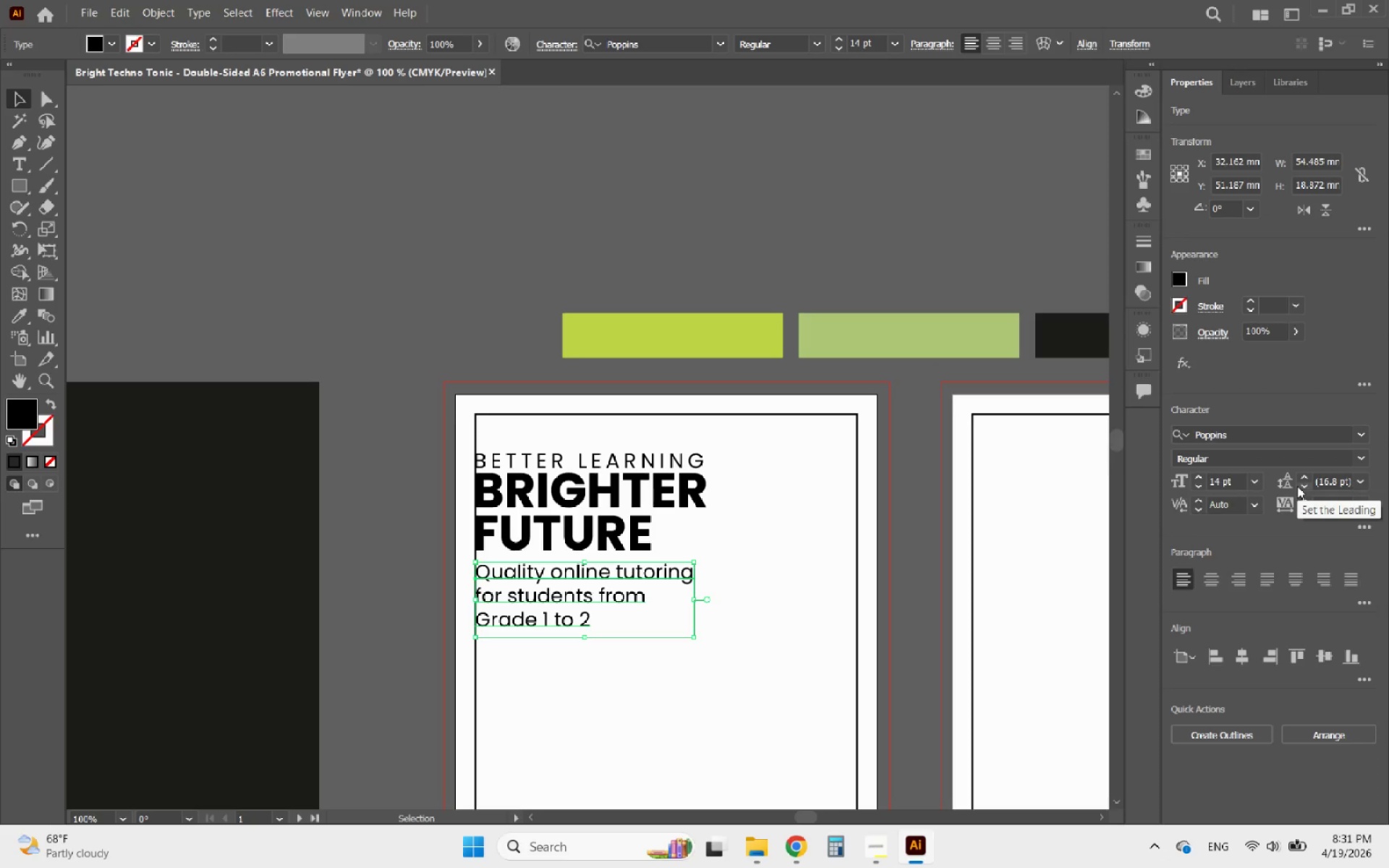 
double_click([1301, 486])
 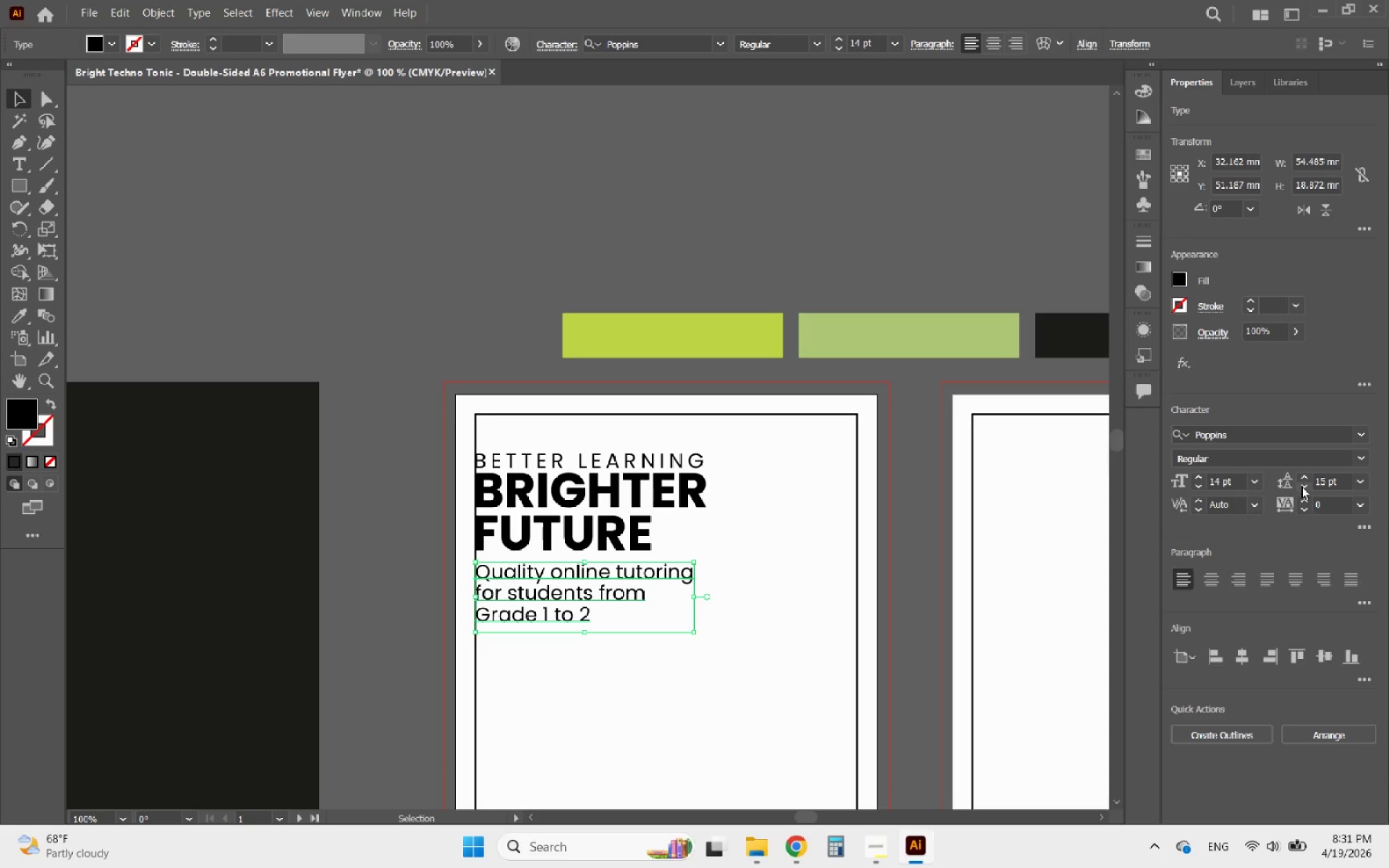 
triple_click([1301, 486])
 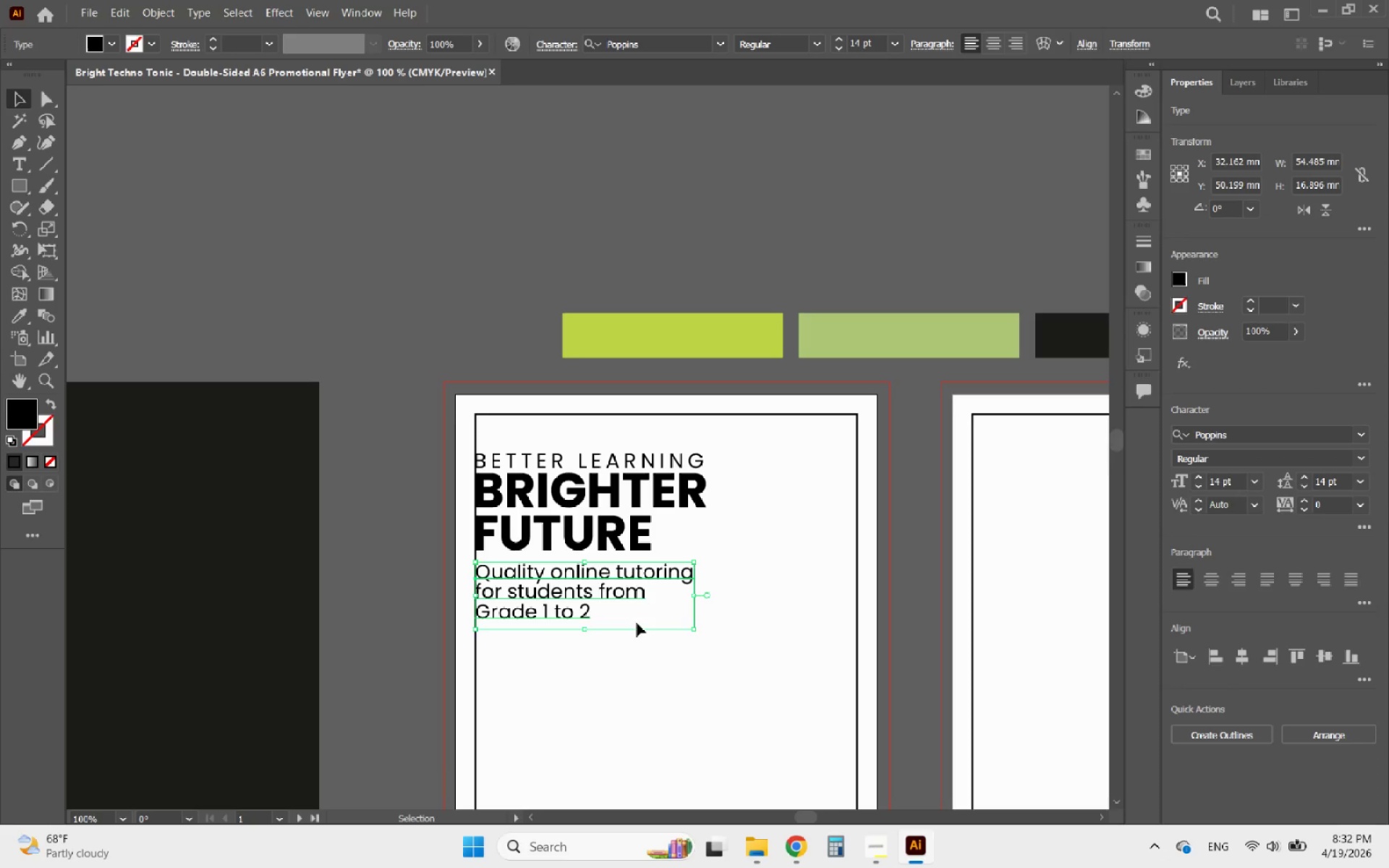 
hold_key(key=AltLeft, duration=1.16)
scroll: coordinate [562, 571], scroll_direction: up, amount: 3.0
 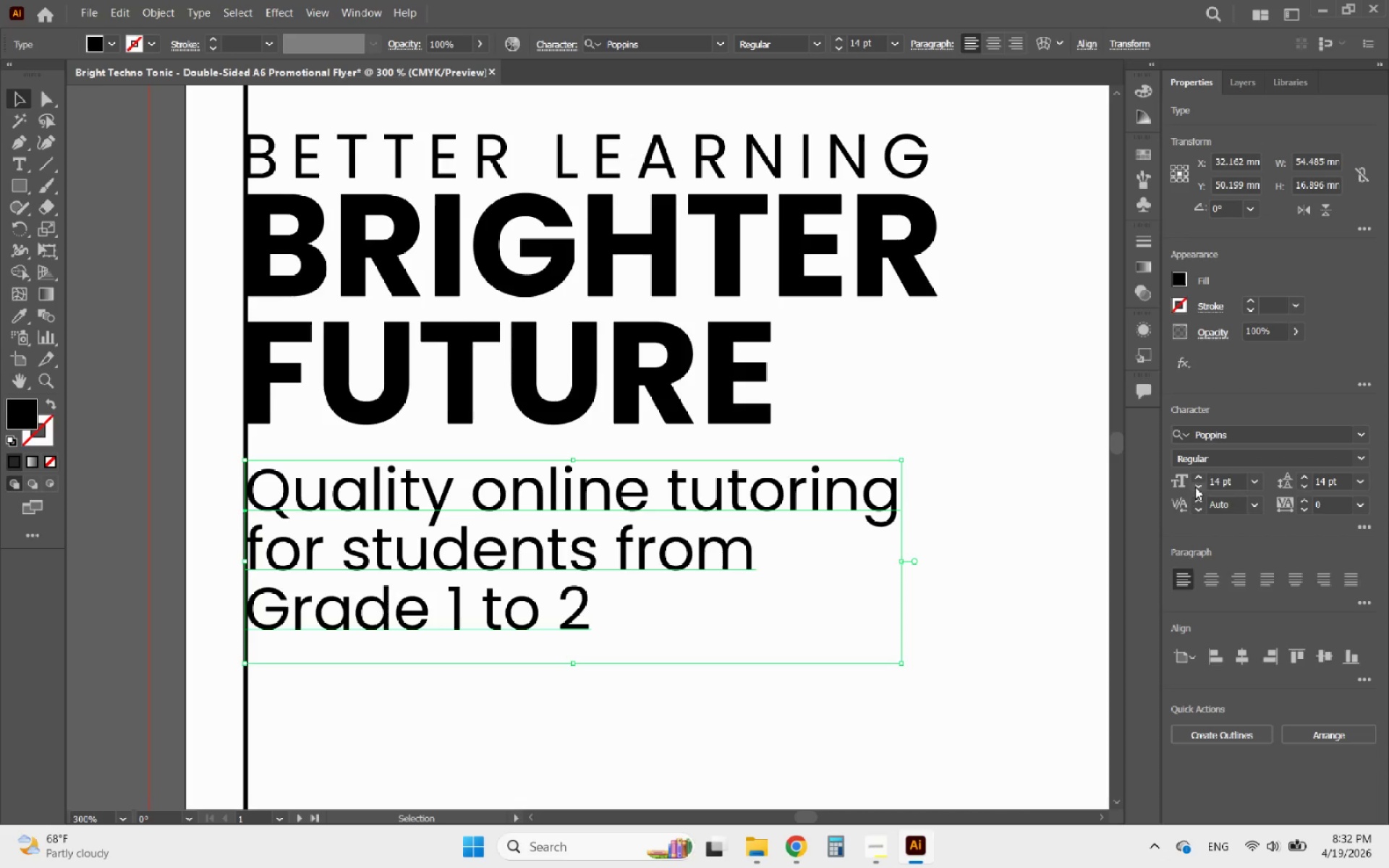 
double_click([1199, 485])
 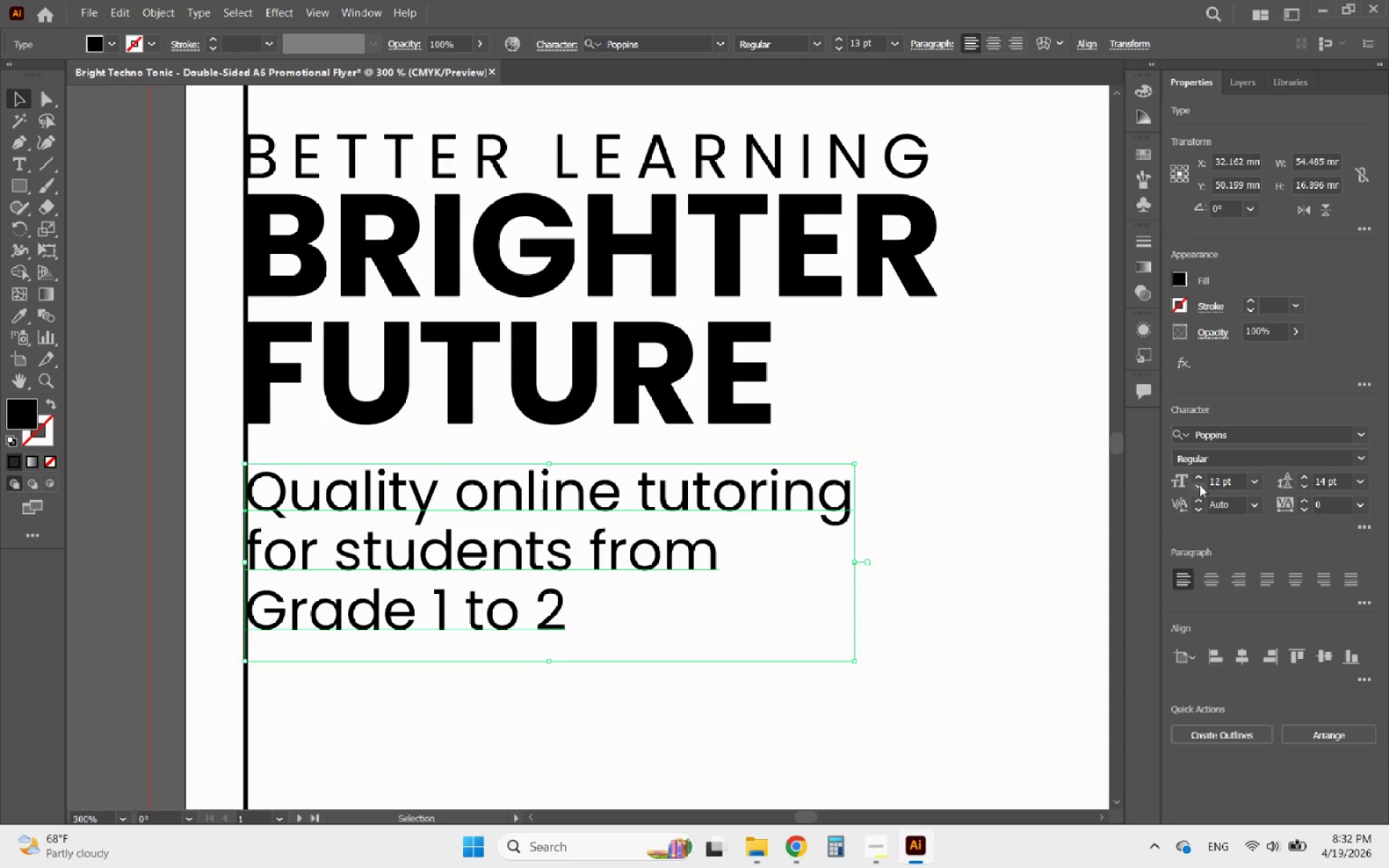 
triple_click([1199, 485])
 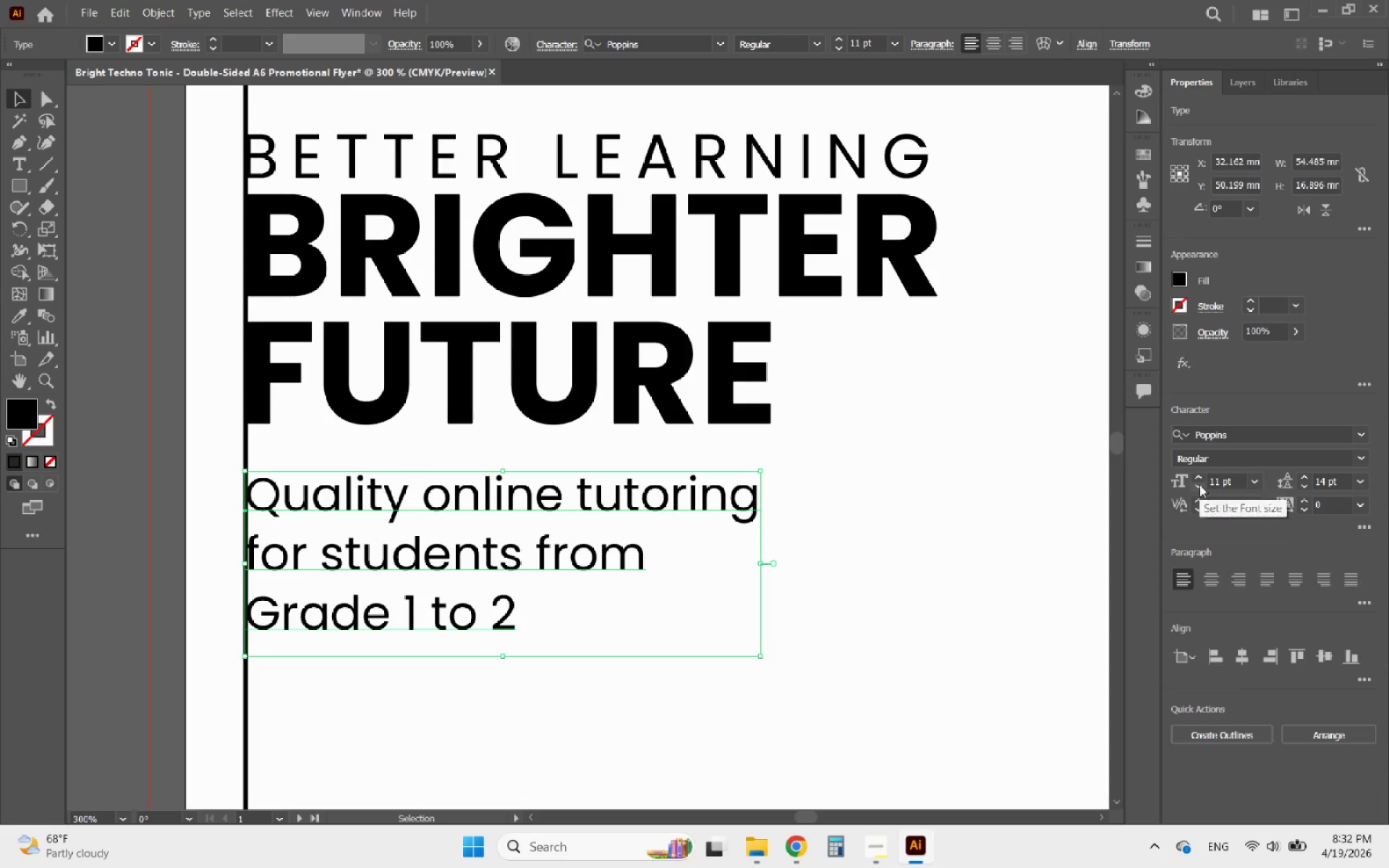 
triple_click([1199, 485])
 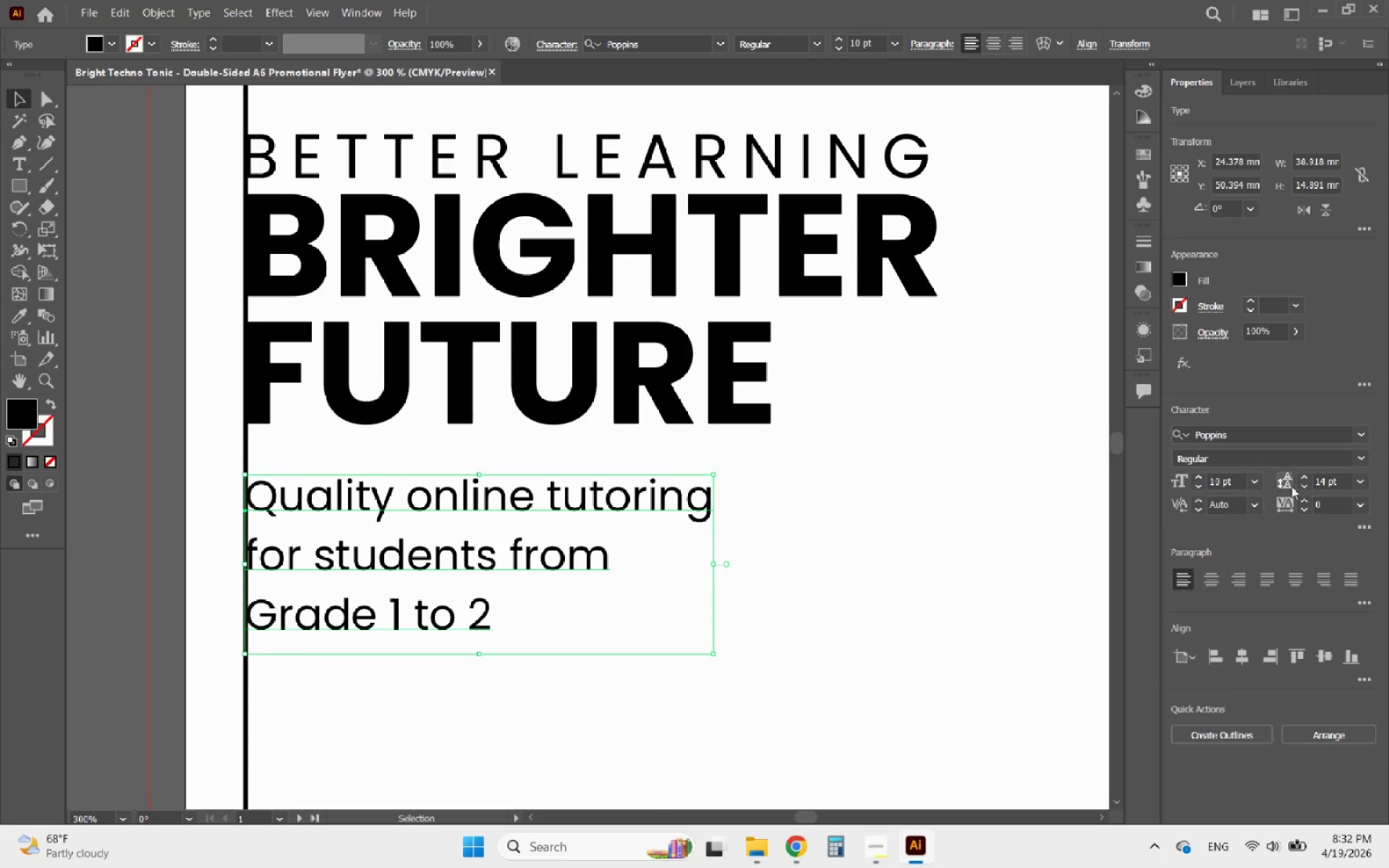 
double_click([1302, 487])
 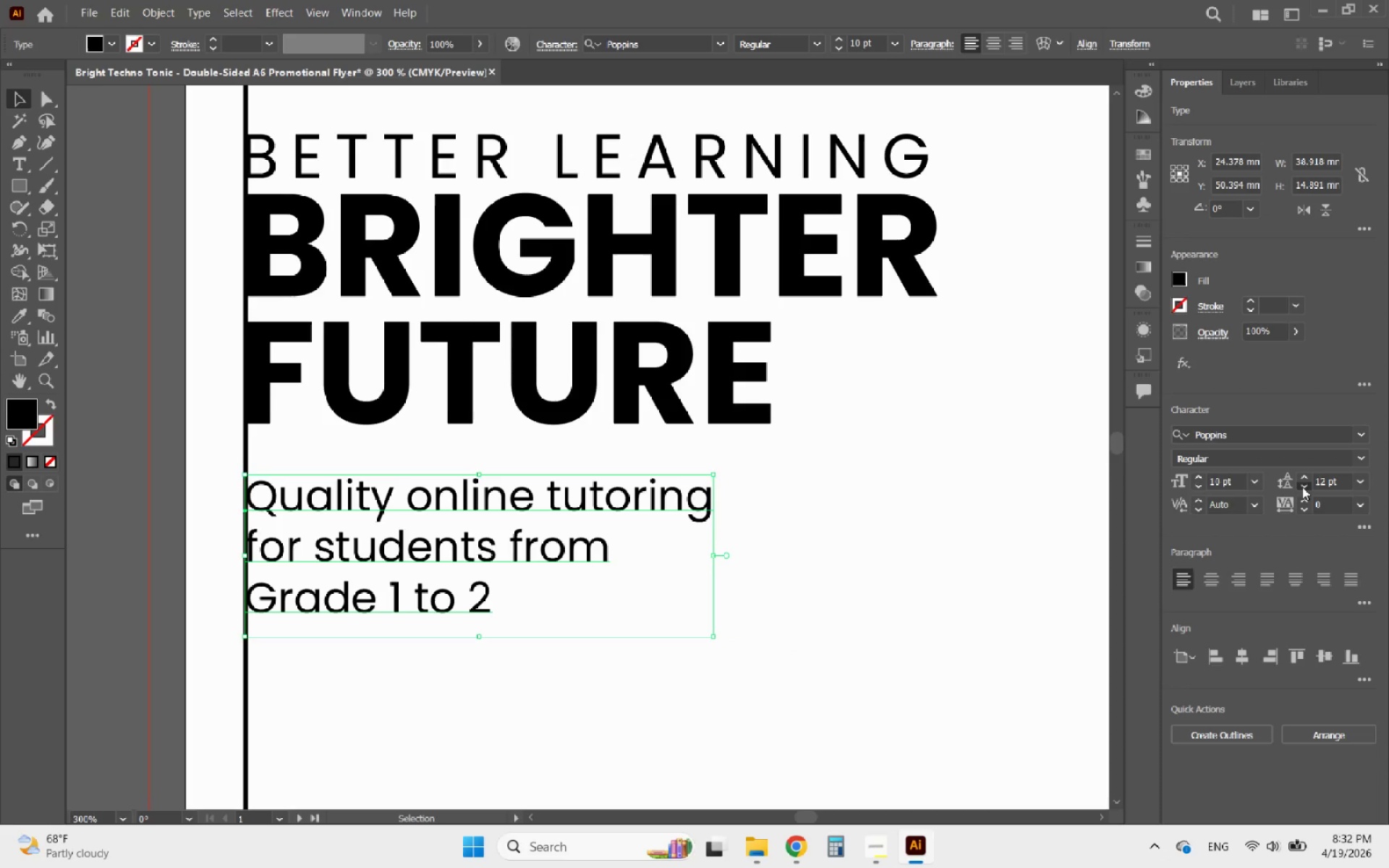 
triple_click([1302, 487])
 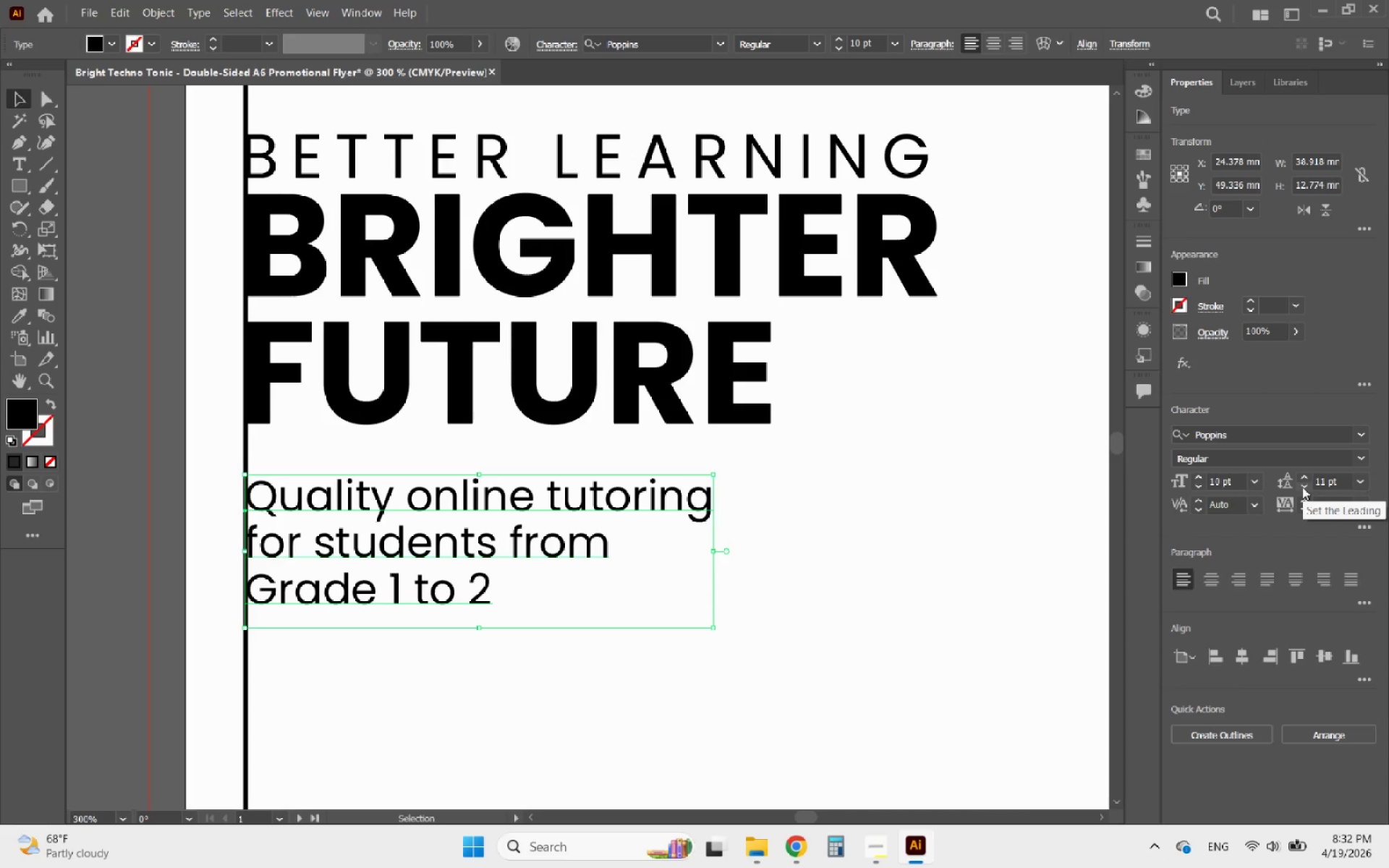 
left_click([1302, 487])
 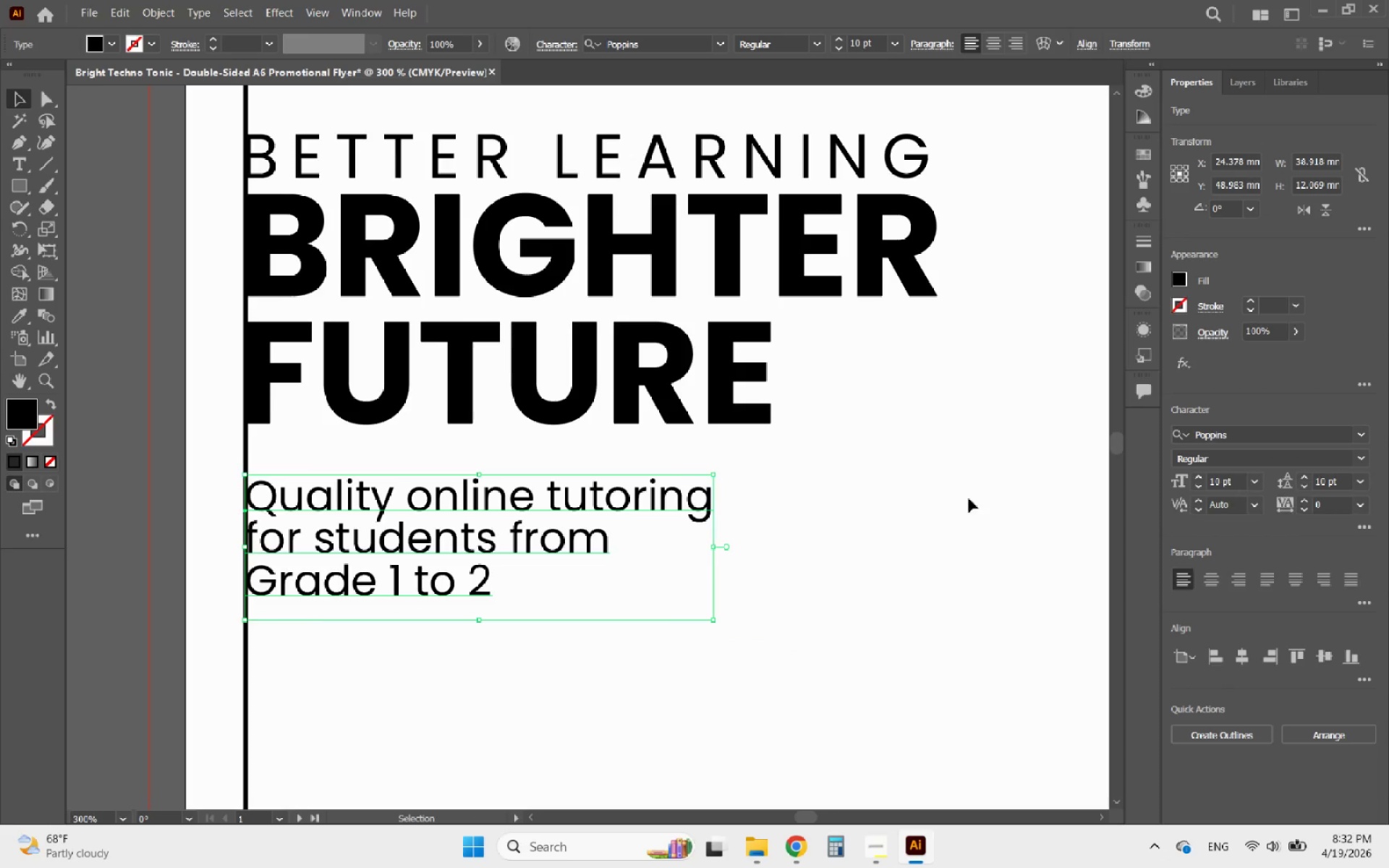 
hold_key(key=AltLeft, duration=0.67)
scroll: coordinate [847, 451], scroll_direction: down, amount: 3.0
 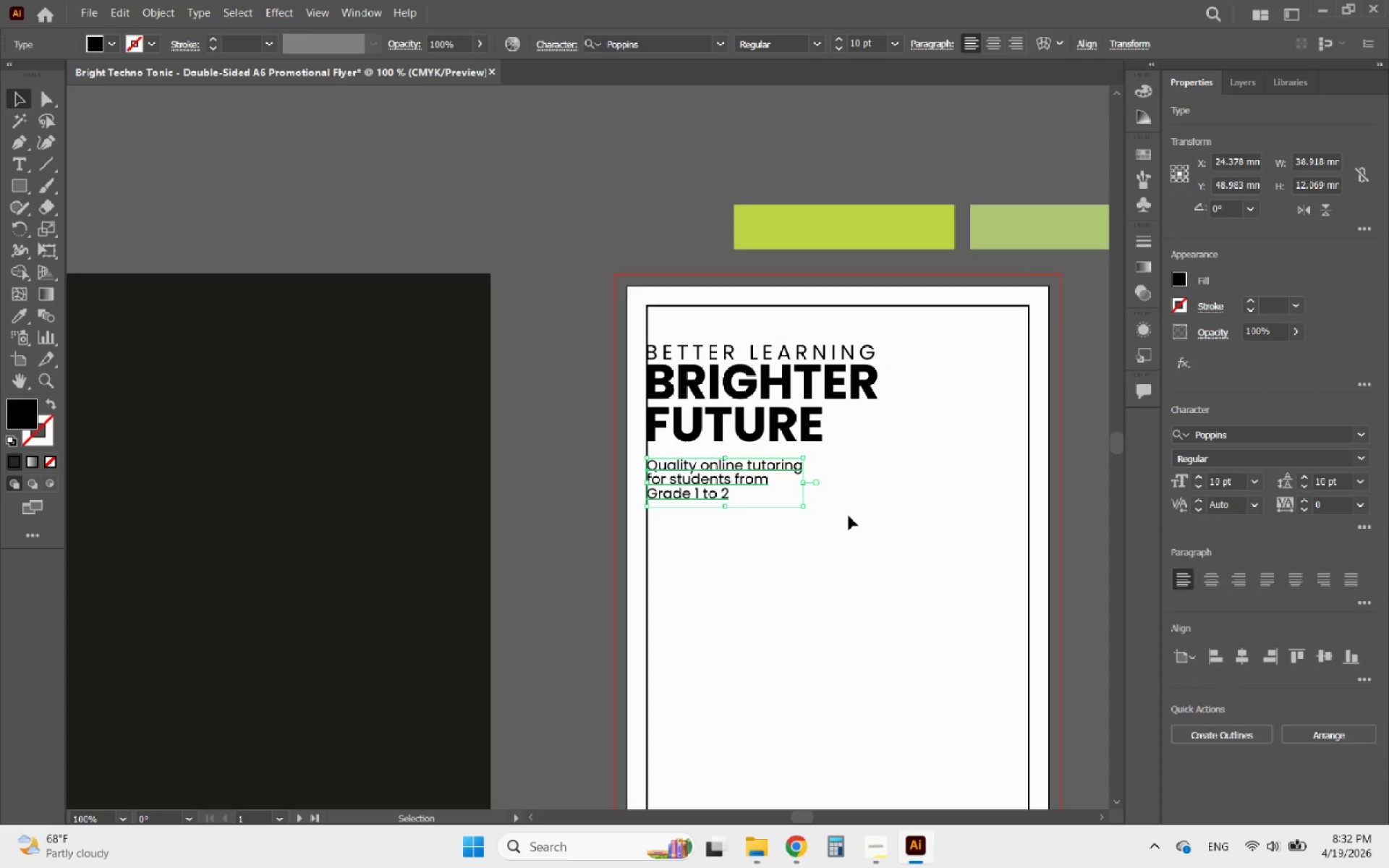 
left_click([849, 516])
 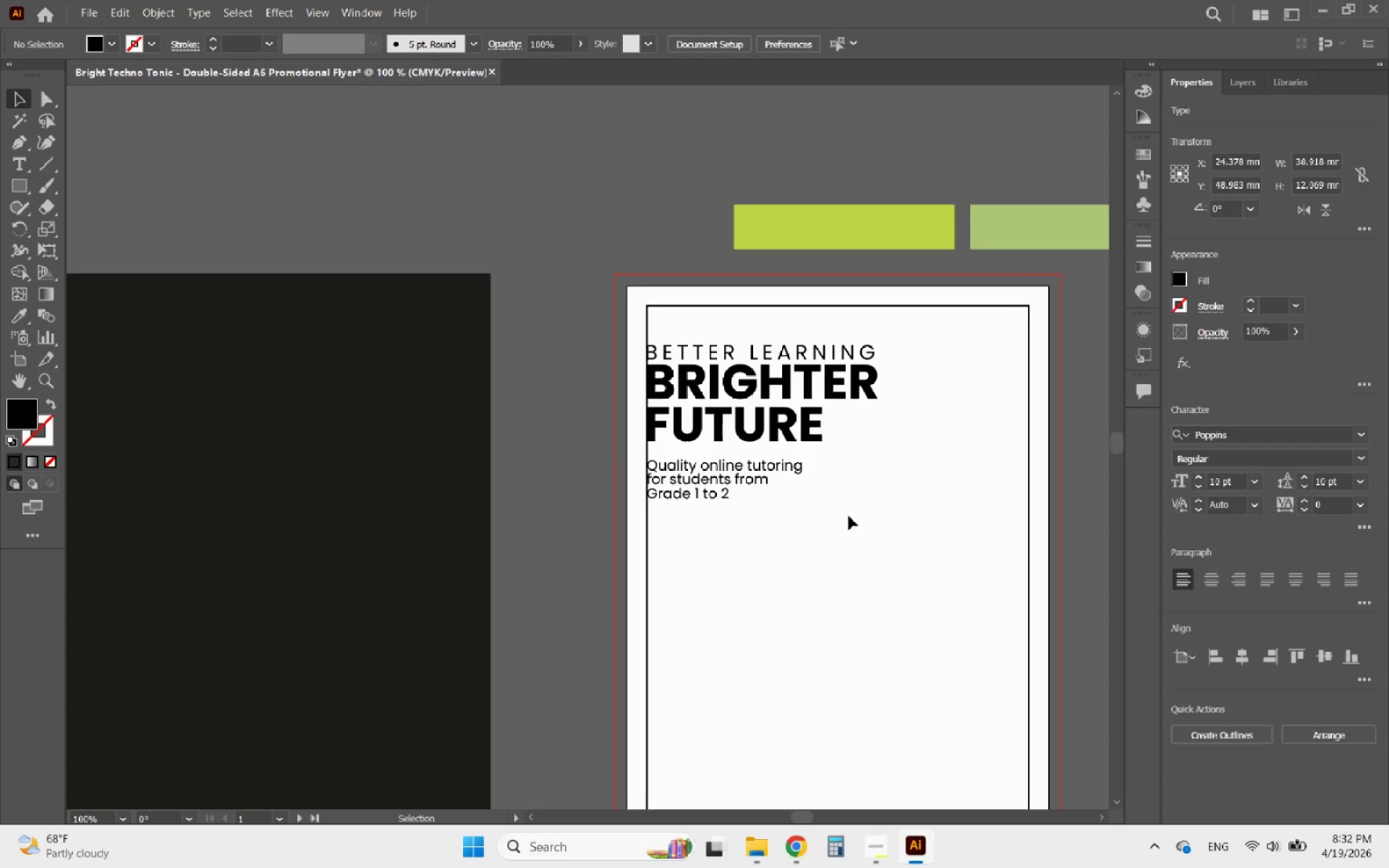 
hold_key(key=AltLeft, duration=2.58)
scroll: coordinate [523, 396], scroll_direction: down, amount: 2.0
 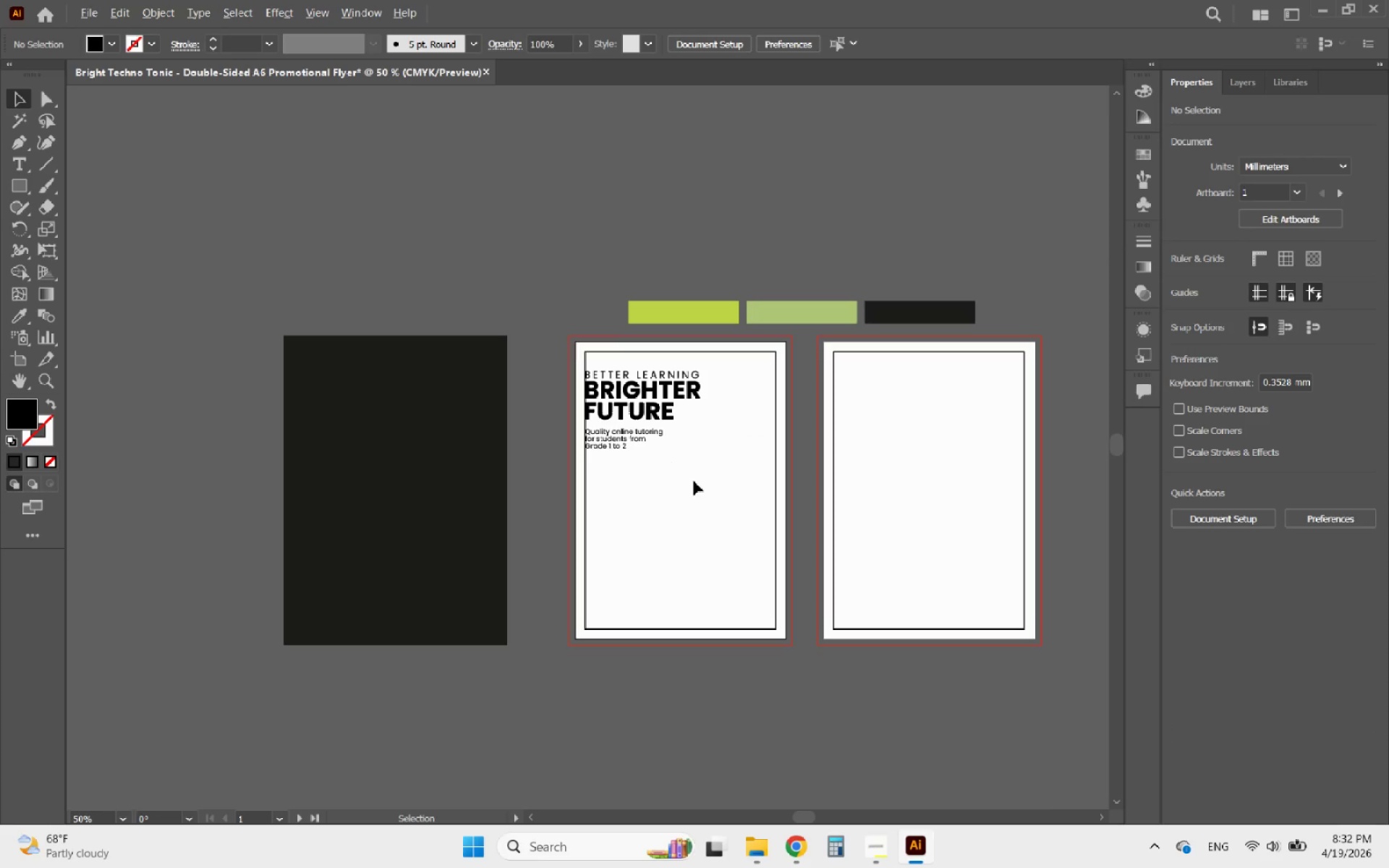 
scroll: coordinate [694, 481], scroll_direction: up, amount: 2.0
 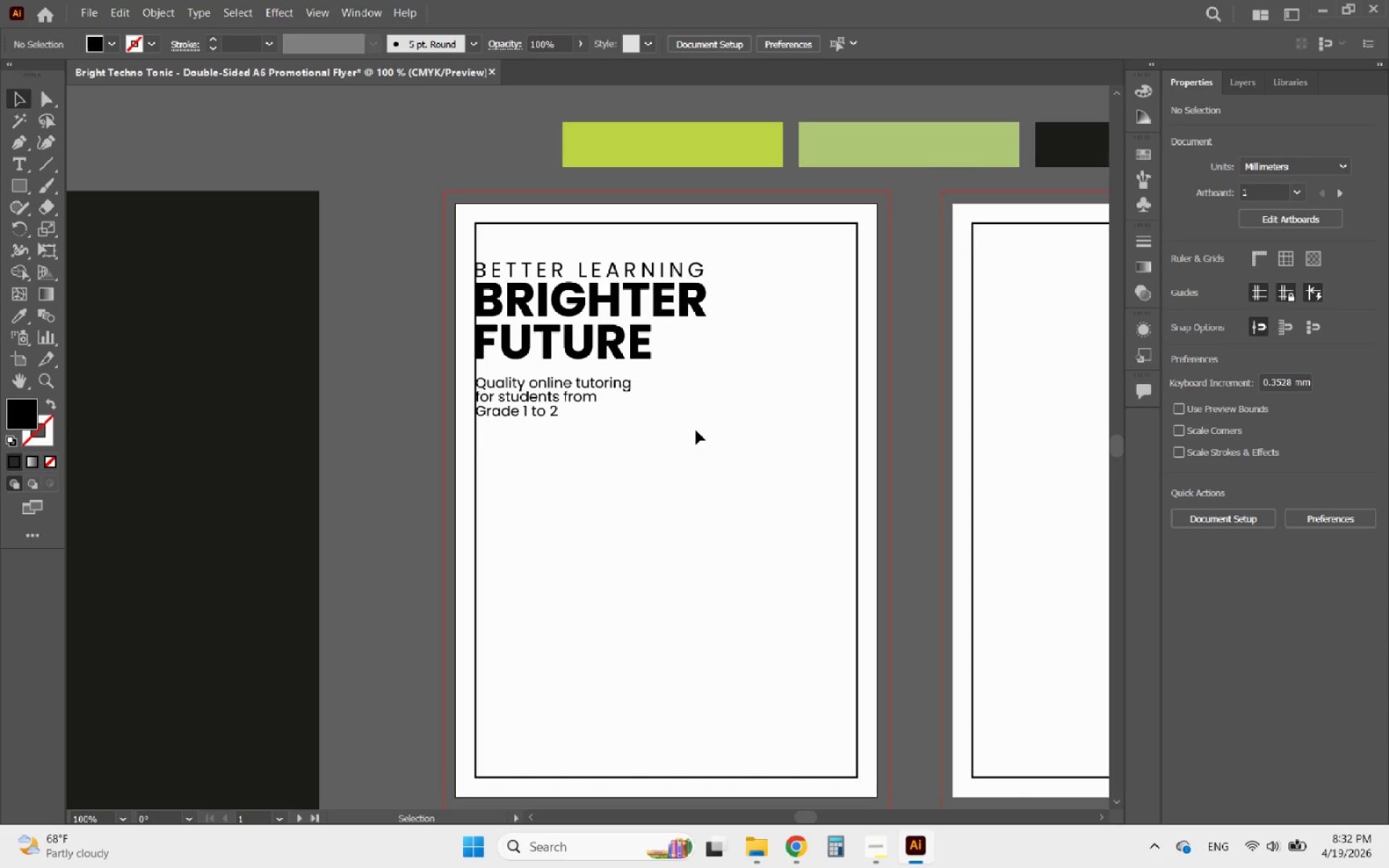 
hold_key(key=AltLeft, duration=0.89)
 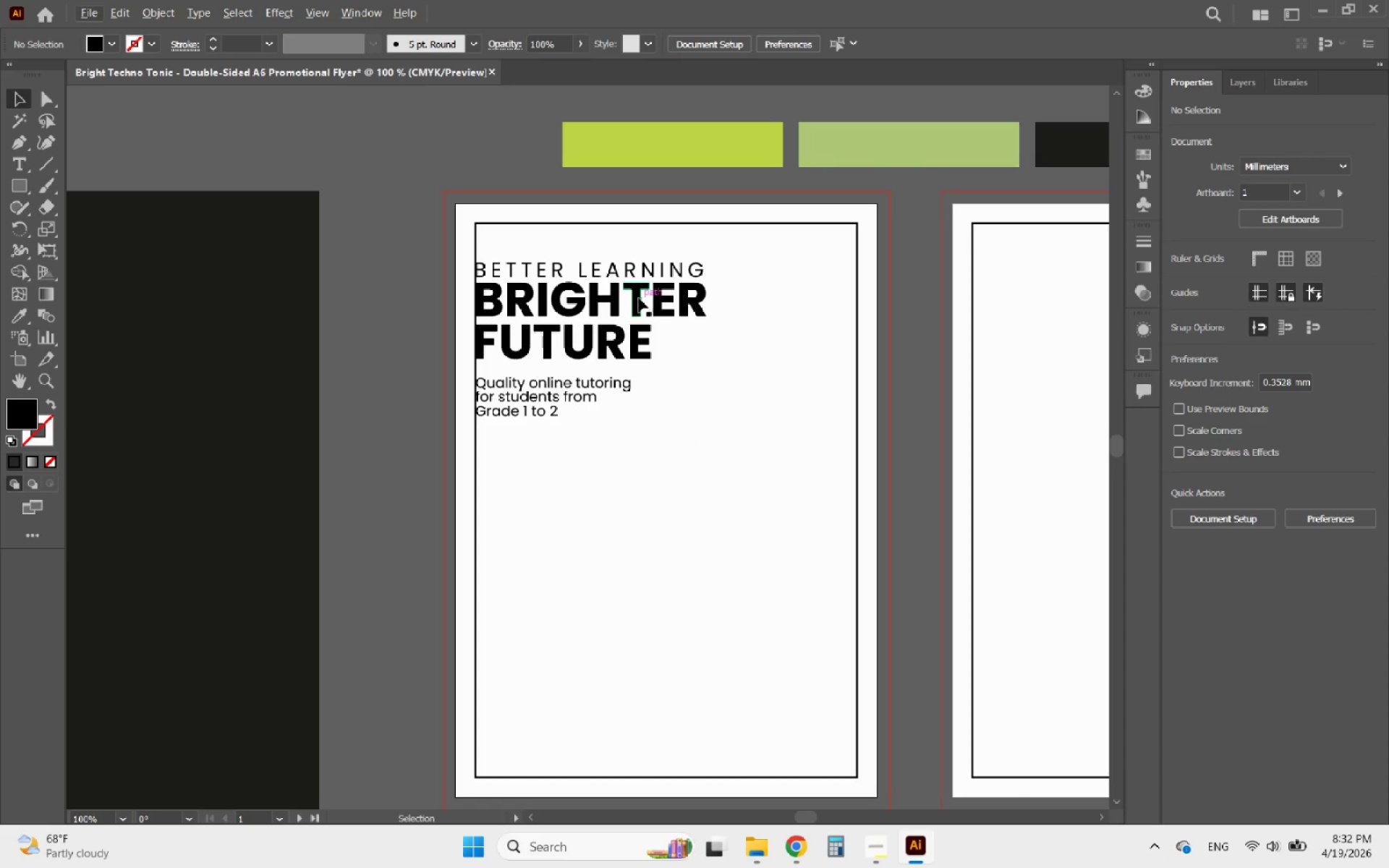 
left_click([636, 298])
 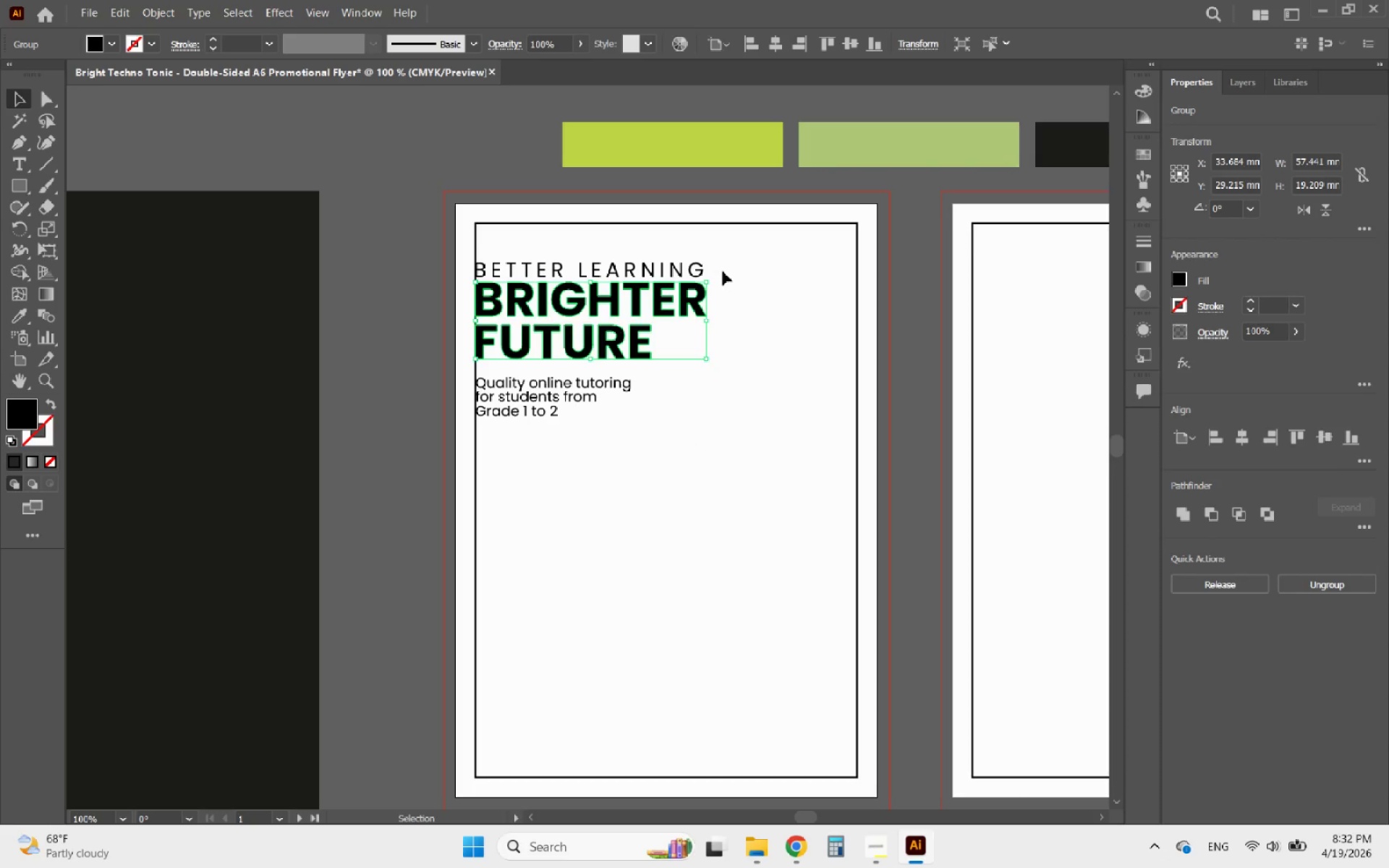 
left_click([666, 267])
 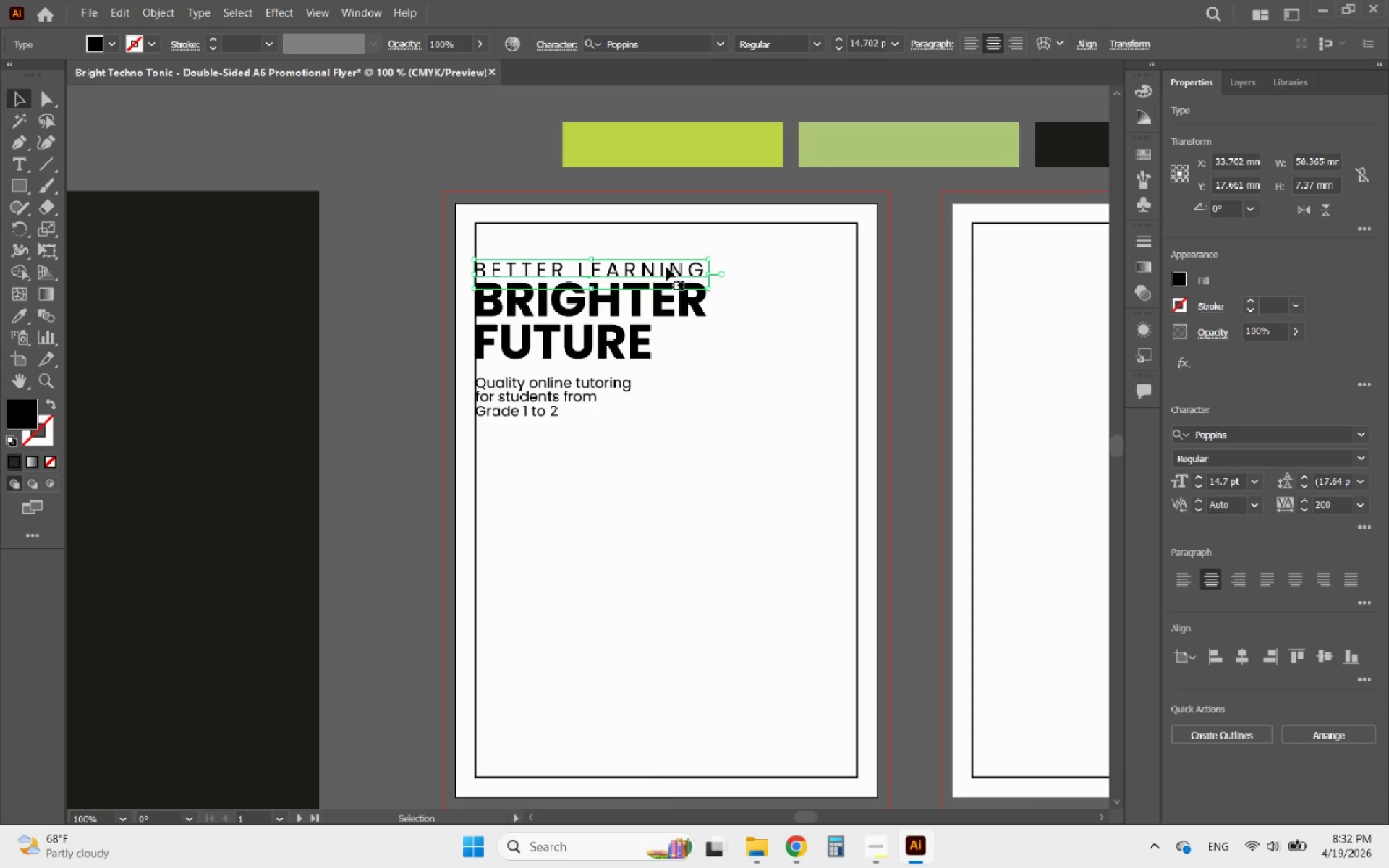 
hold_key(key=AltLeft, duration=2.17)
left_click_drag(start_coordinate=[666, 267], to_coordinate=[756, 464])
 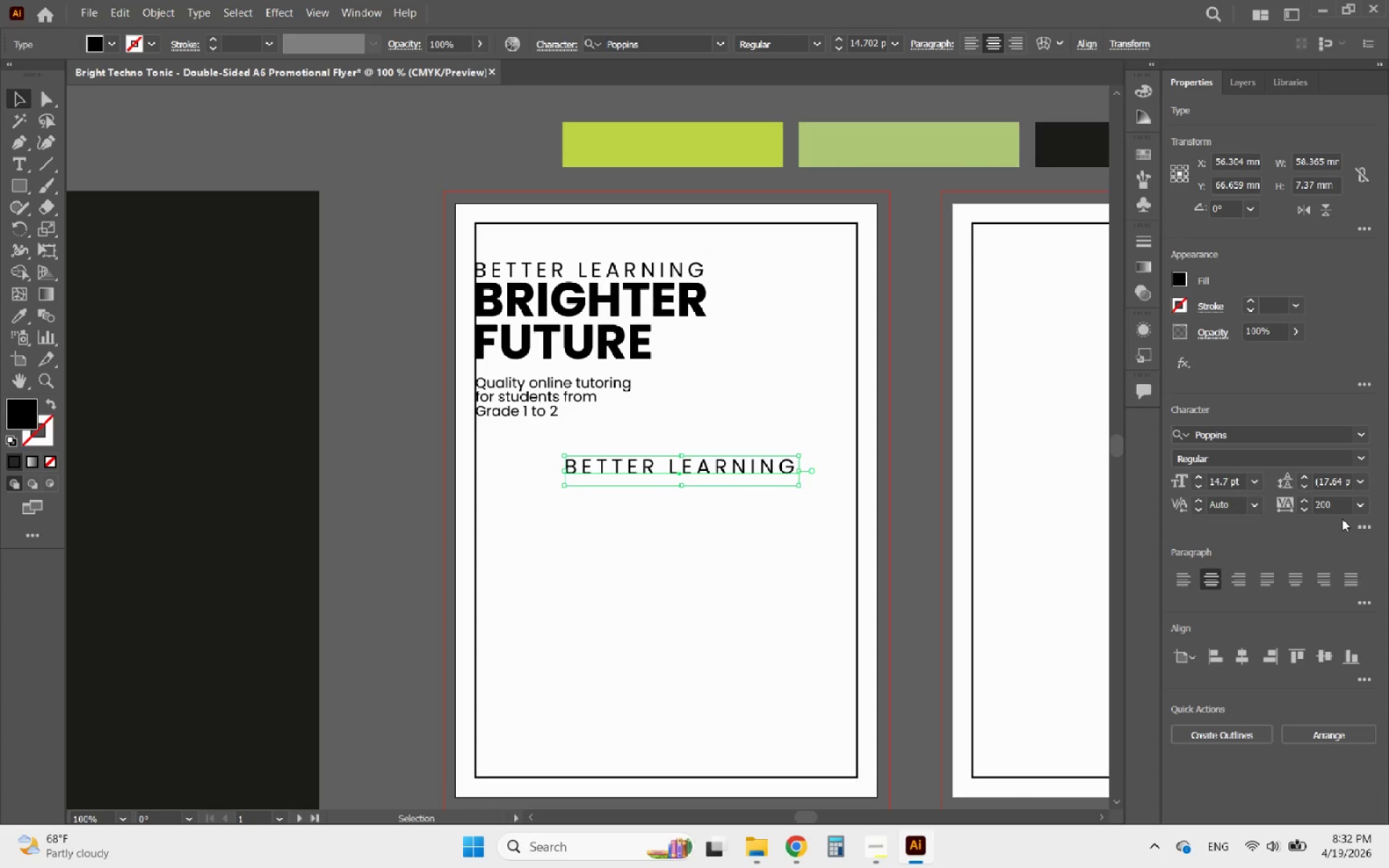 
left_click_drag(start_coordinate=[1331, 511], to_coordinate=[1317, 509])
 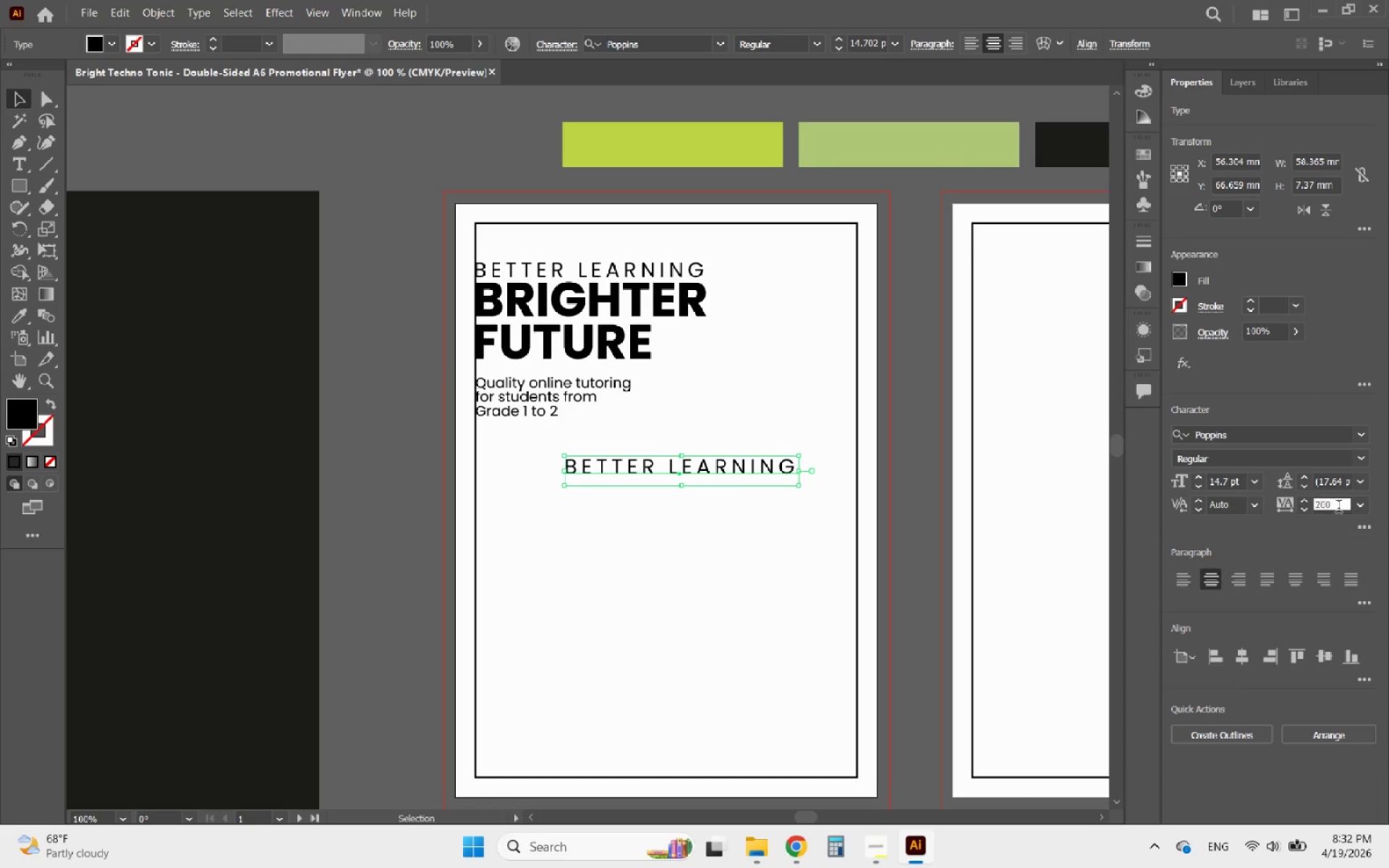 
left_click_drag(start_coordinate=[1338, 508], to_coordinate=[1301, 503])
 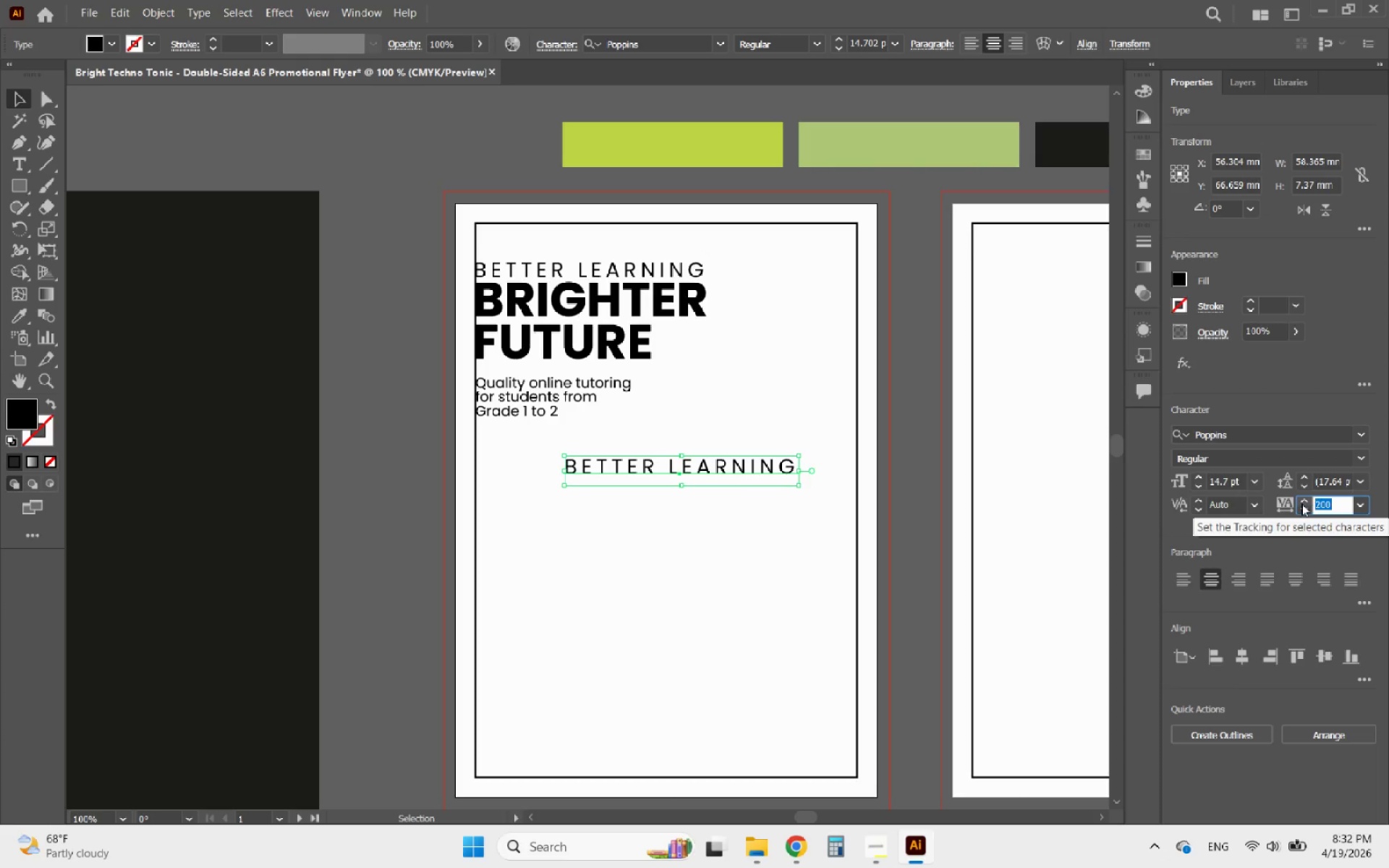 
key(0)
 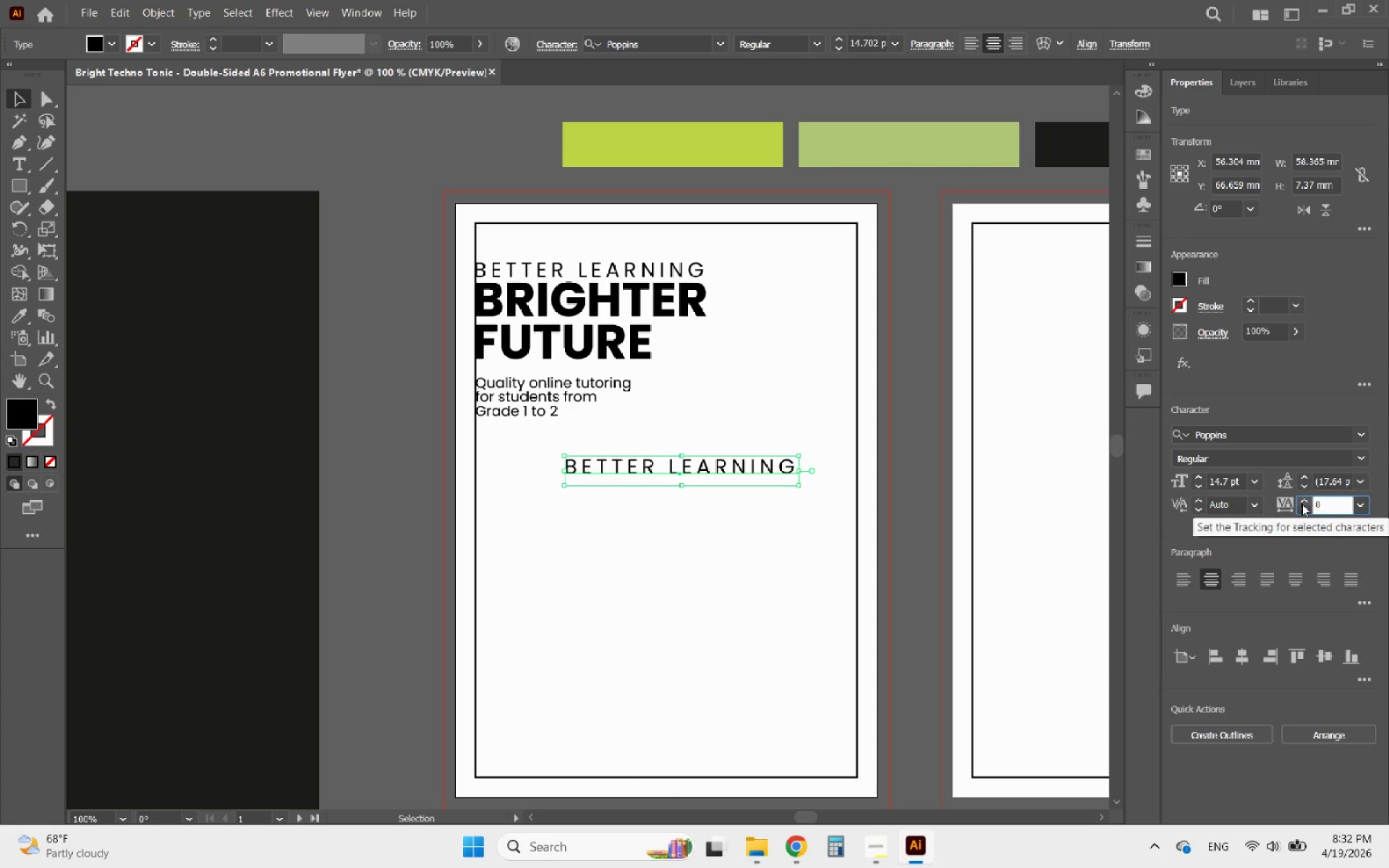 
key(Enter)
 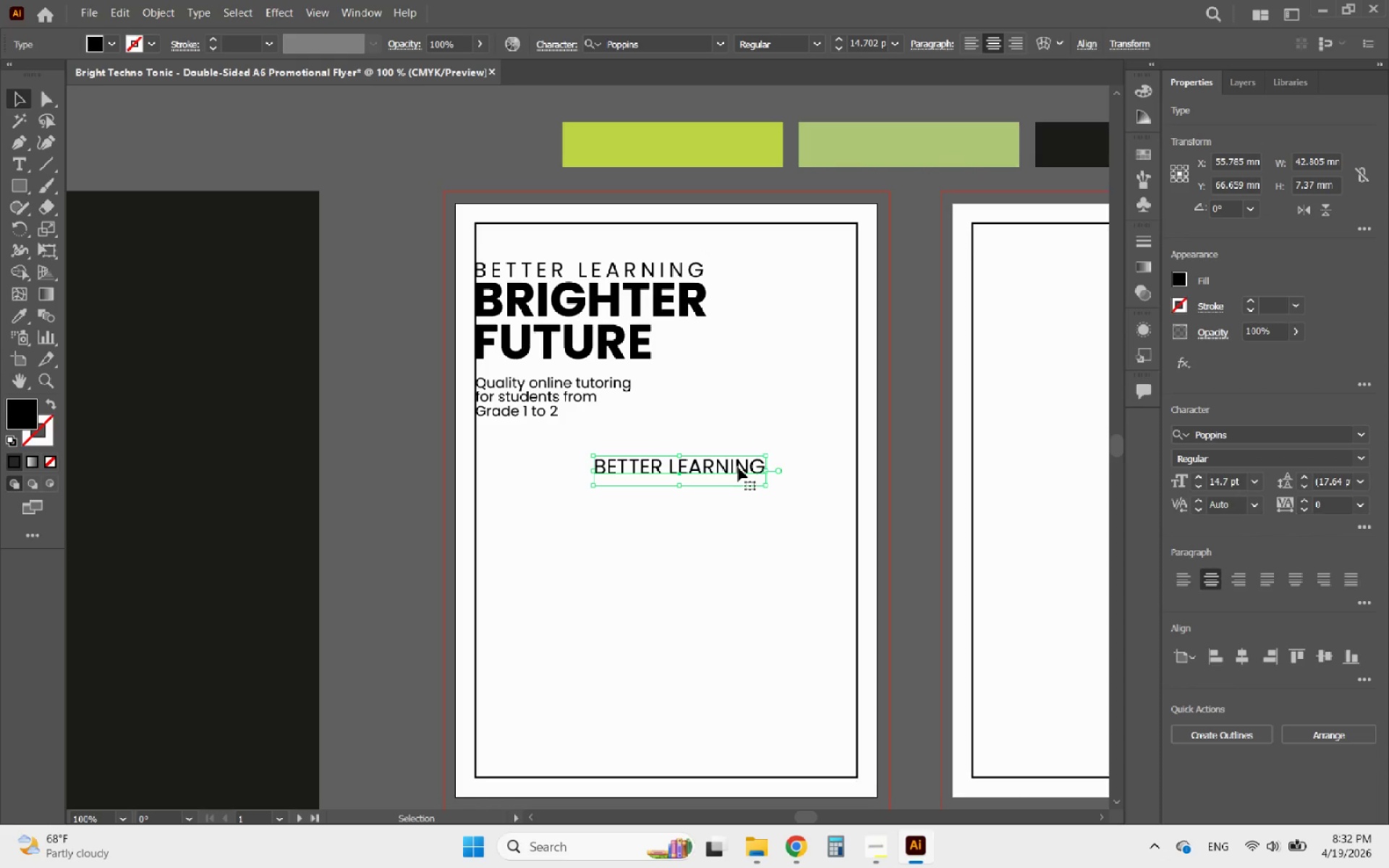 
double_click([738, 467])
 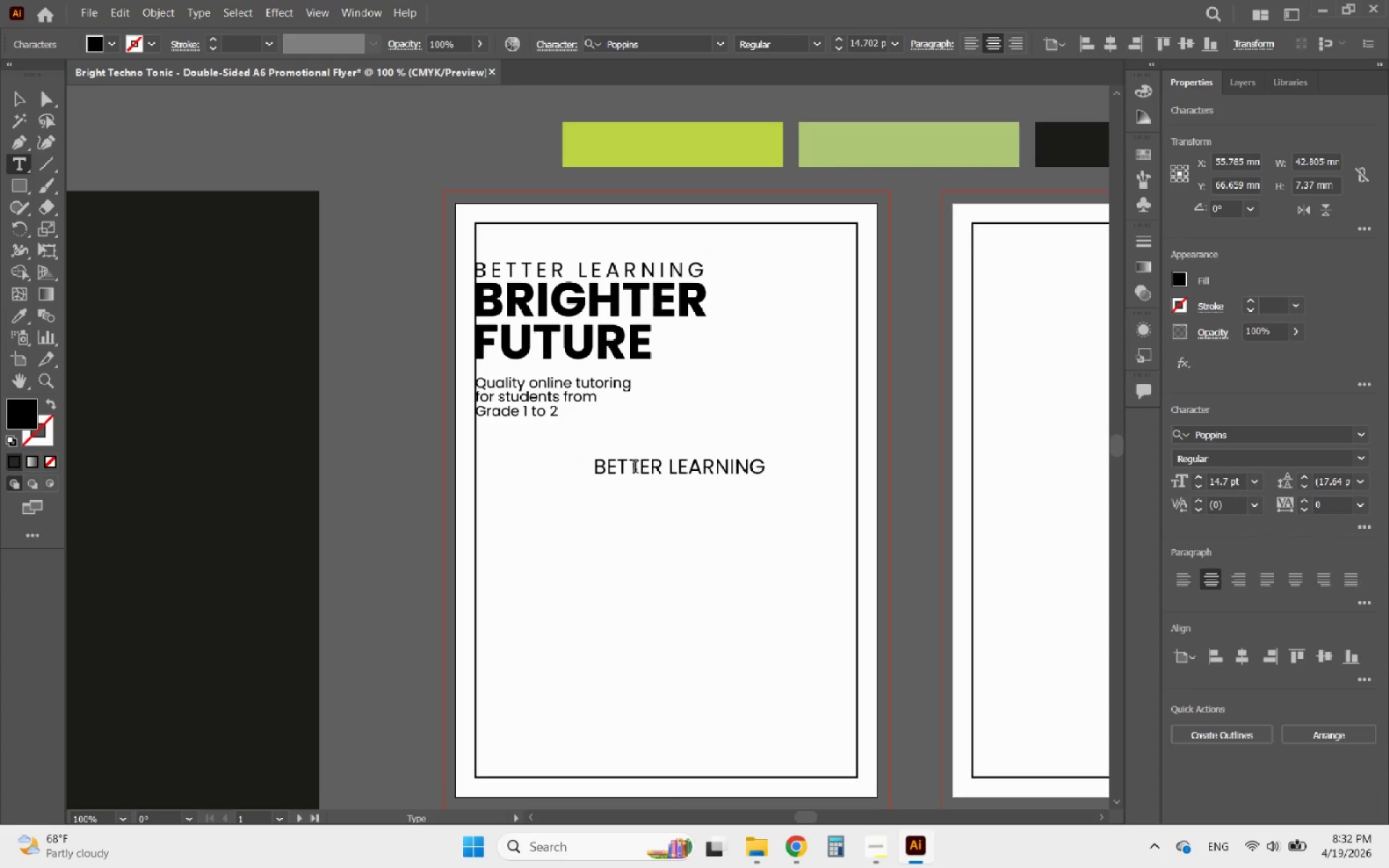 
left_click_drag(start_coordinate=[600, 469], to_coordinate=[775, 477])
 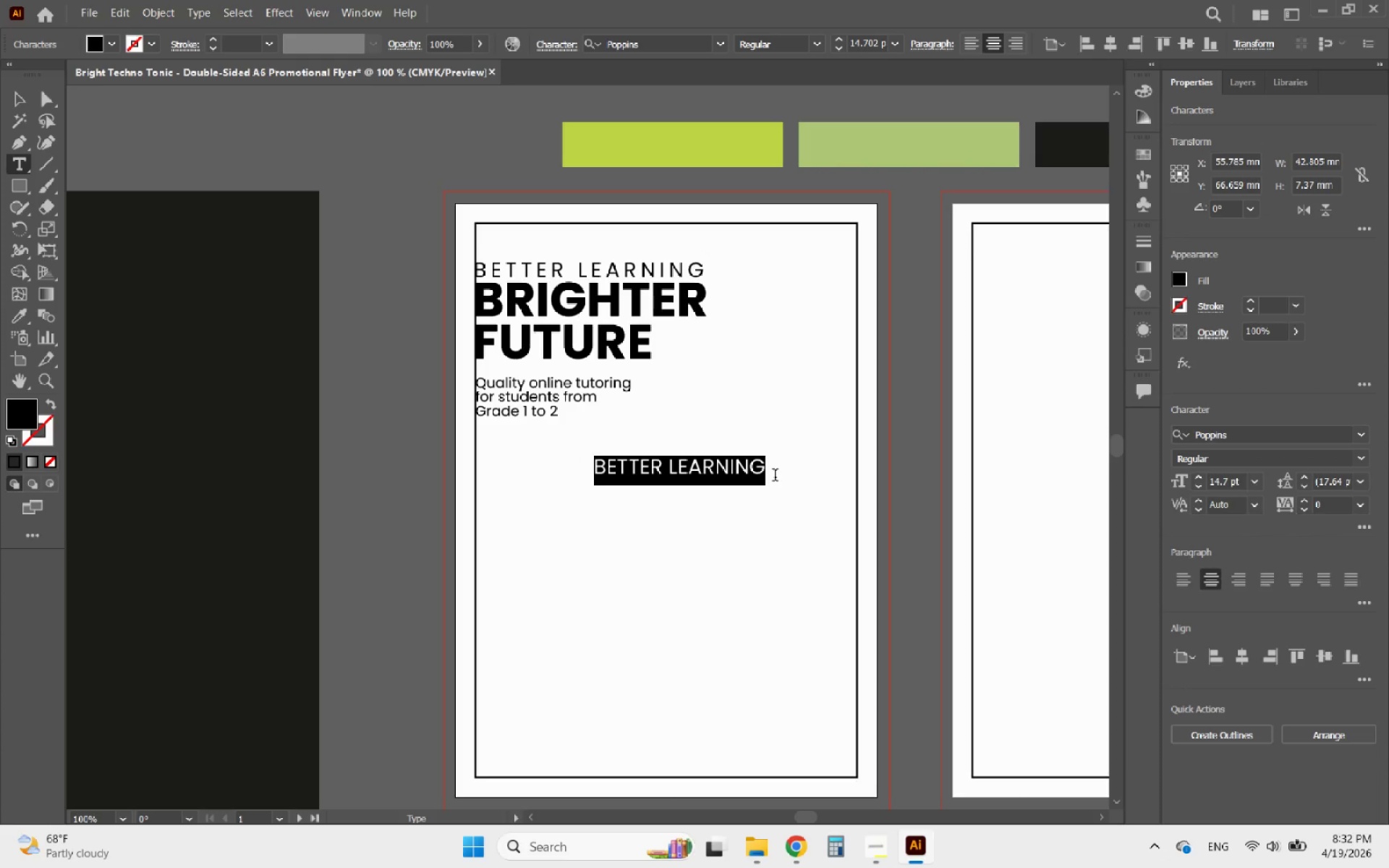 
type(righter)
 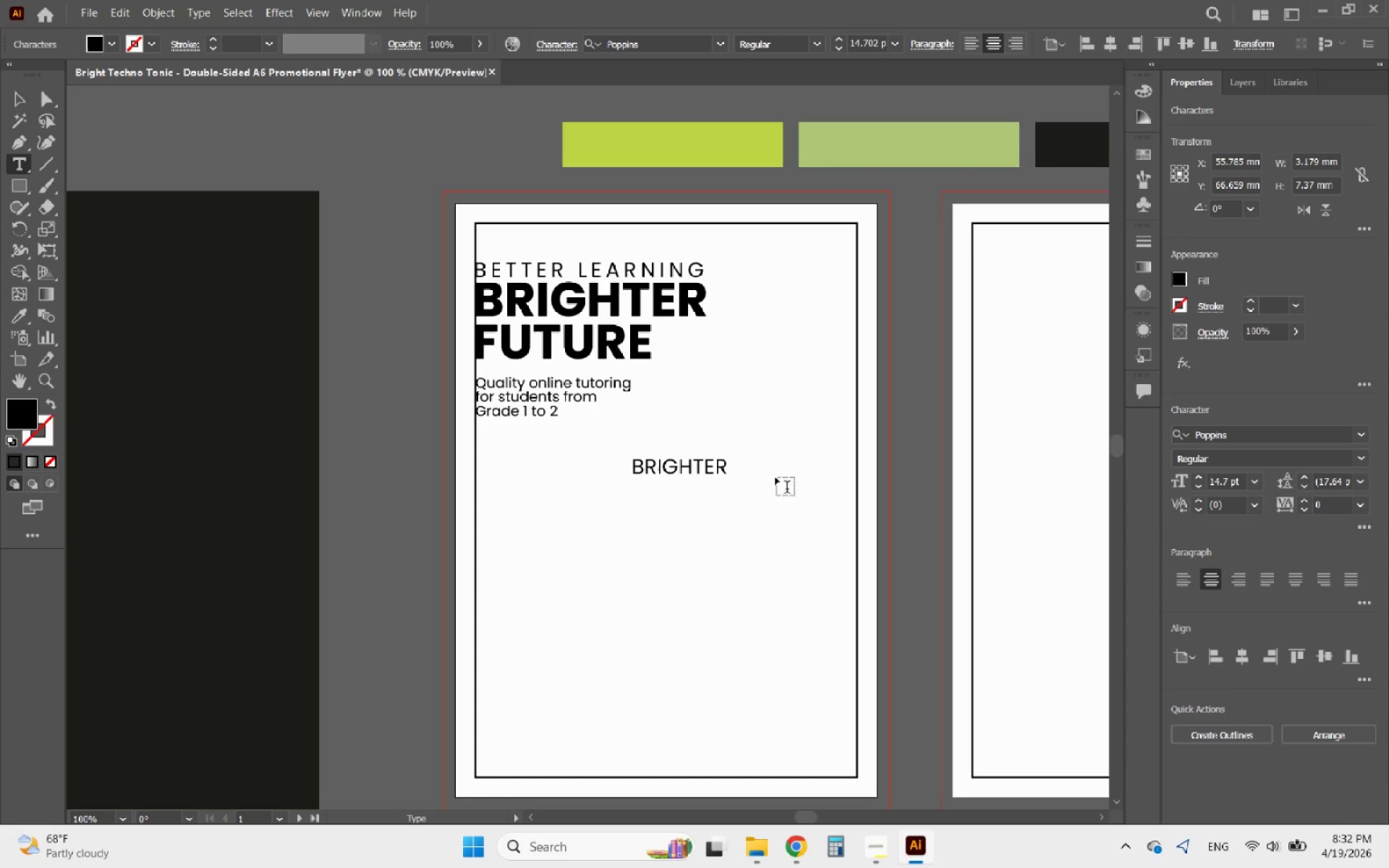 
key(Enter)
 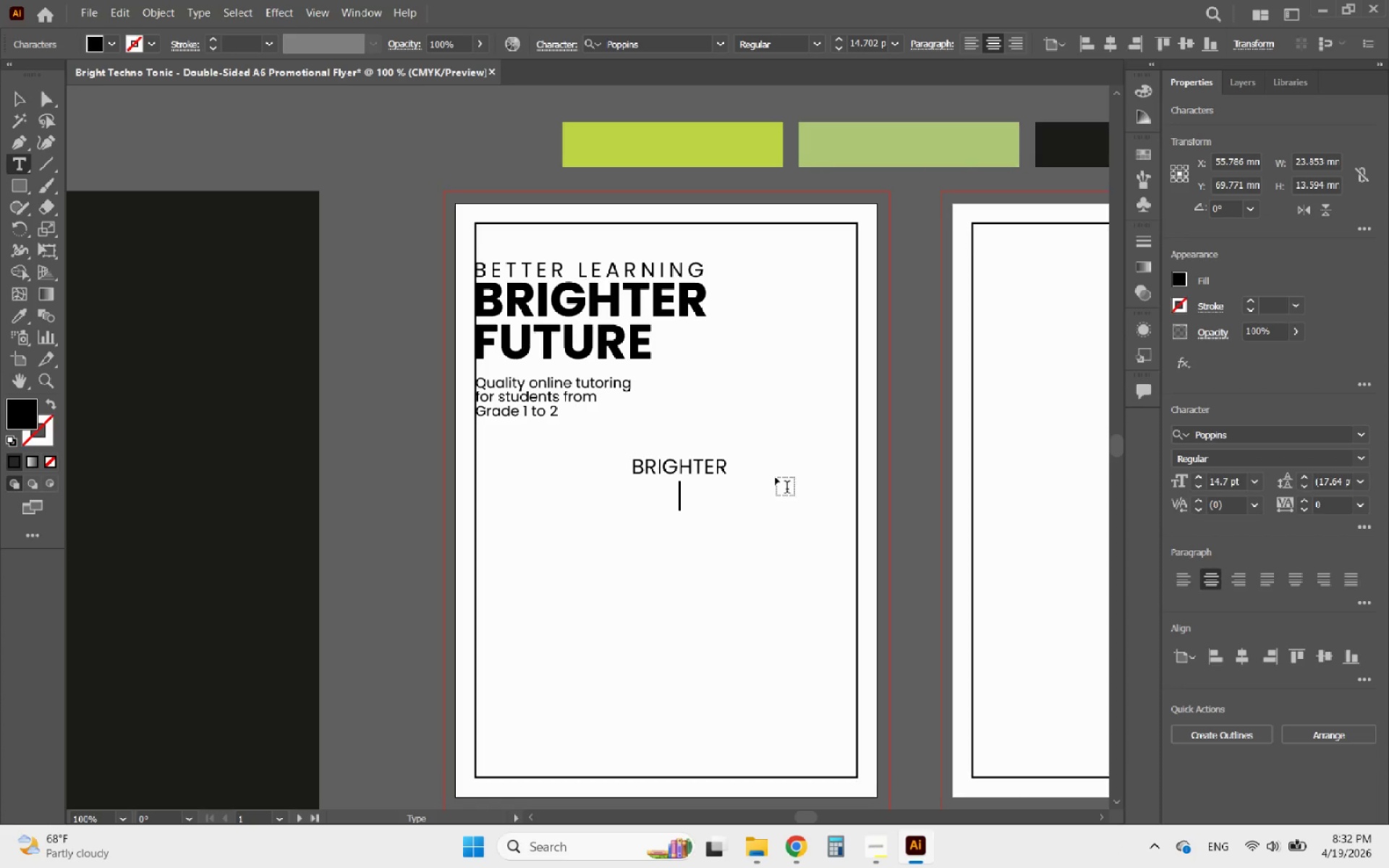 
type(future)
 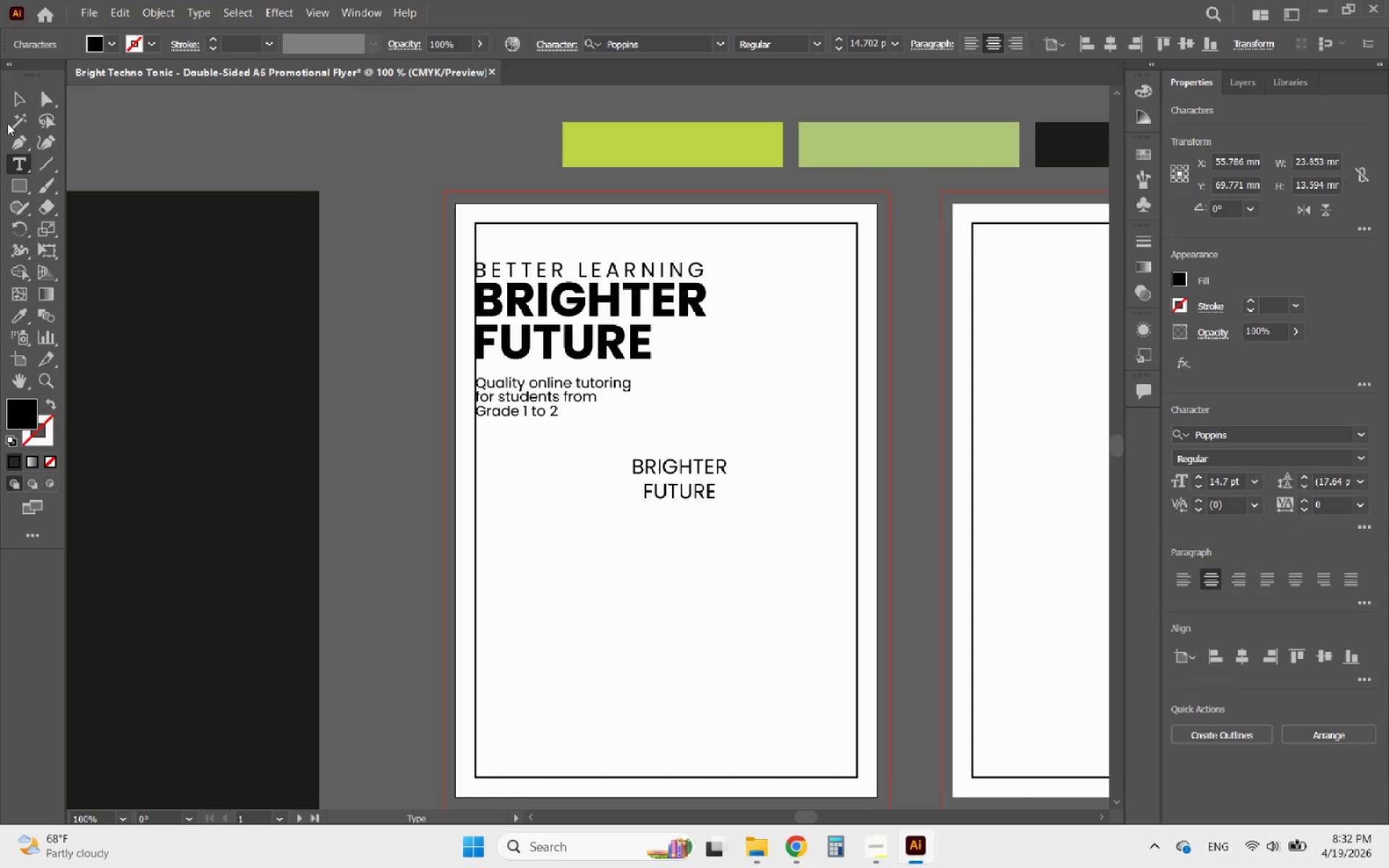 
left_click([17, 101])
 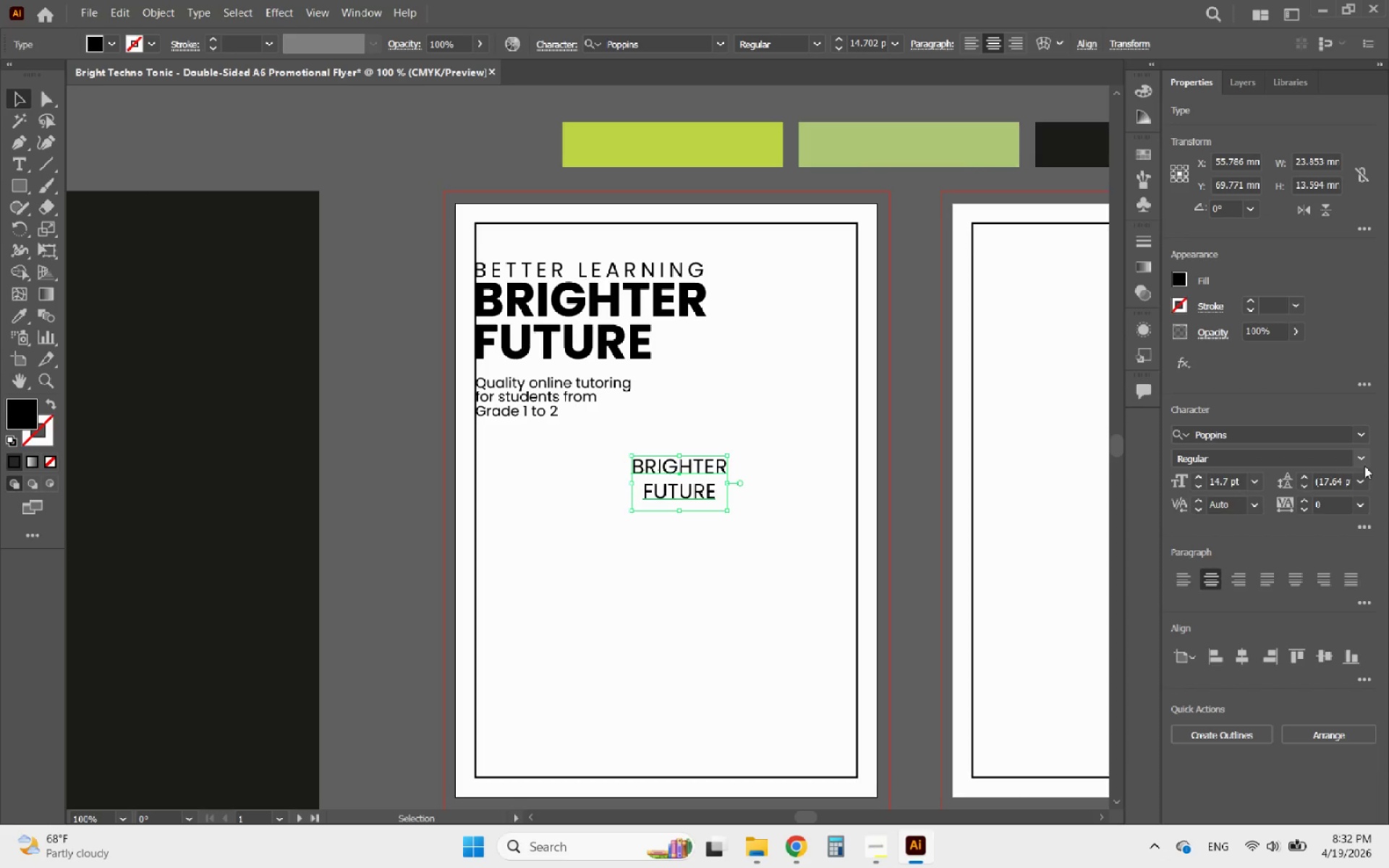 
left_click([1359, 457])
 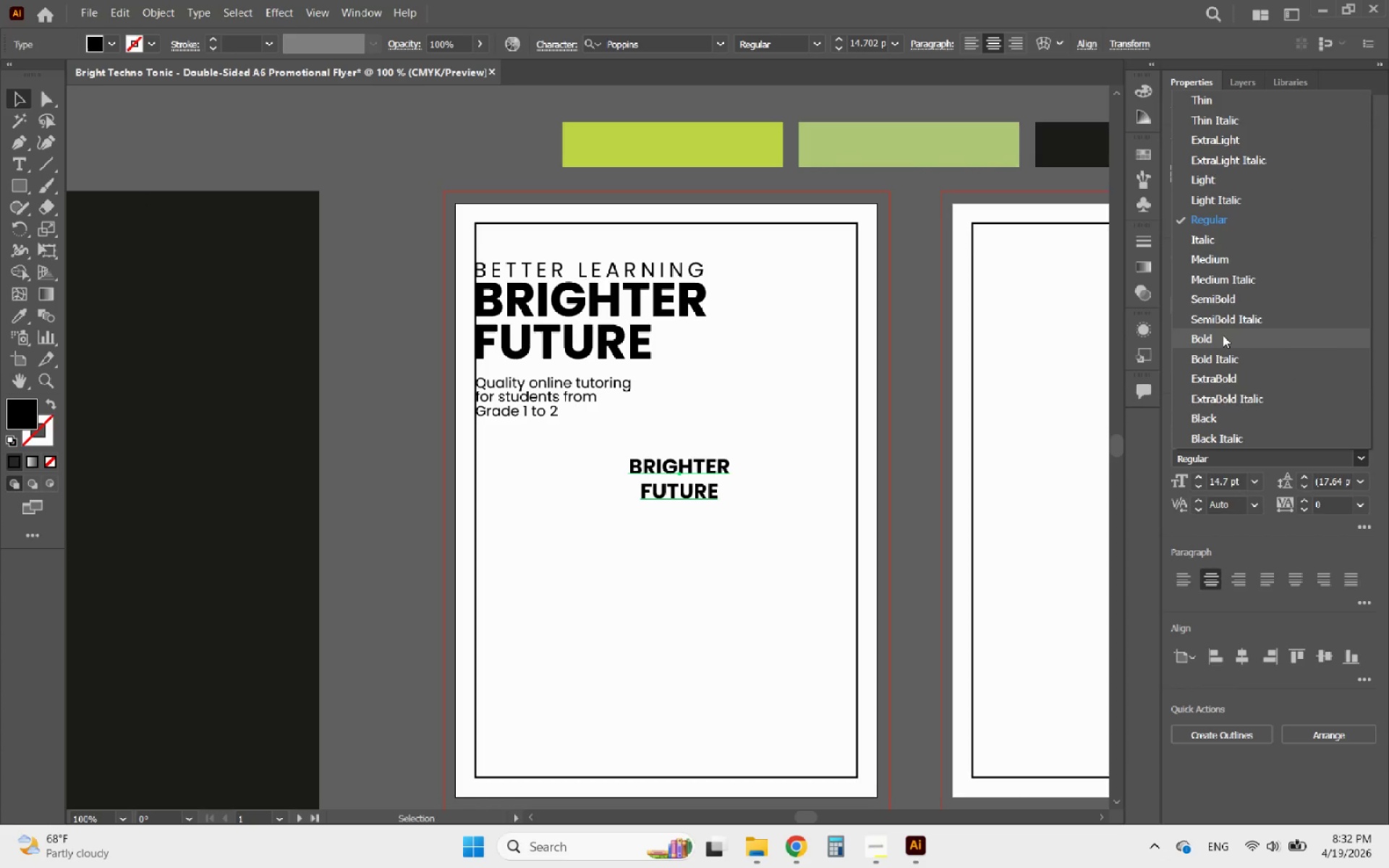 
wait(7.44)
 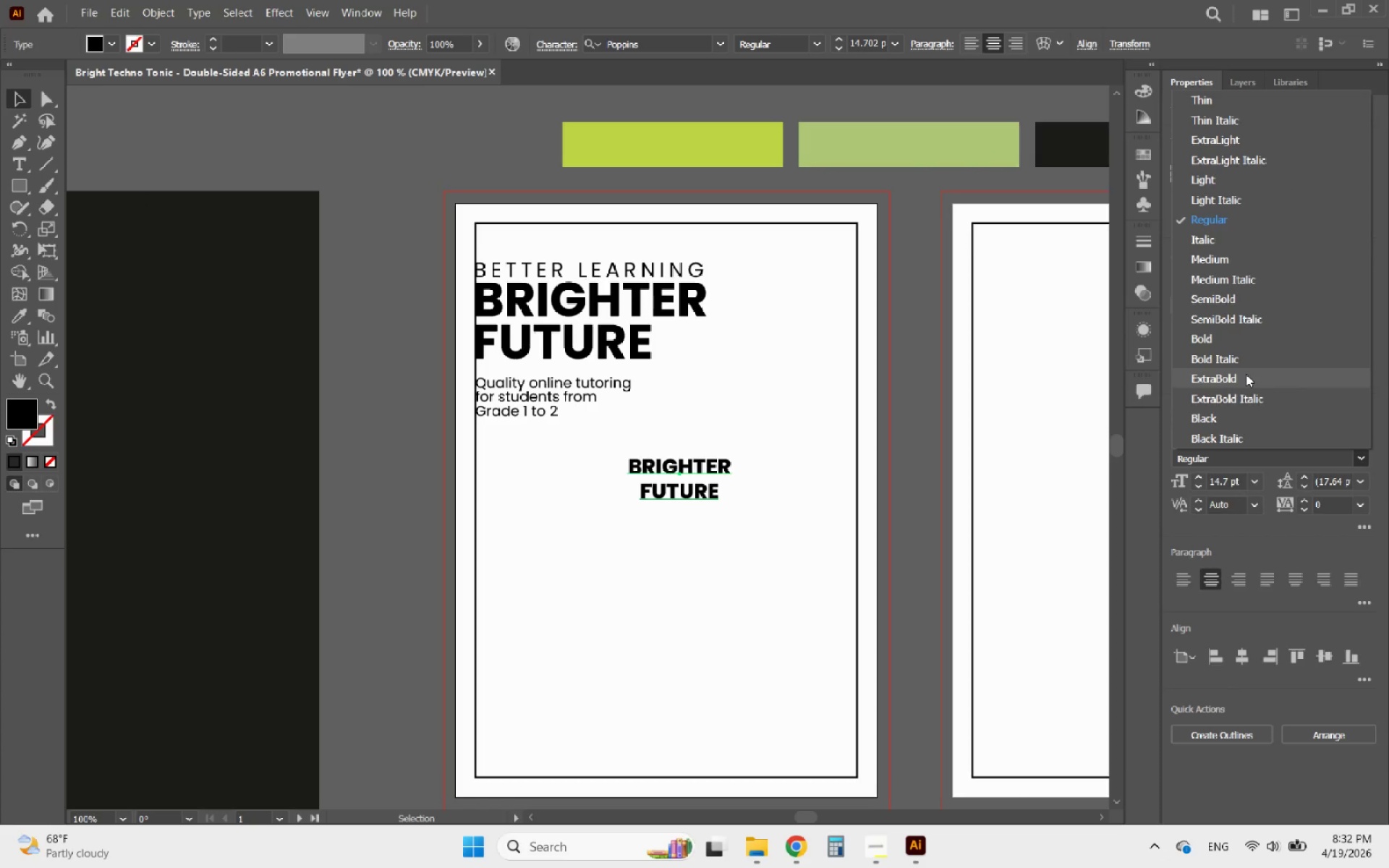 
left_click([1219, 411])
 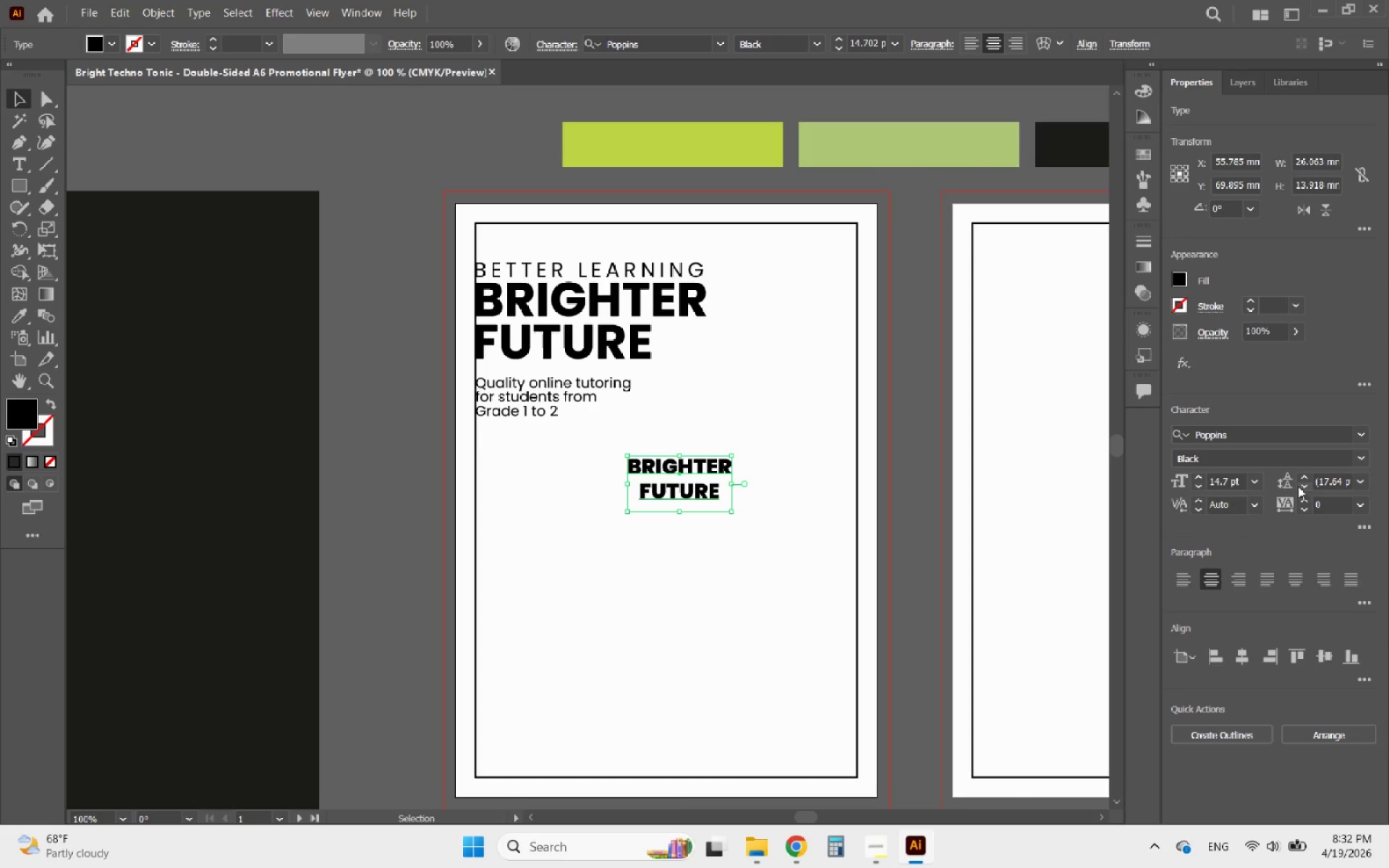 
double_click([1299, 486])
 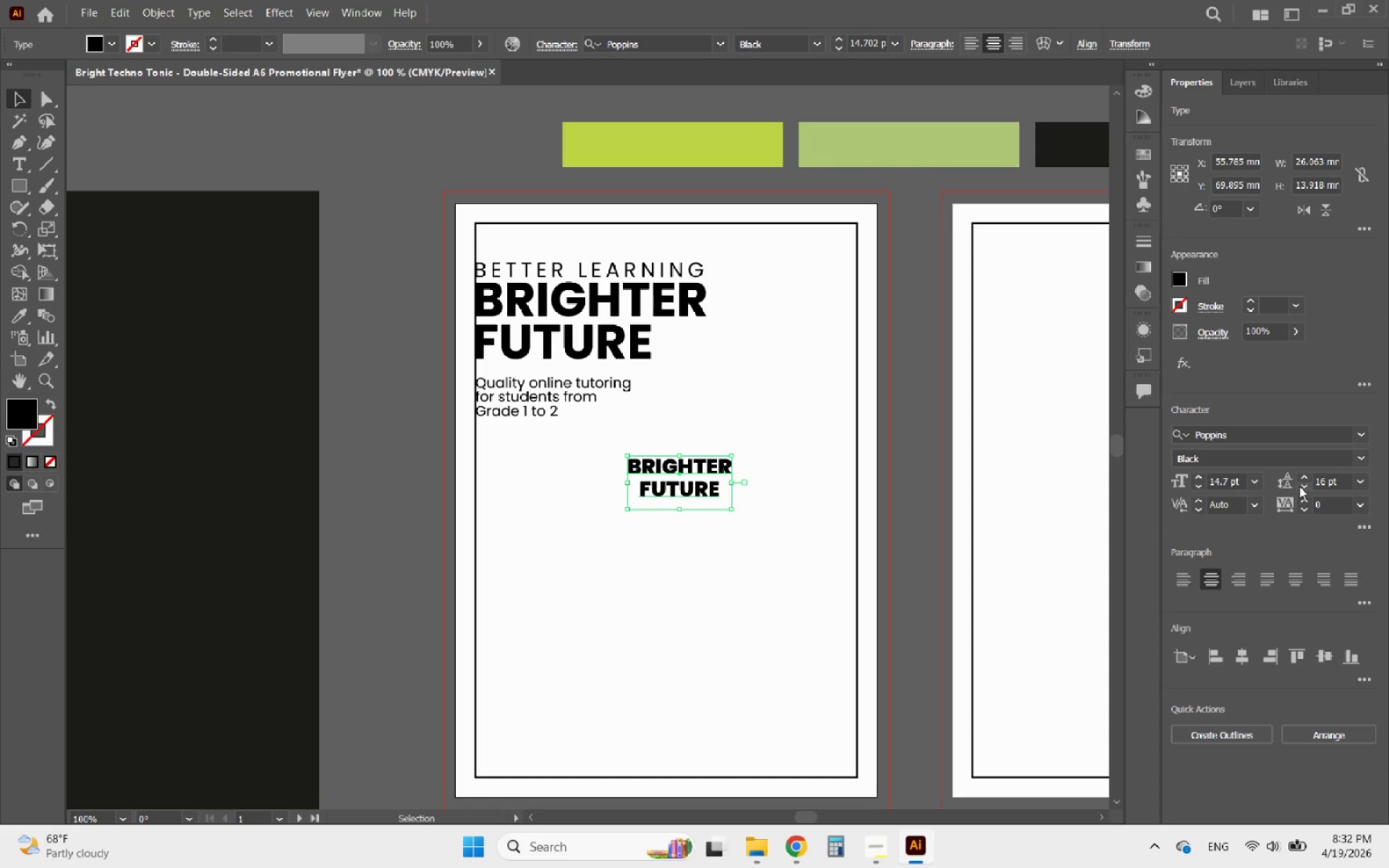 
triple_click([1299, 486])
 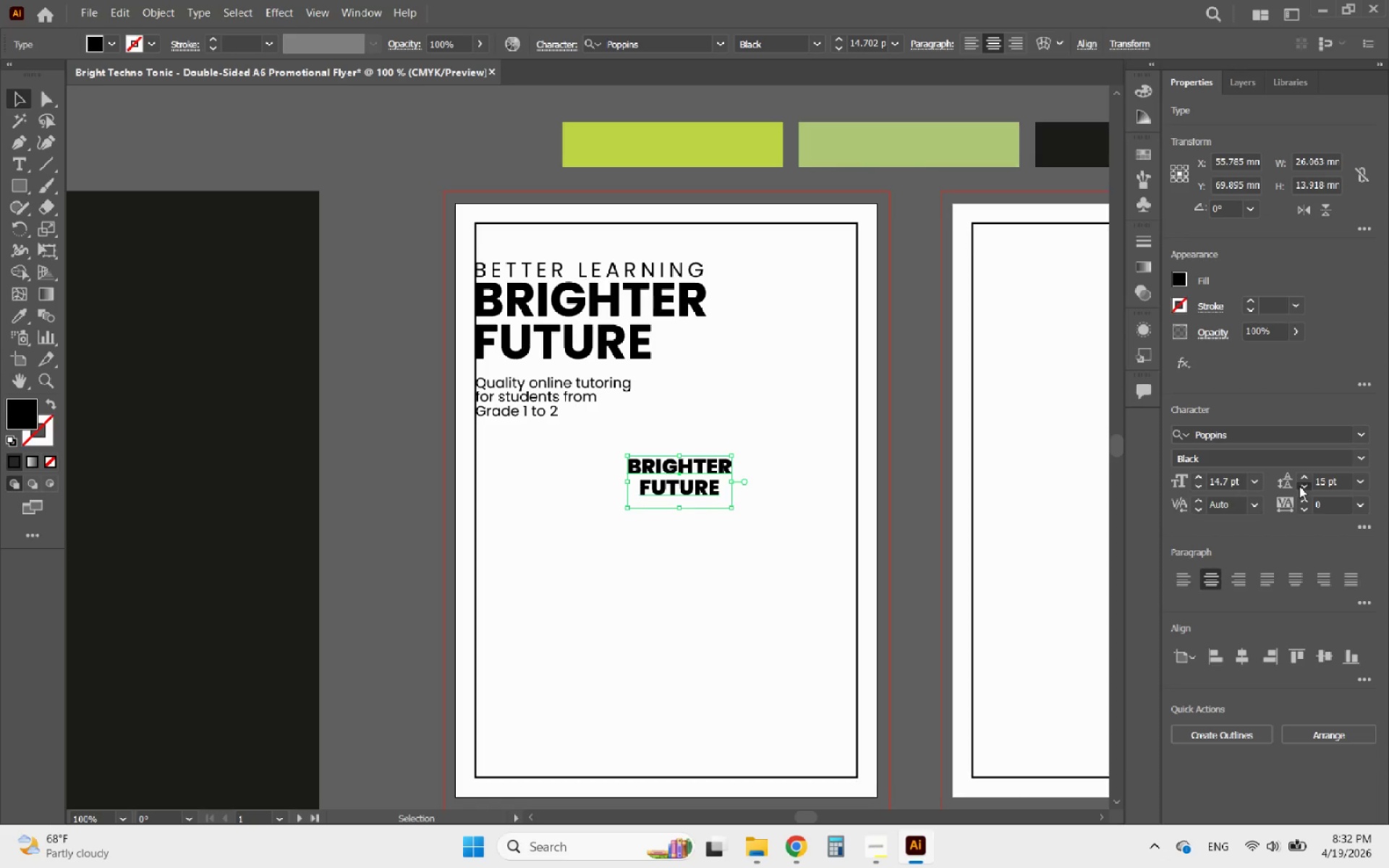 
triple_click([1299, 486])
 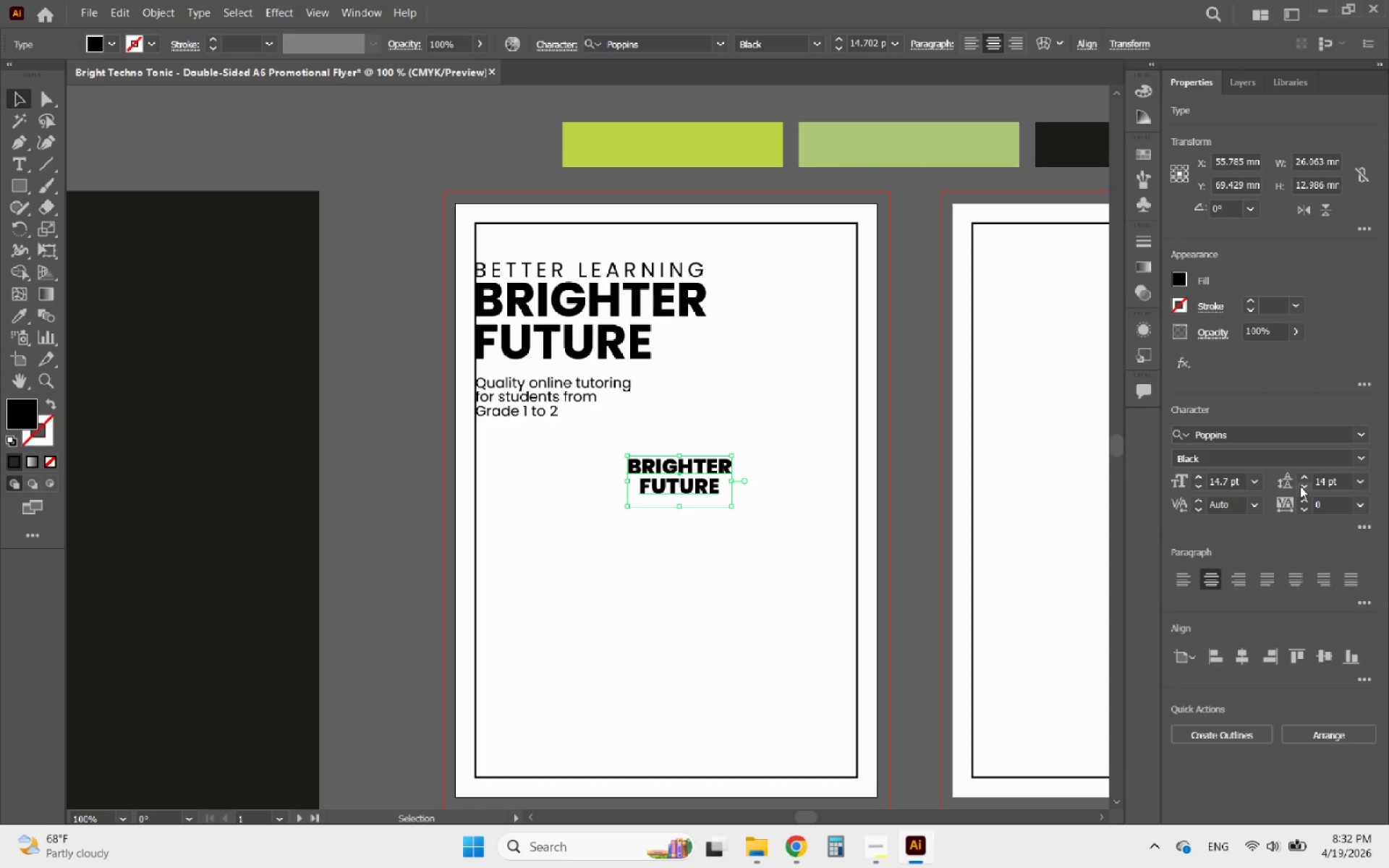 
triple_click([1300, 486])
 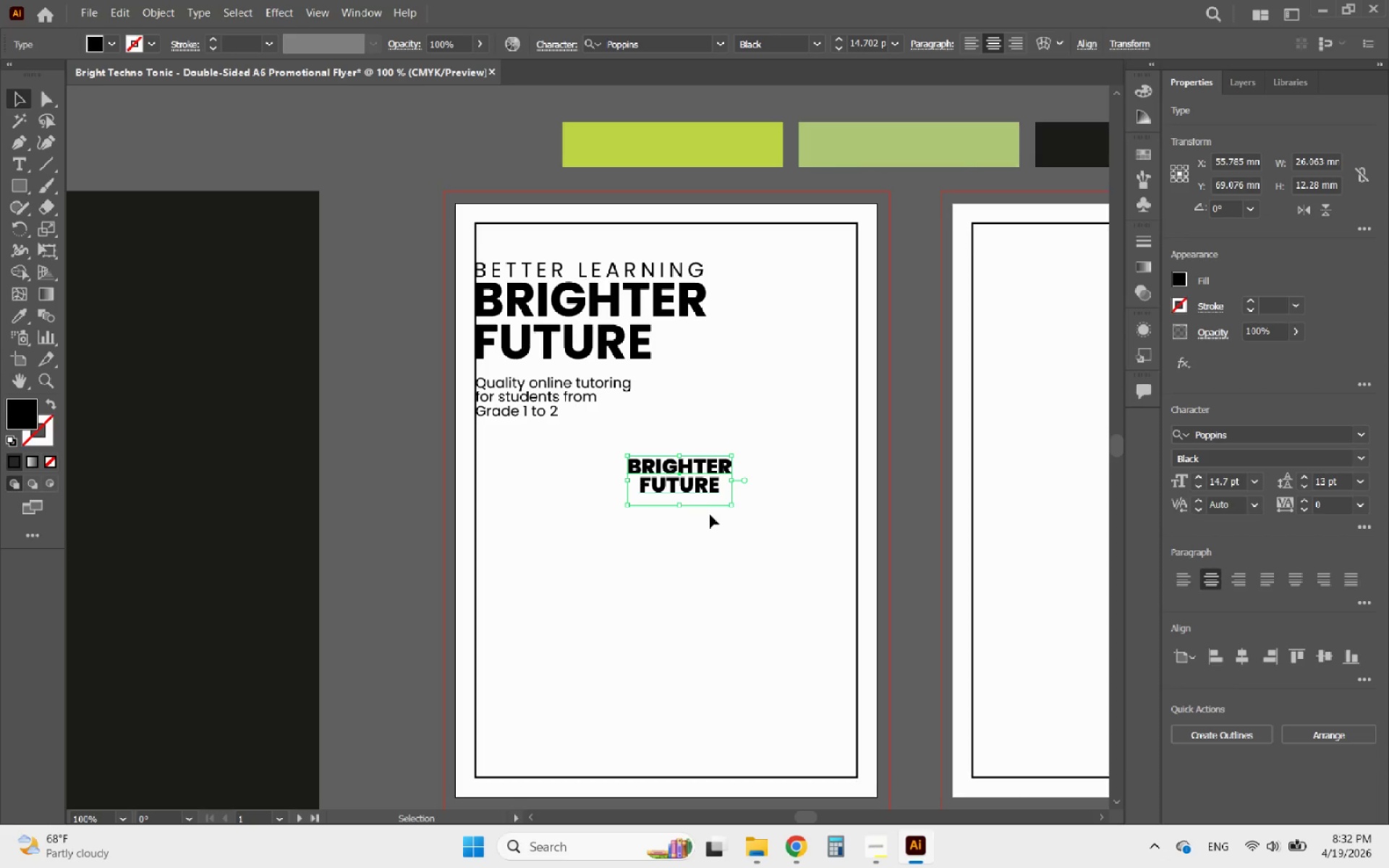 
hold_key(key=ShiftLeft, duration=1.05)
left_click_drag(start_coordinate=[730, 509], to_coordinate=[899, 613])
 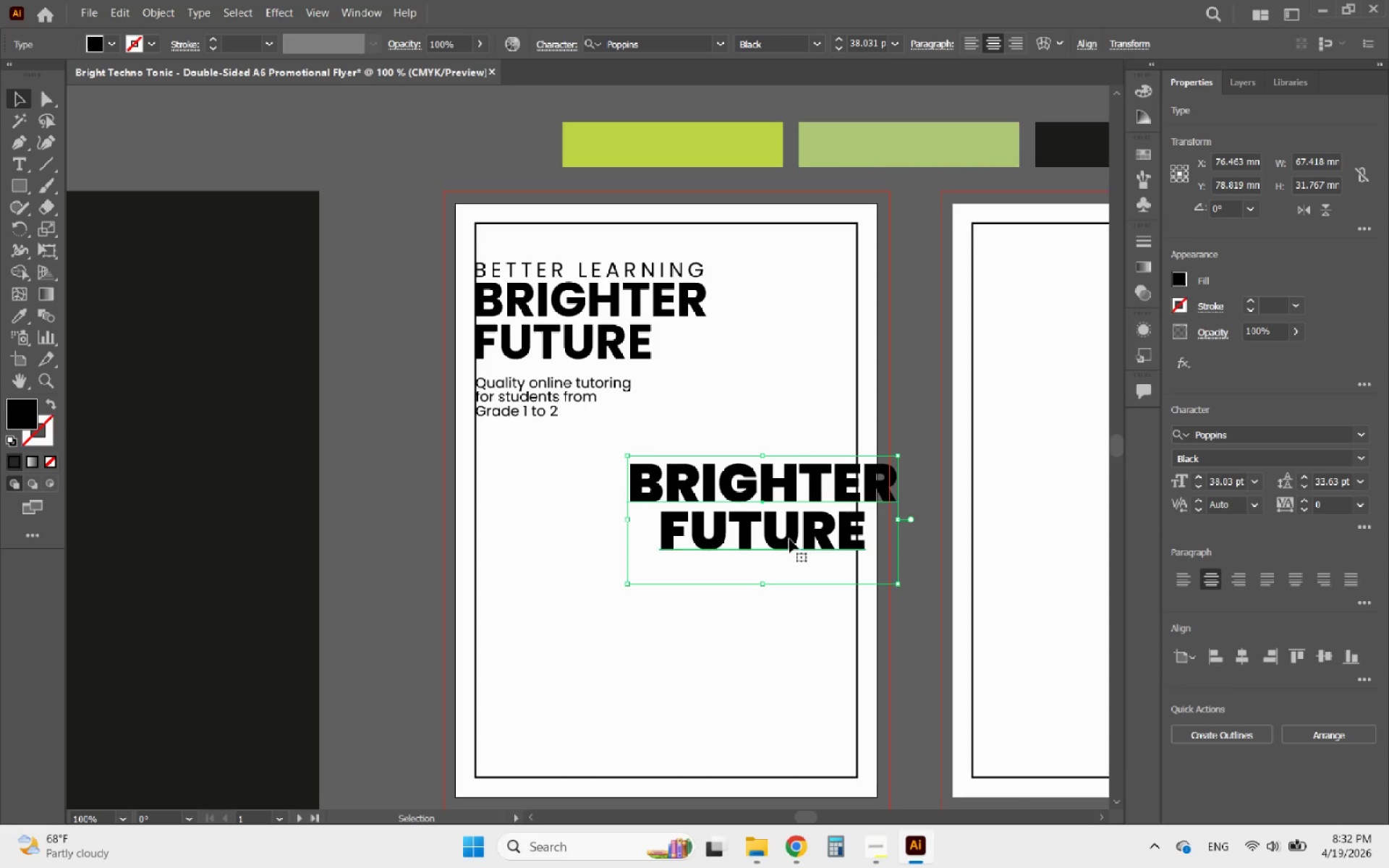 
left_click_drag(start_coordinate=[789, 539], to_coordinate=[725, 527])
 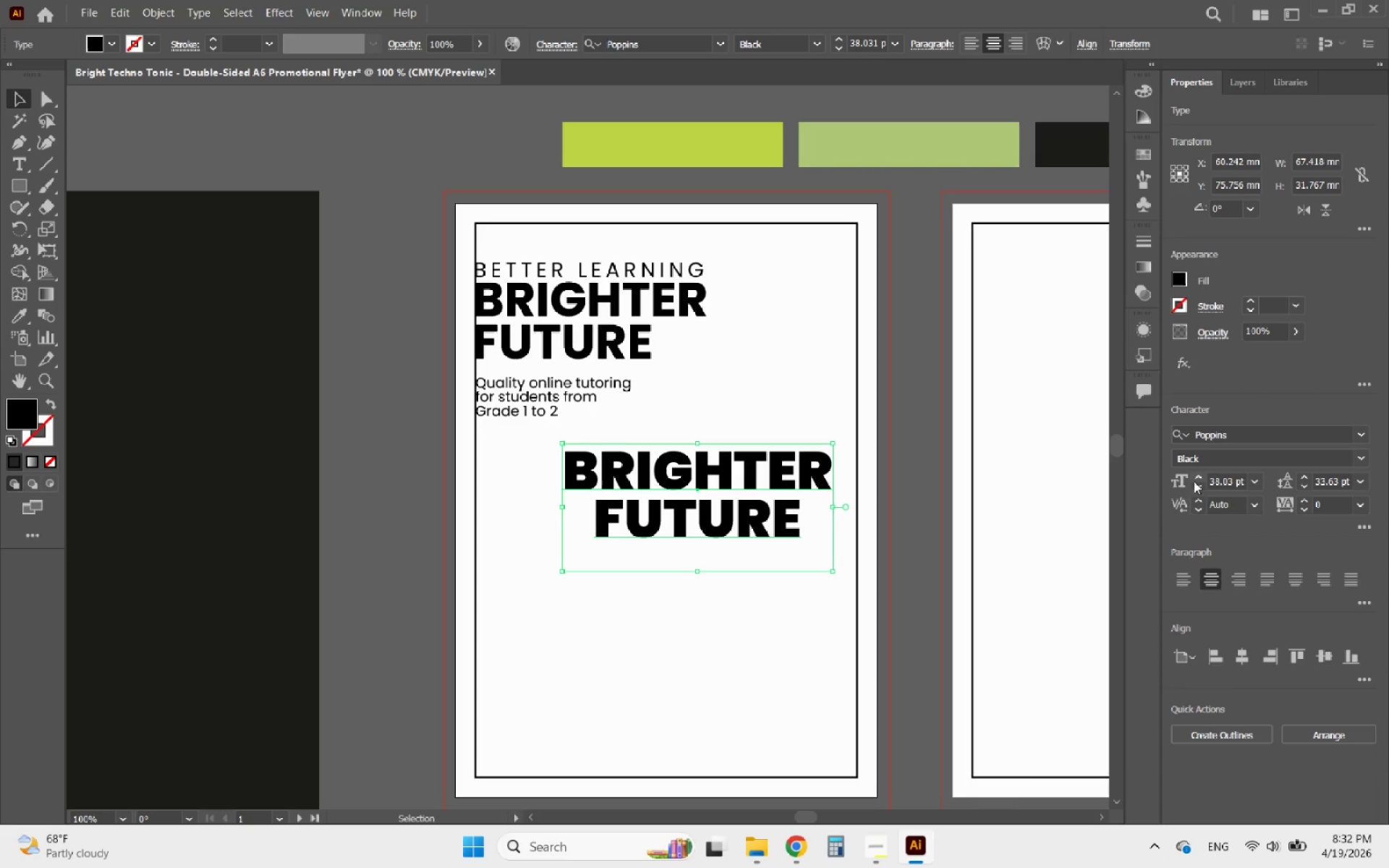 
left_click([1194, 480])
 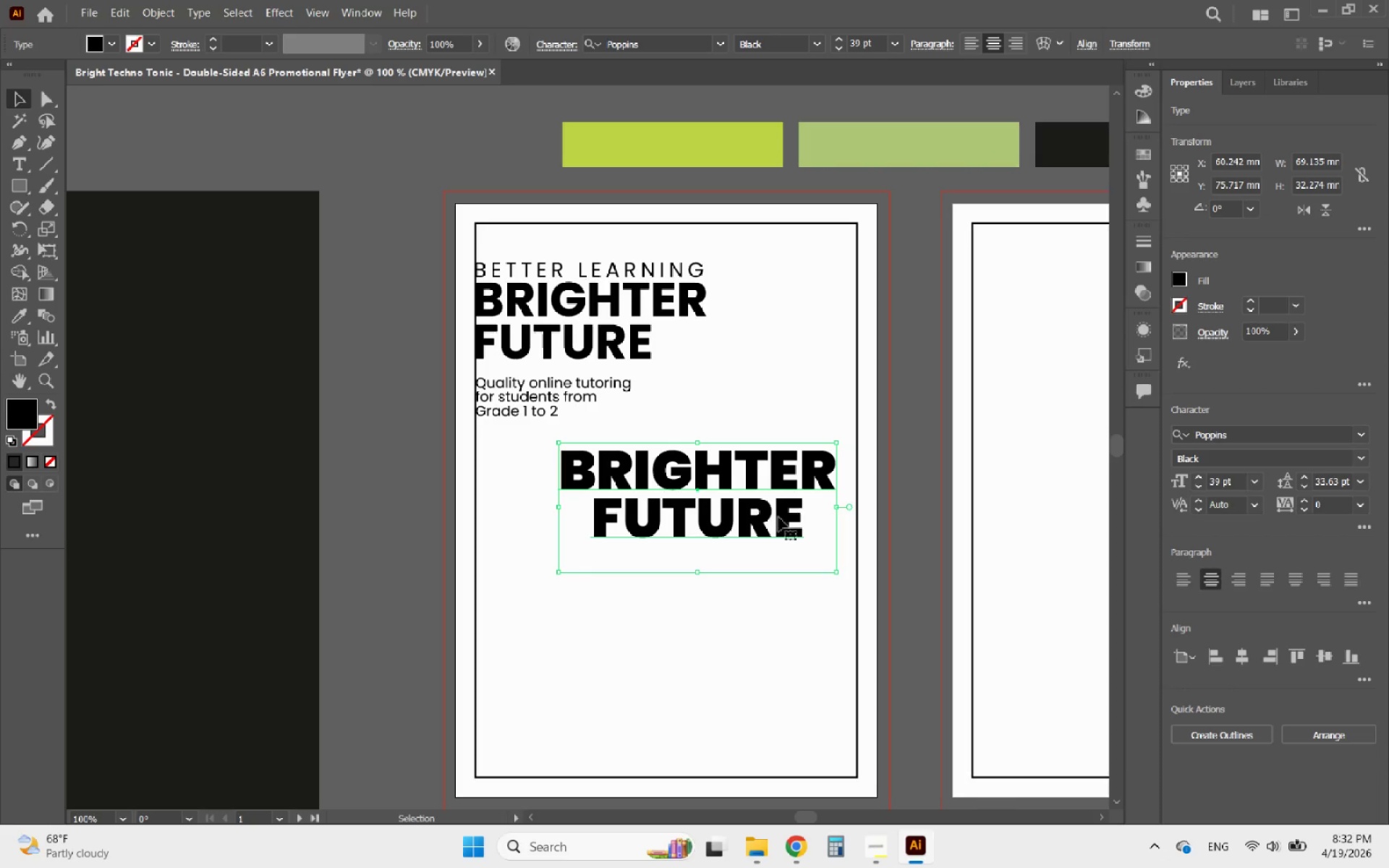 
left_click_drag(start_coordinate=[767, 517], to_coordinate=[740, 454])
 